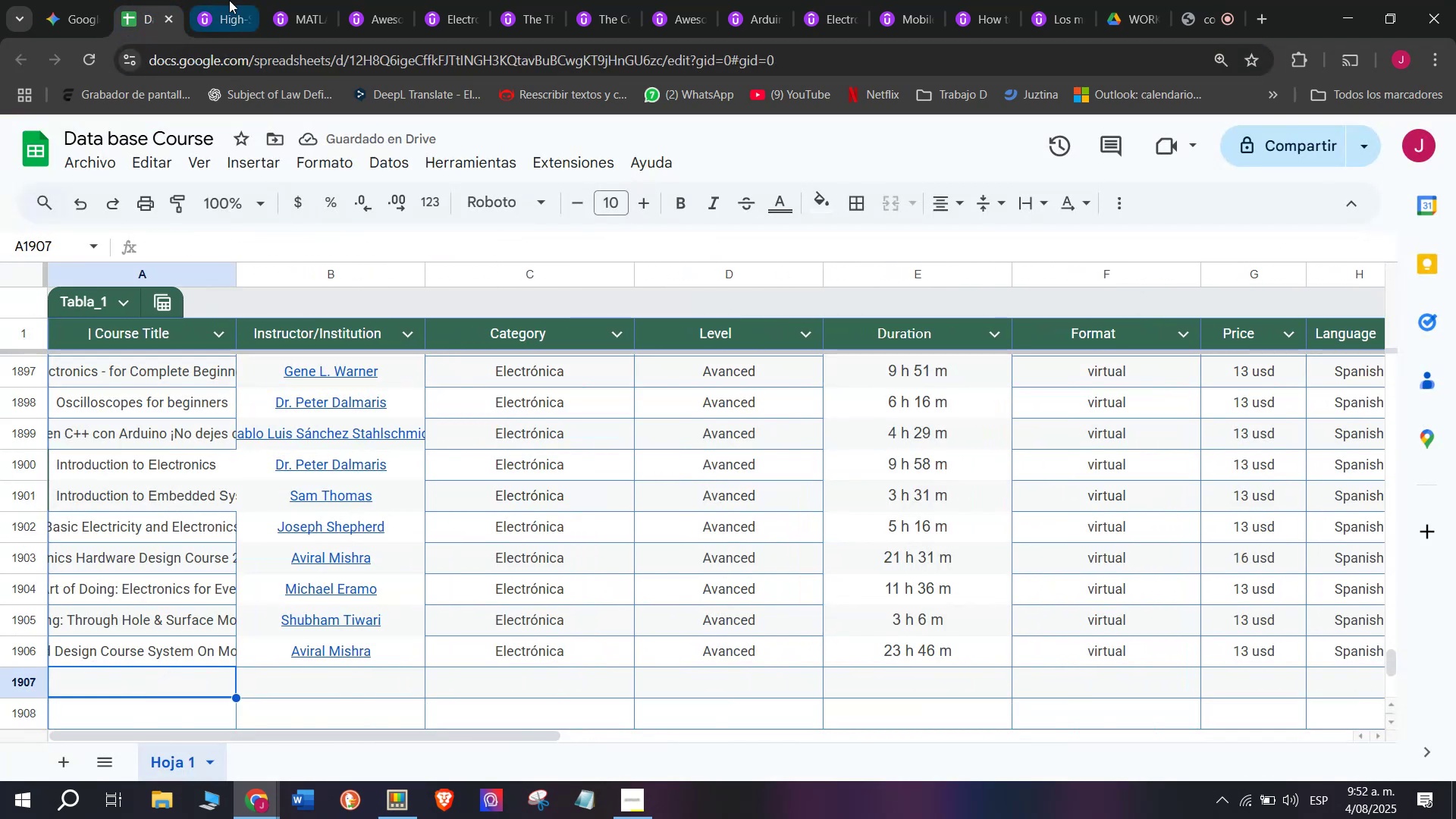 
left_click([229, 0])
 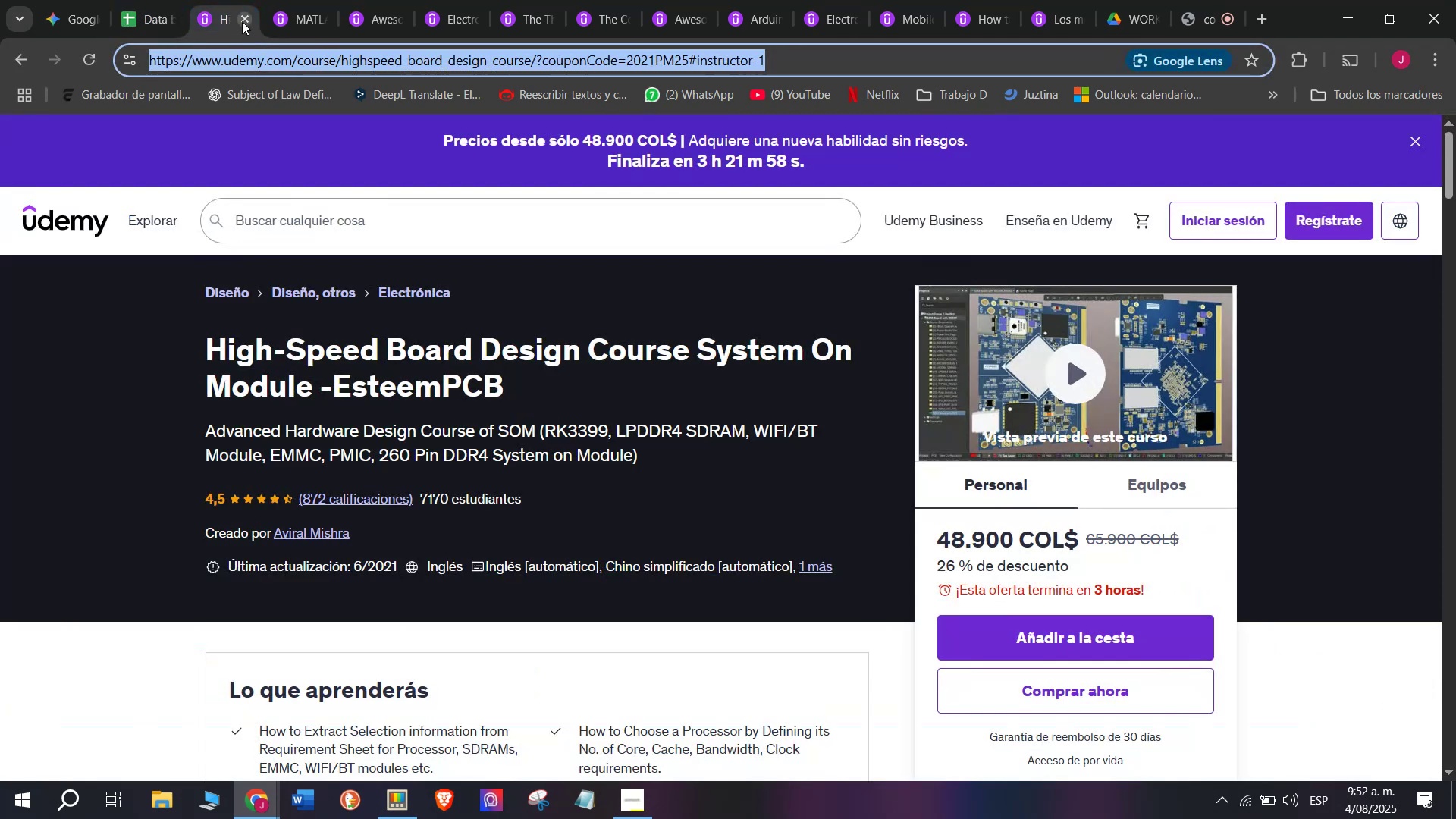 
left_click([242, 20])
 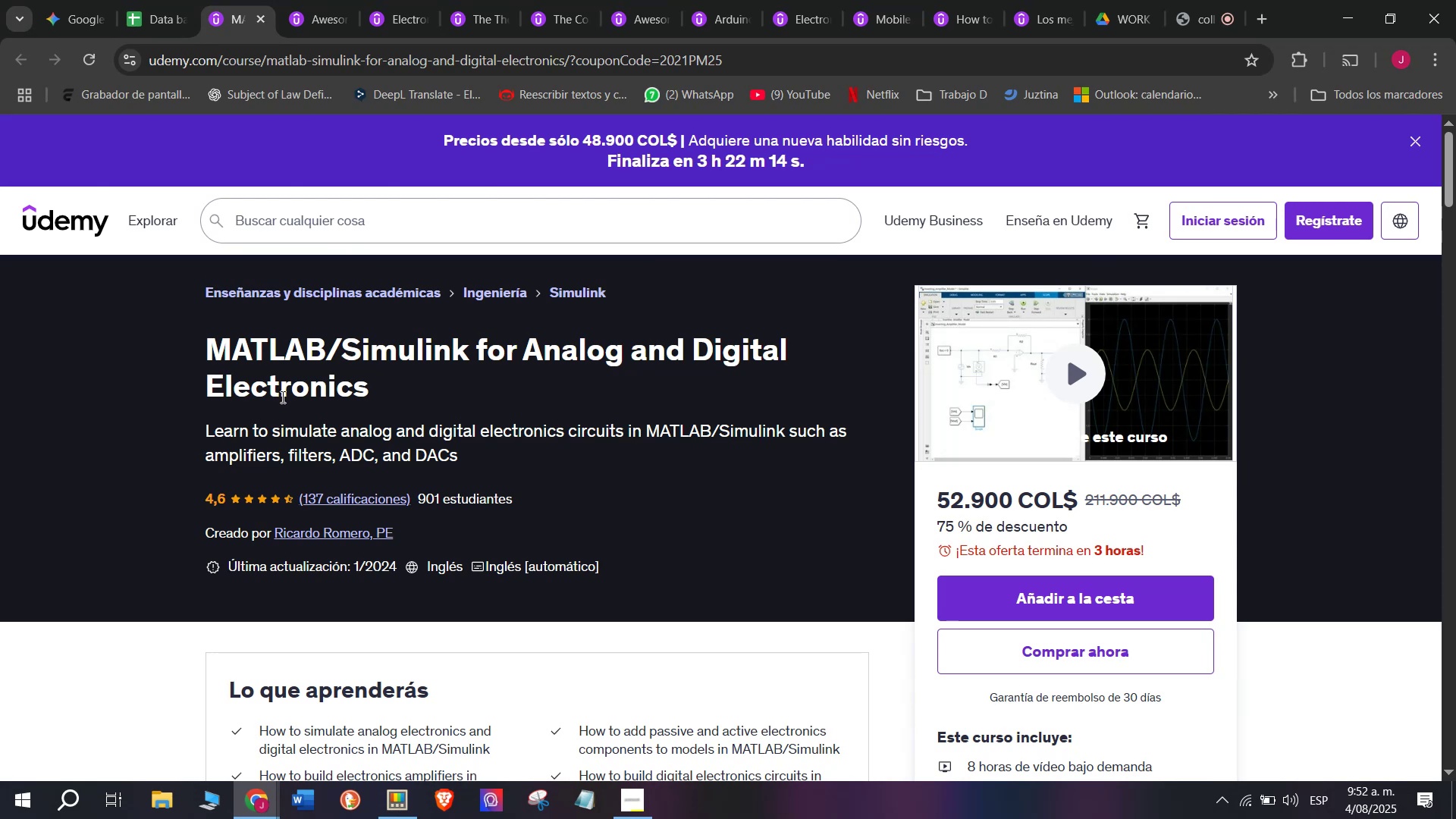 
left_click_drag(start_coordinate=[192, 334], to_coordinate=[396, 372])
 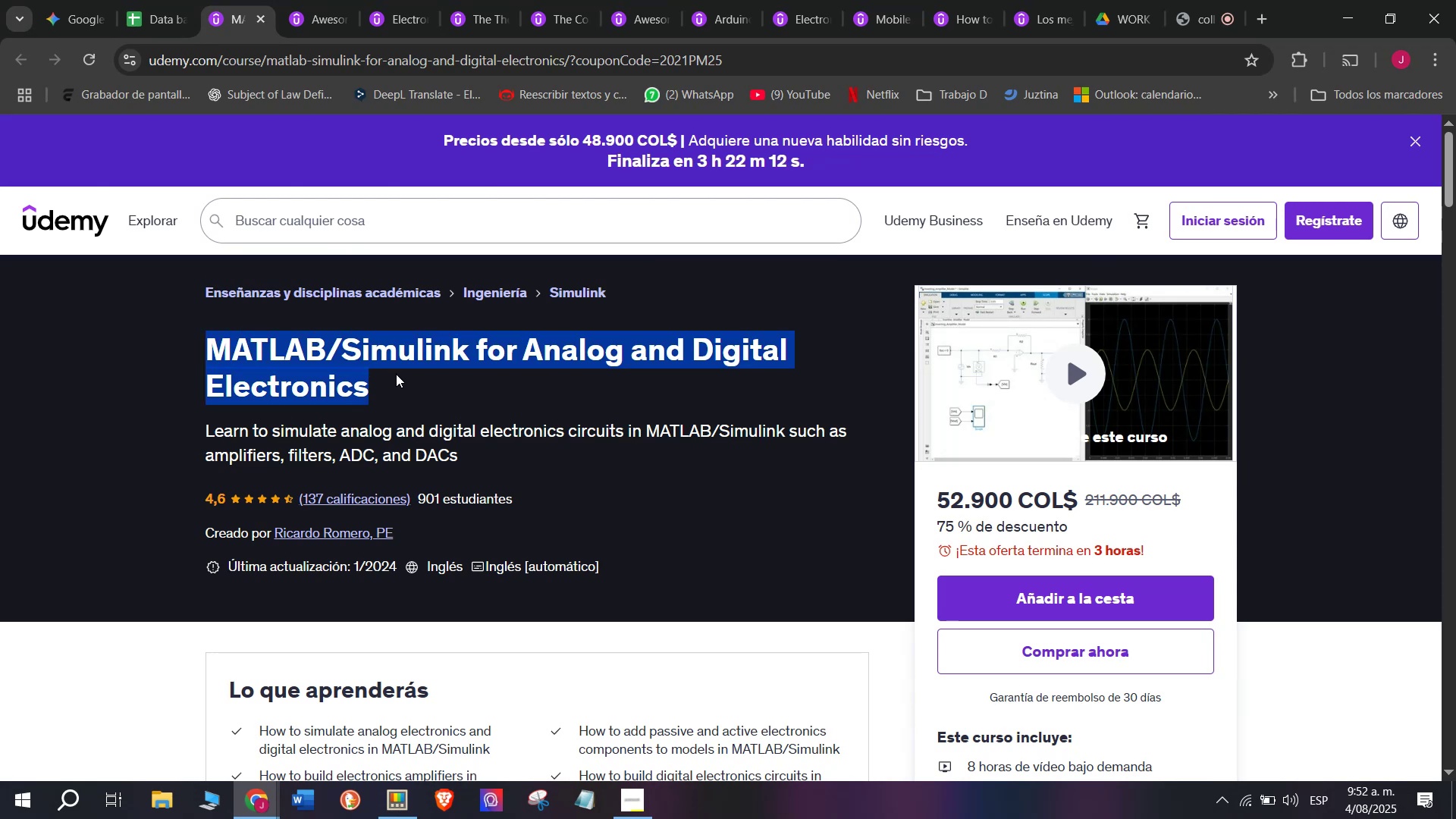 
key(Control+ControlLeft)
 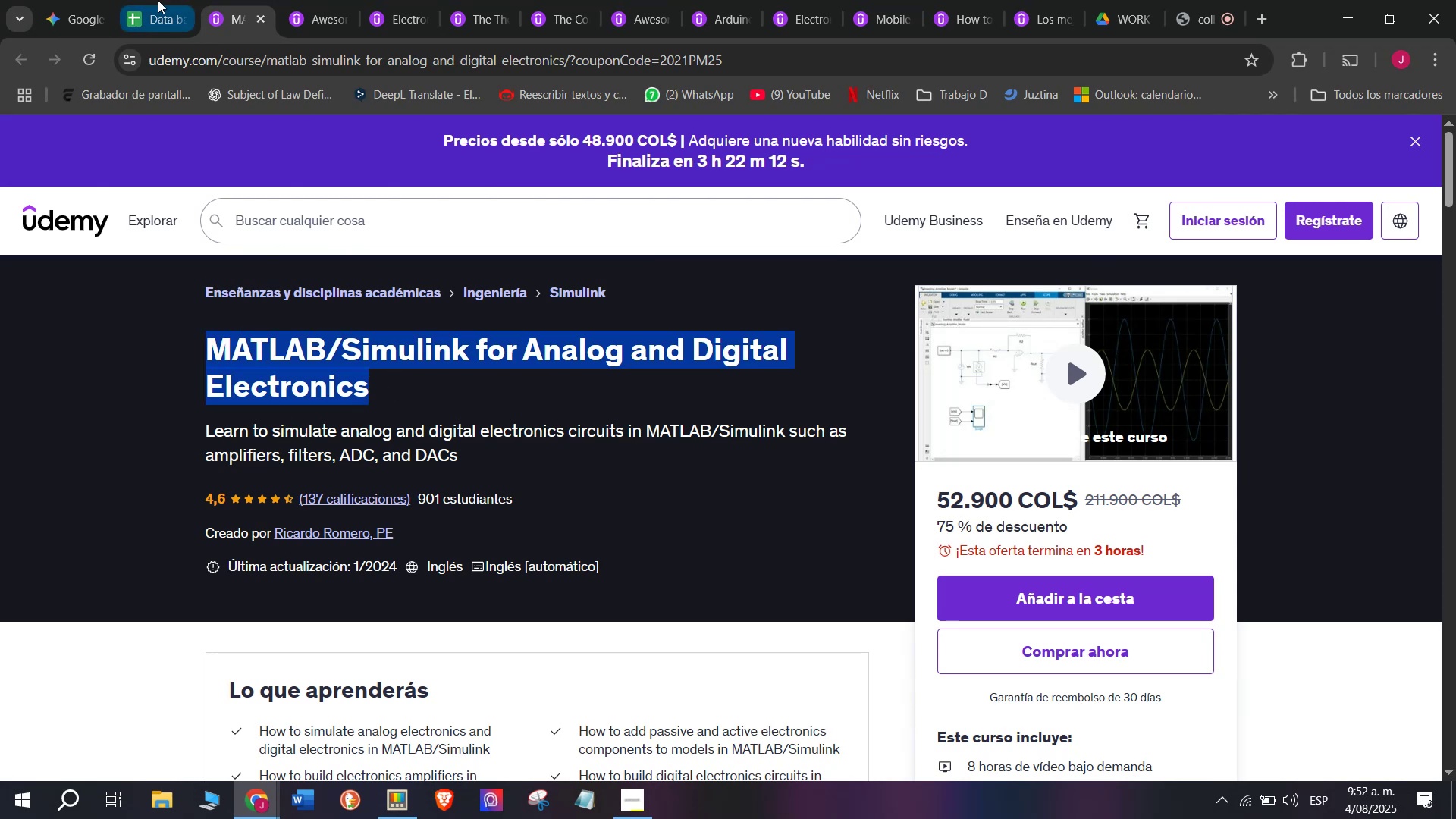 
key(Break)
 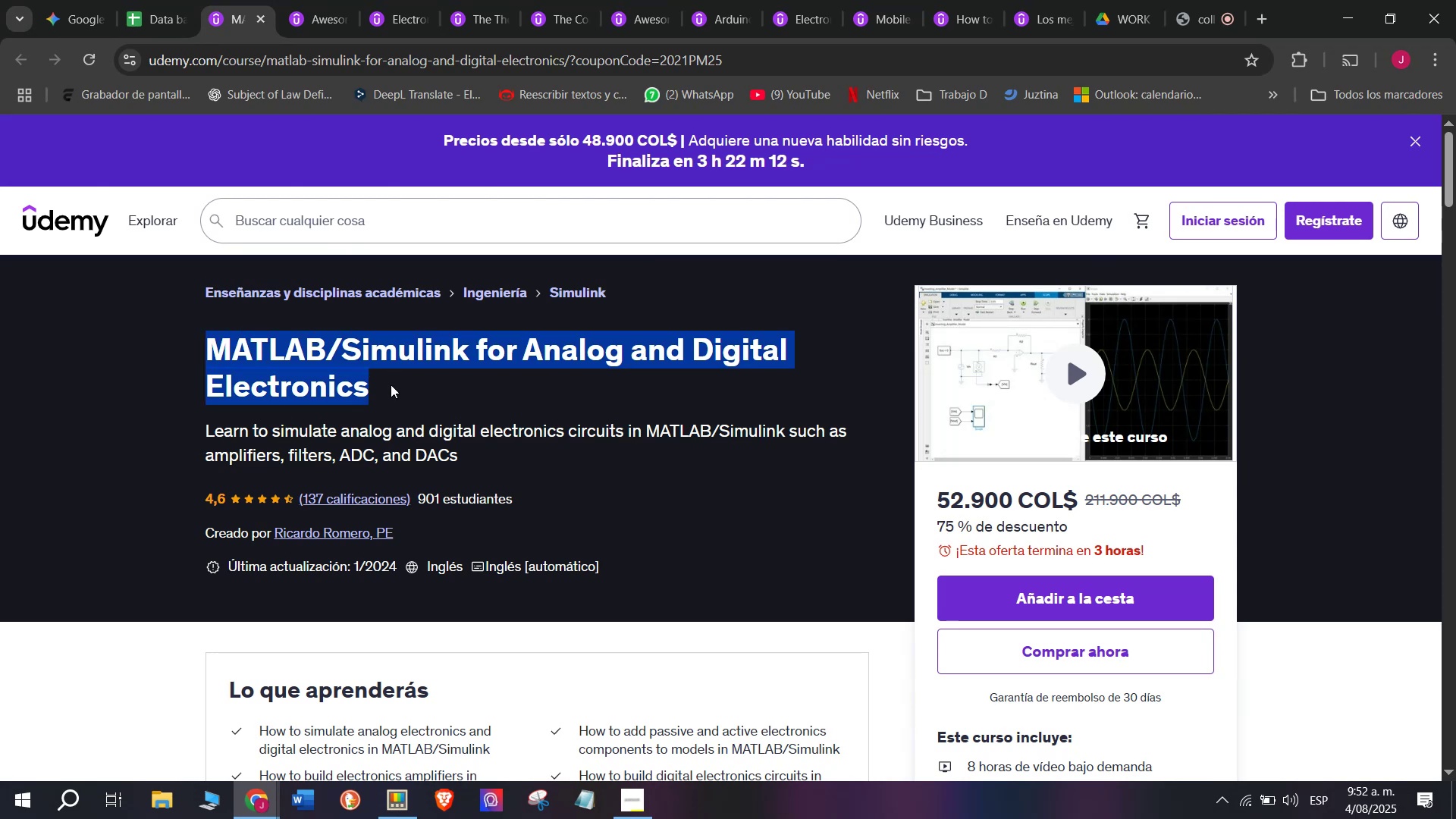 
key(Control+C)
 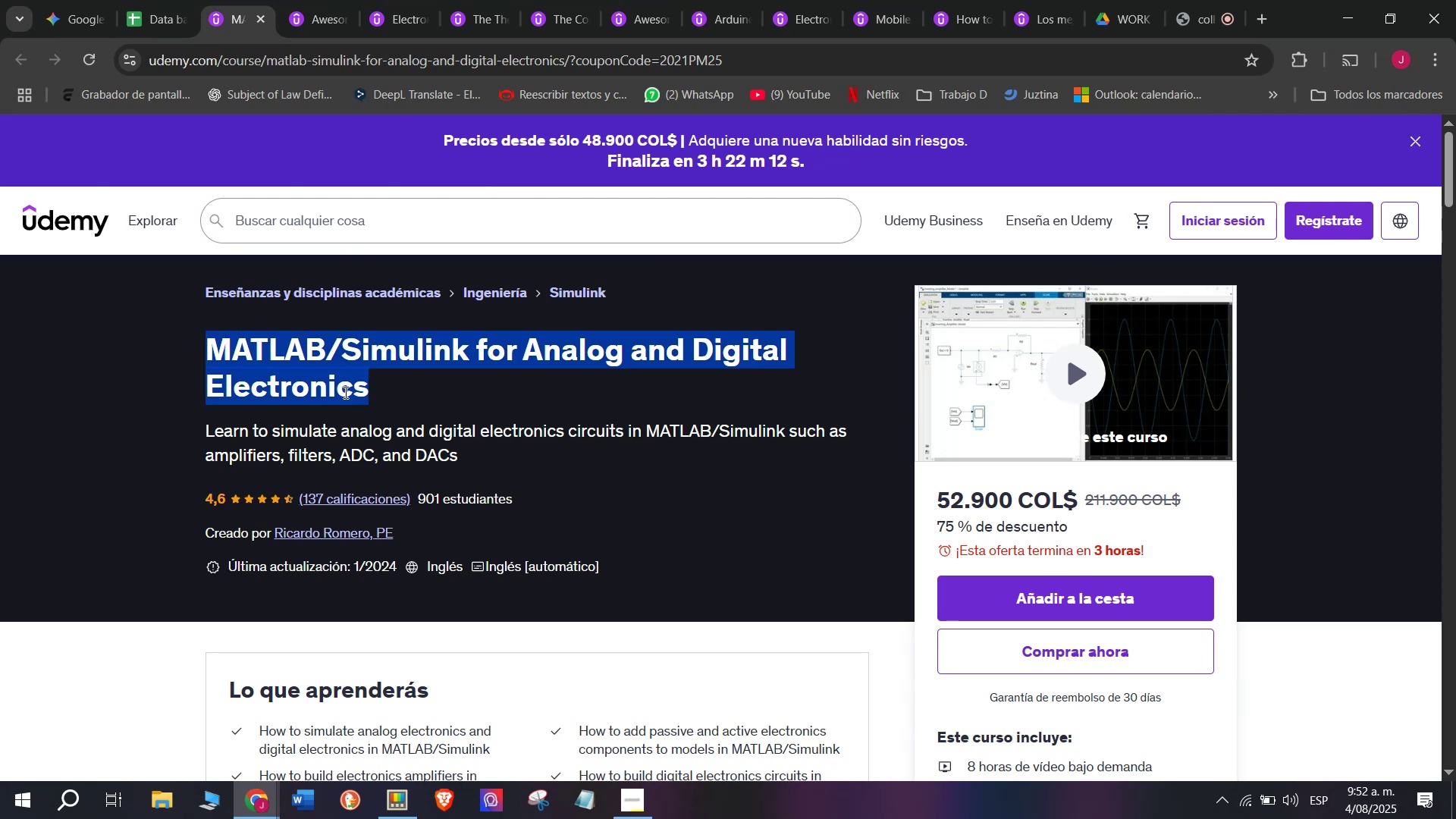 
key(Break)
 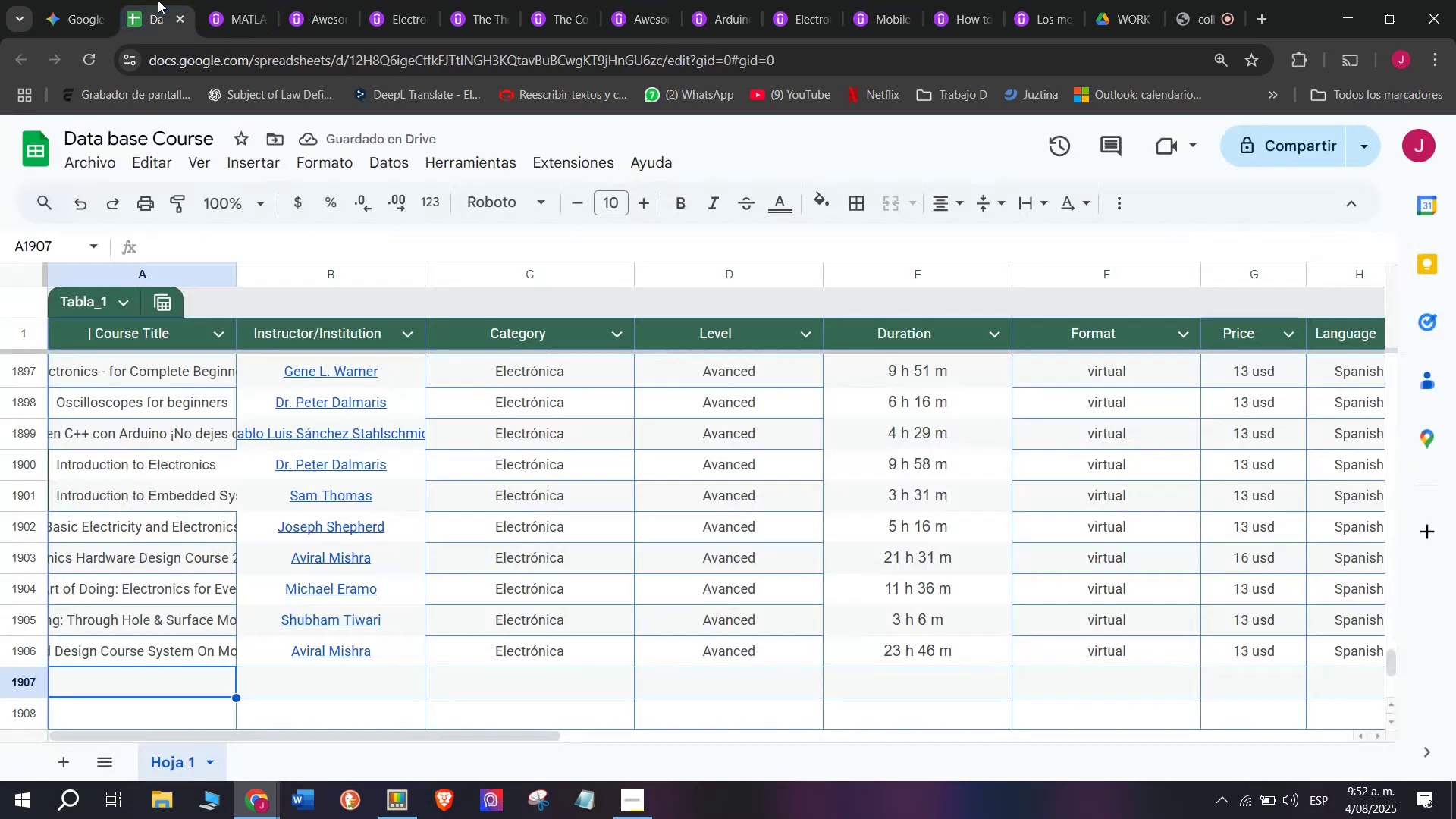 
key(Control+ControlLeft)
 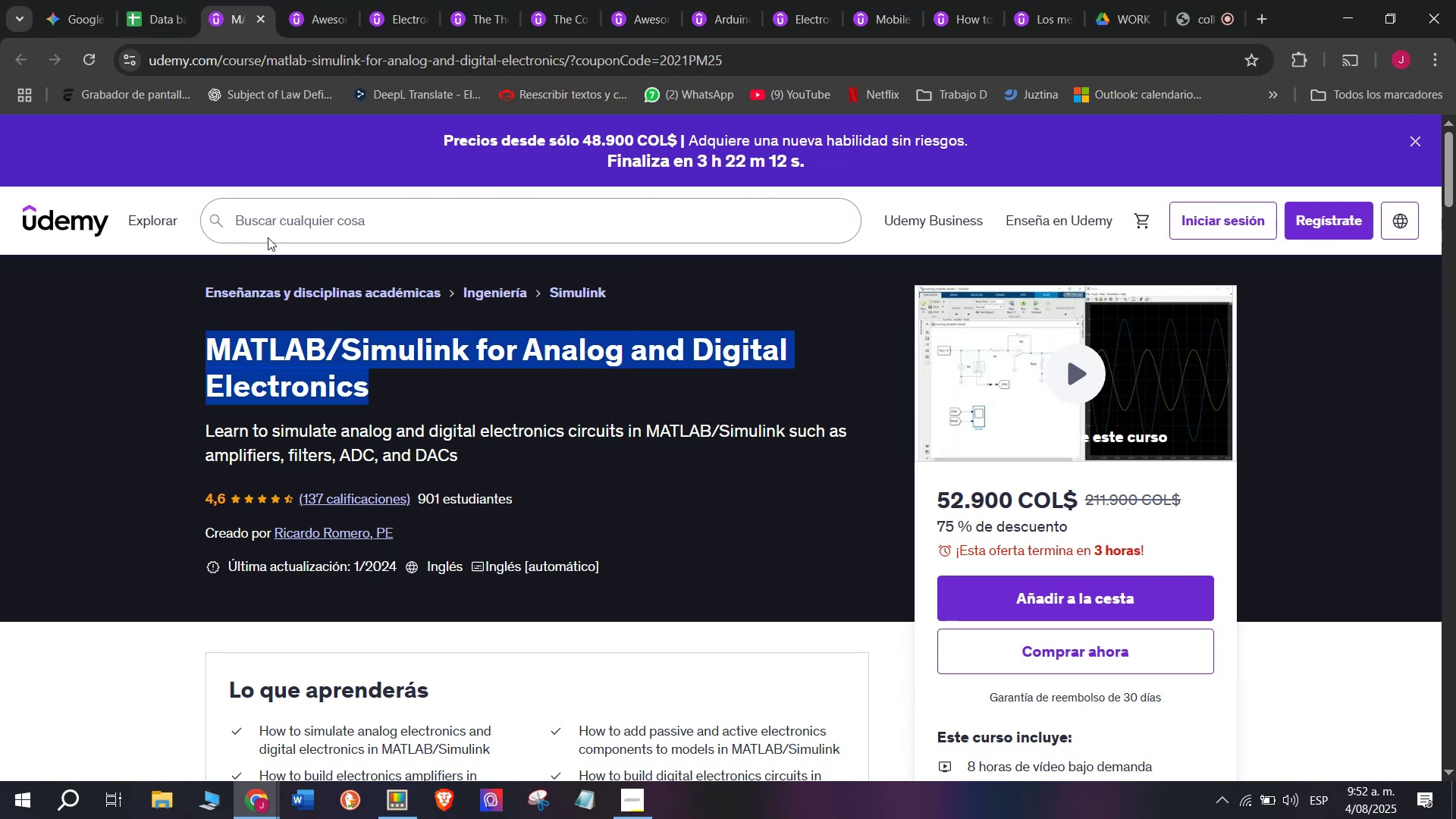 
key(Control+C)
 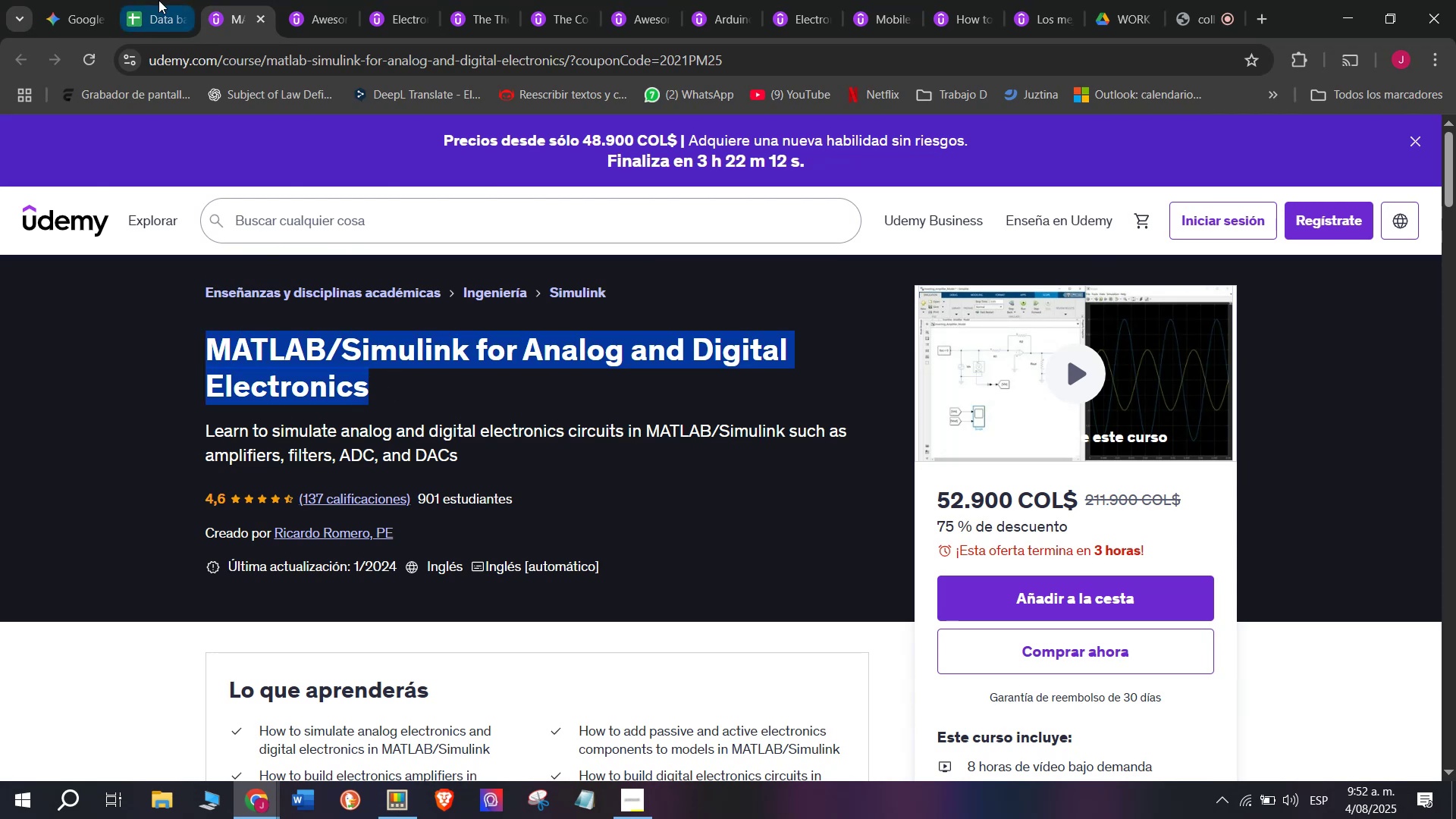 
left_click([158, 0])
 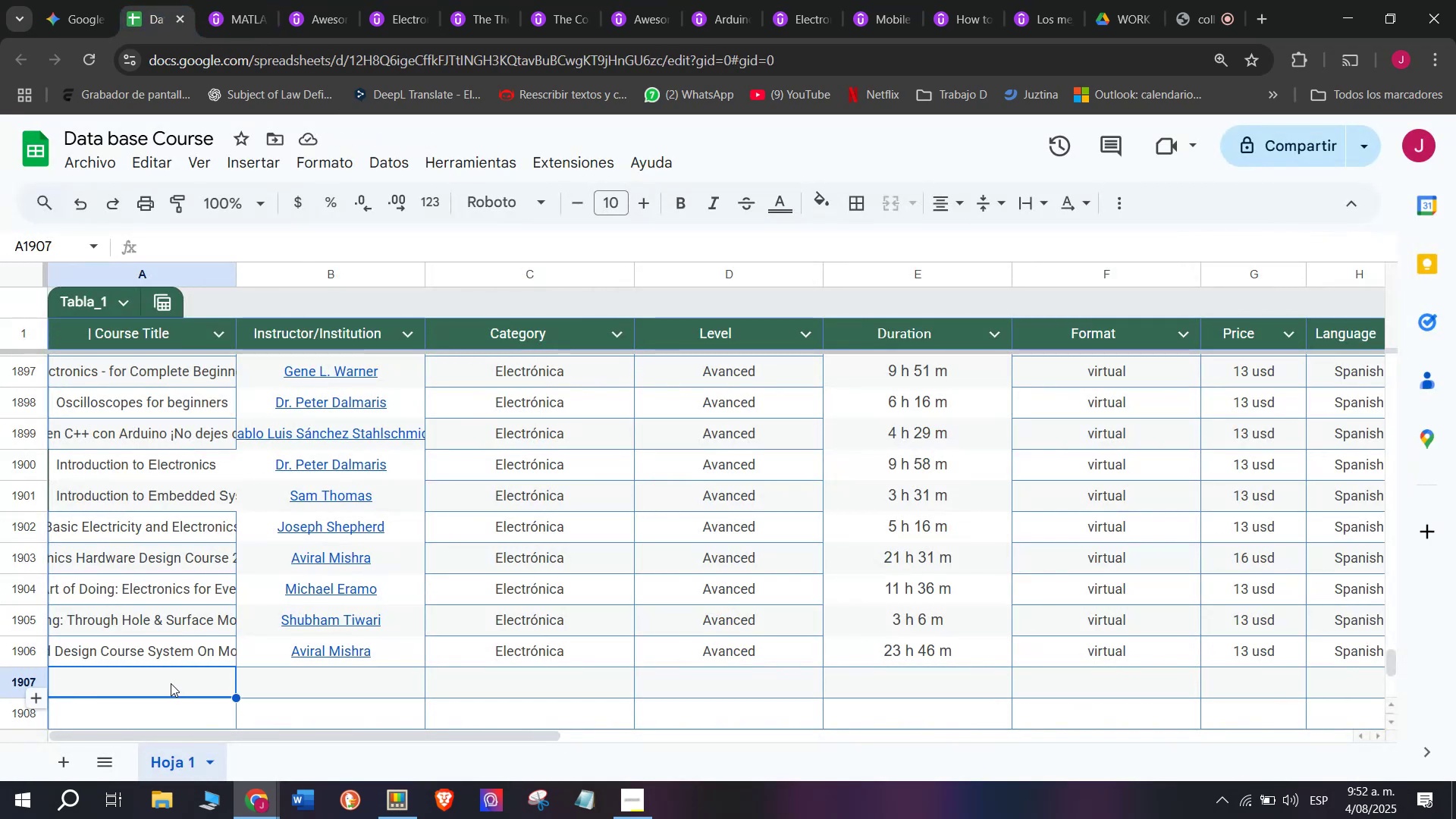 
double_click([169, 679])
 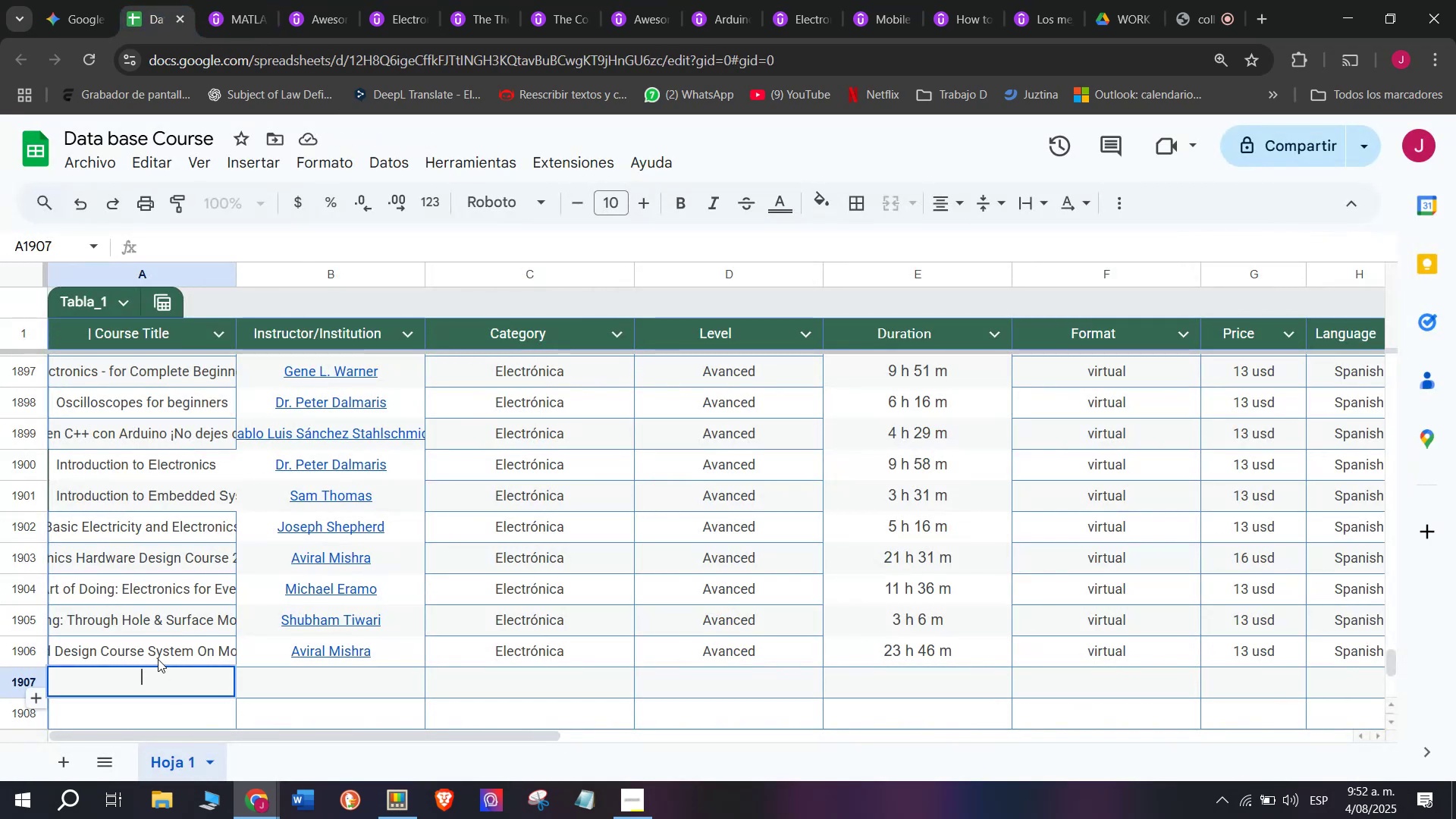 
key(Z)
 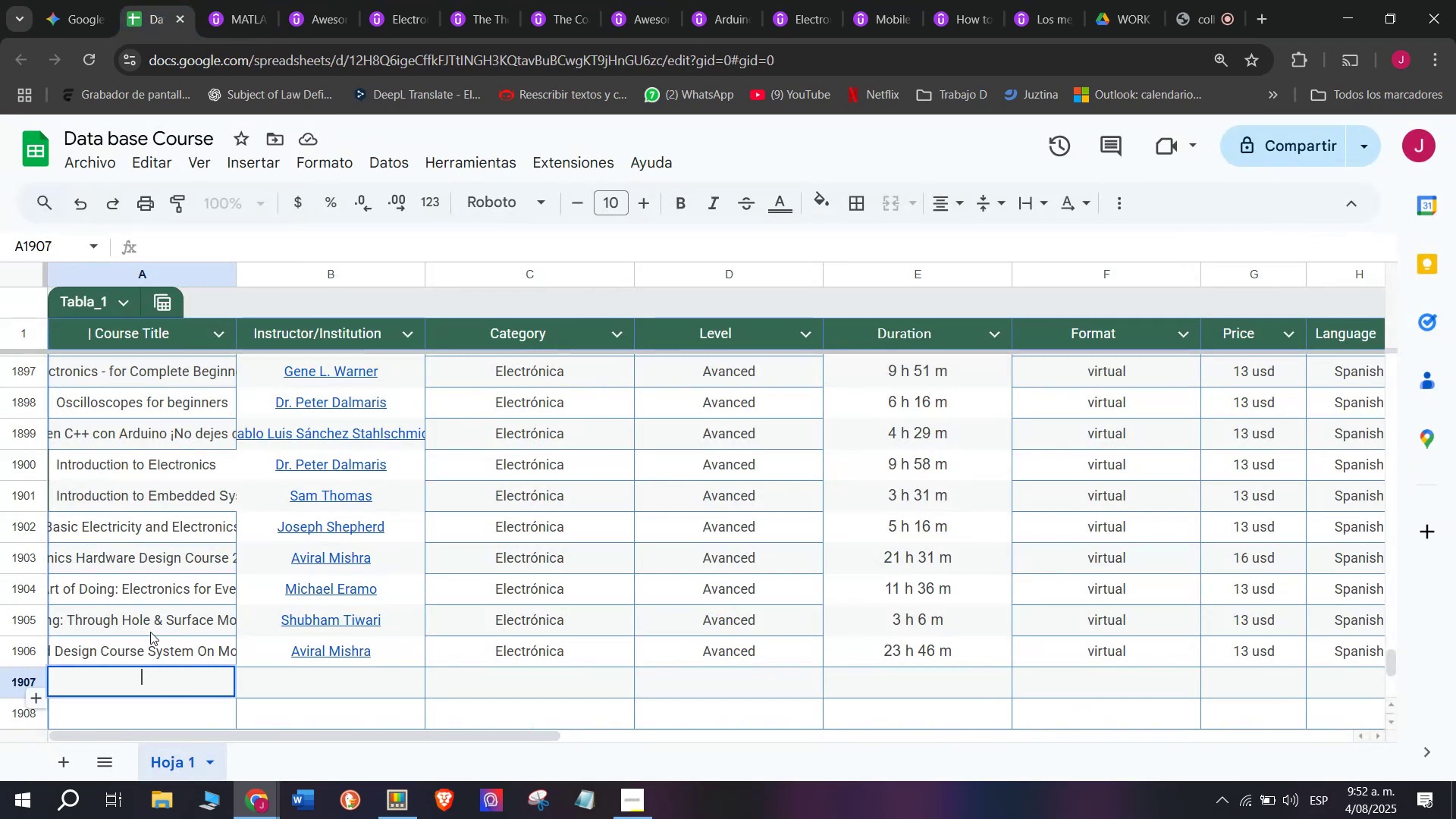 
key(Control+ControlLeft)
 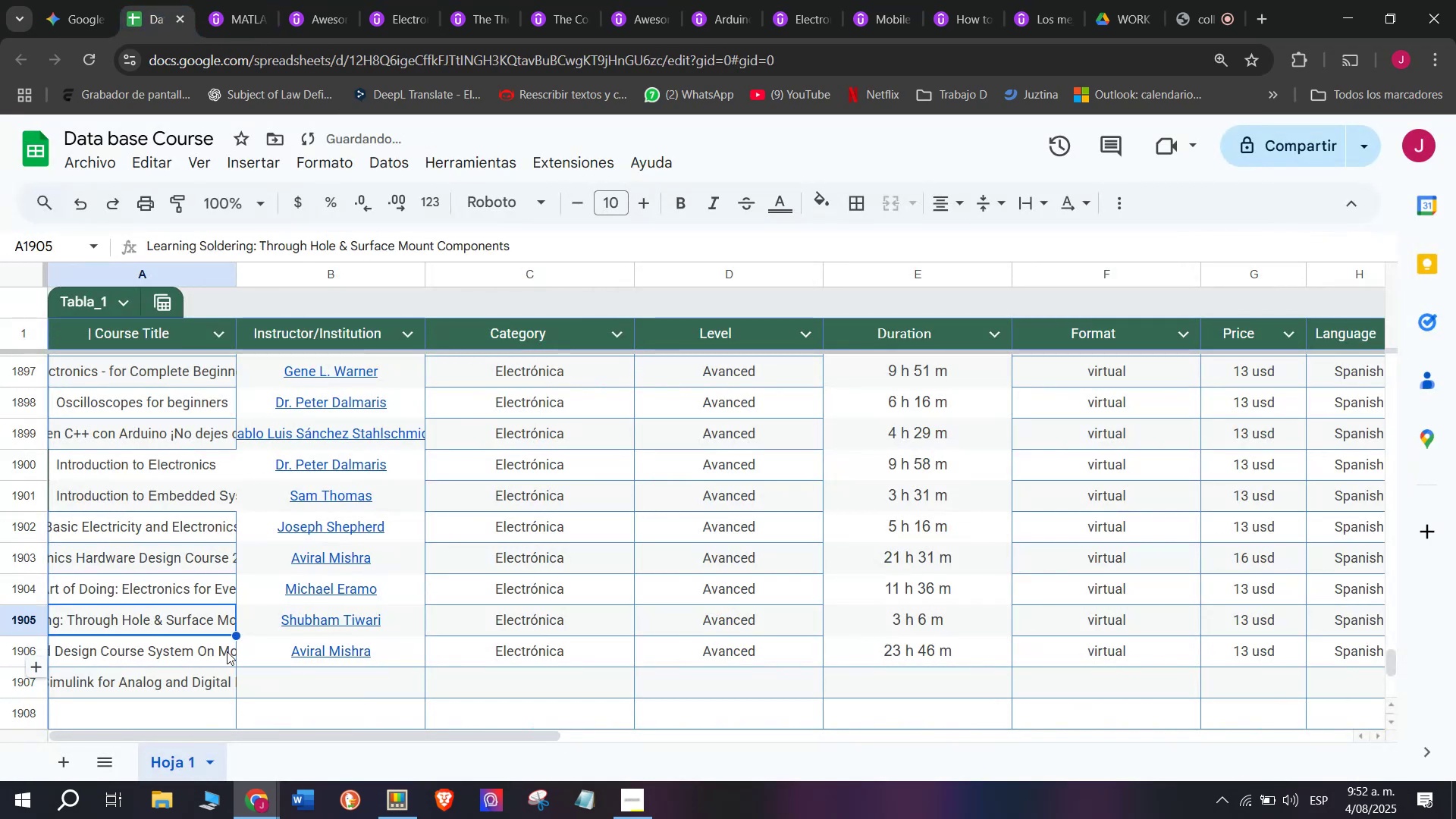 
key(Control+V)
 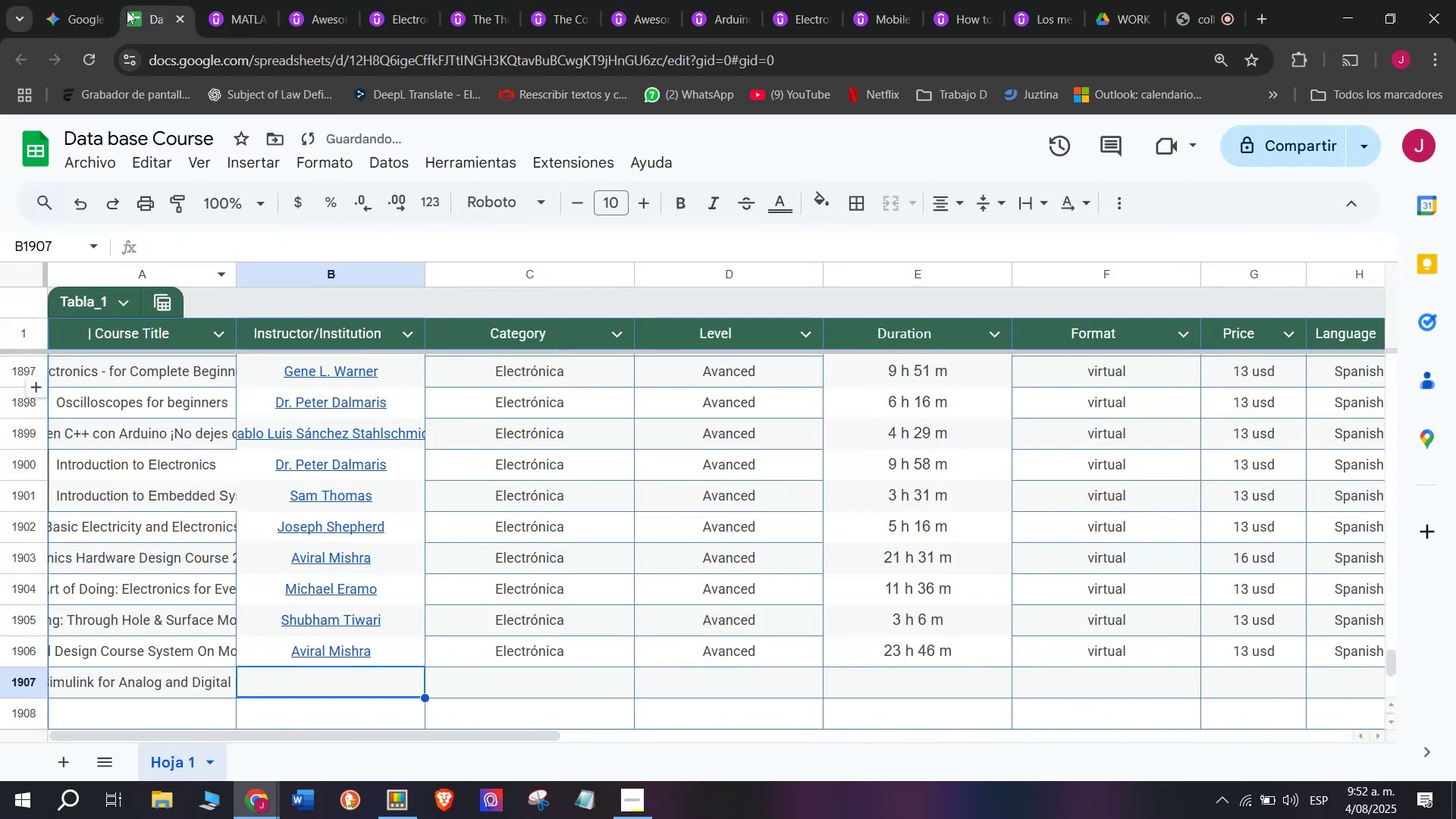 
left_click([238, 0])
 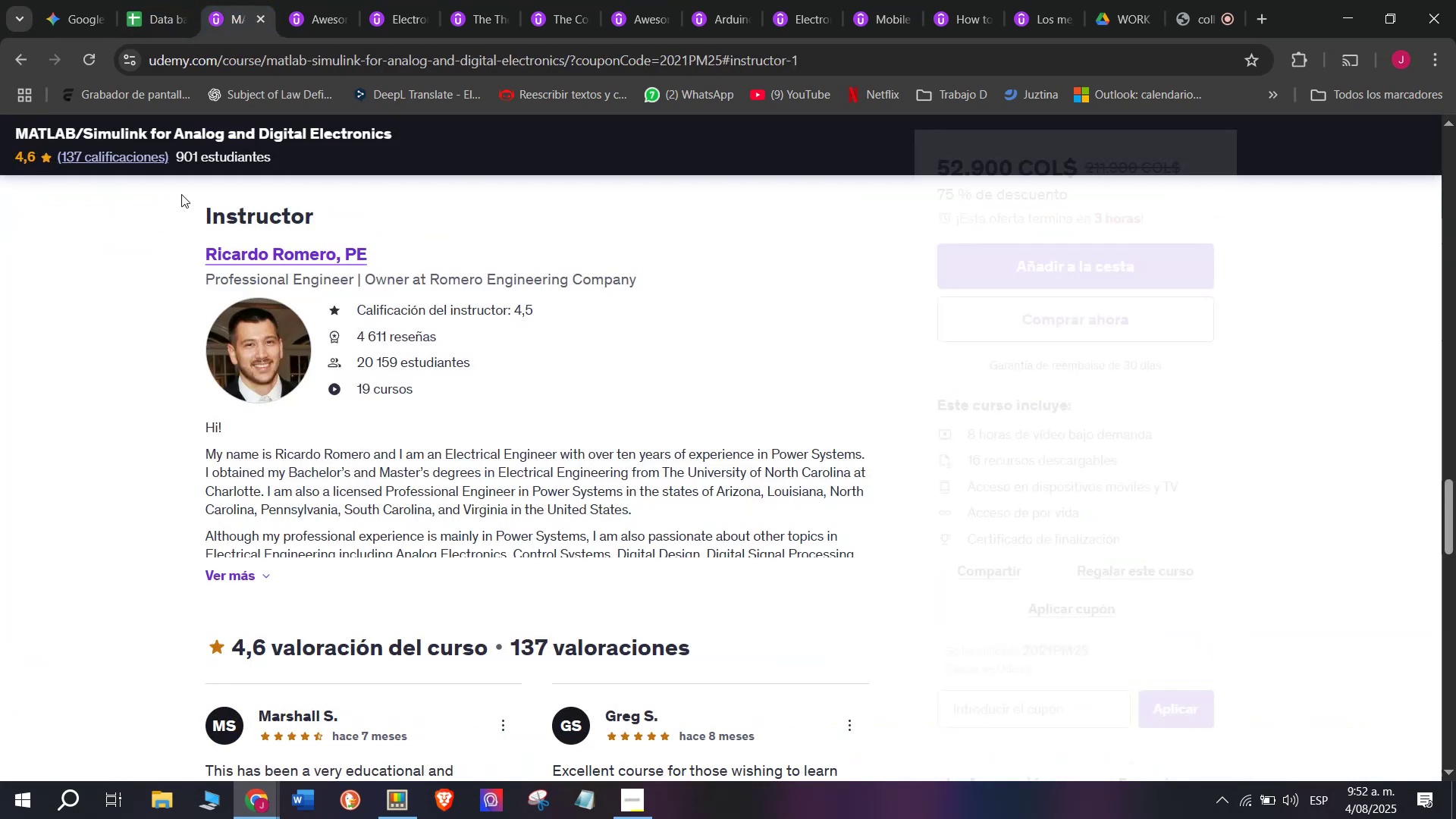 
left_click_drag(start_coordinate=[192, 256], to_coordinate=[389, 260])
 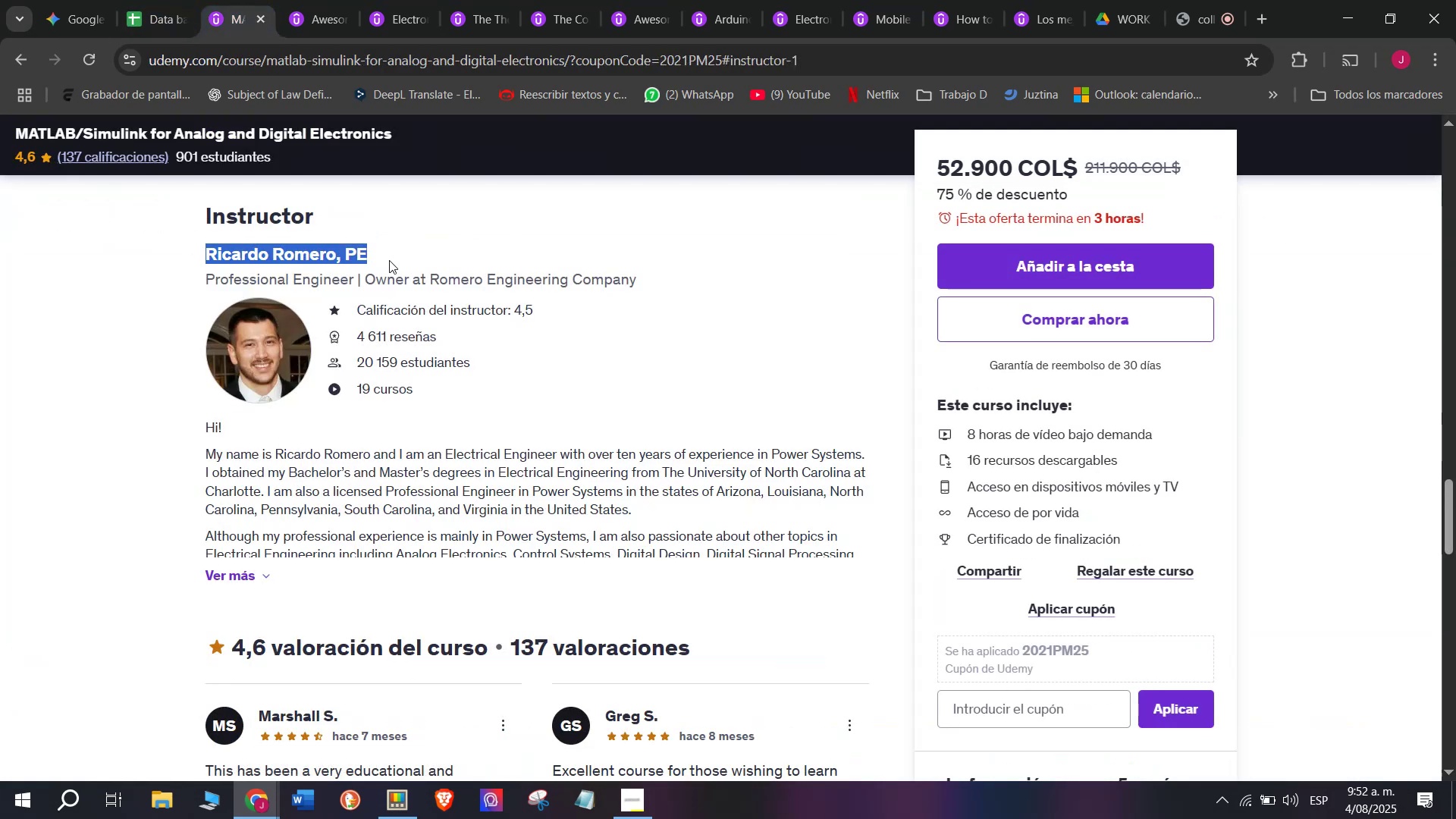 
key(Break)
 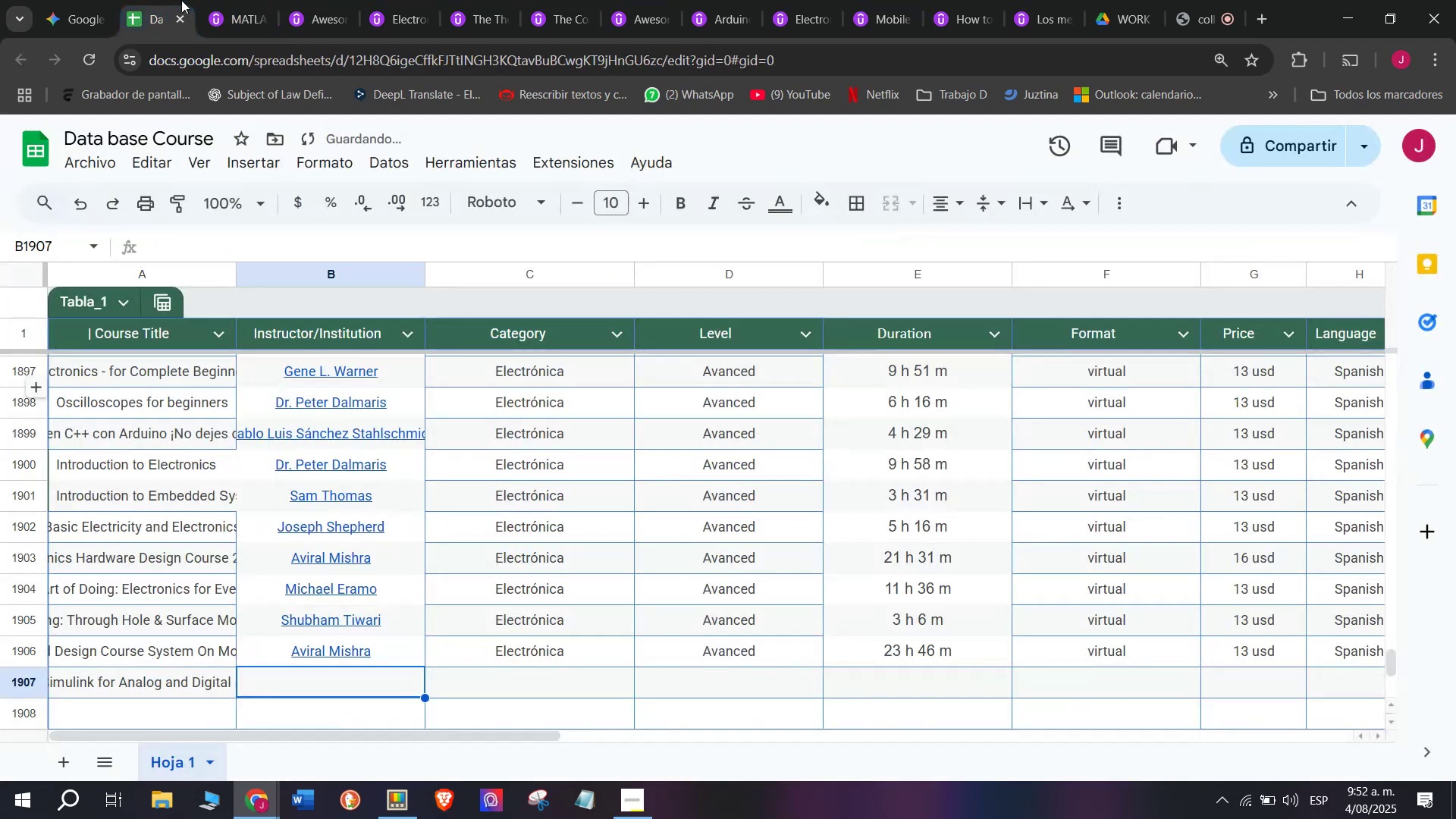 
key(Control+ControlLeft)
 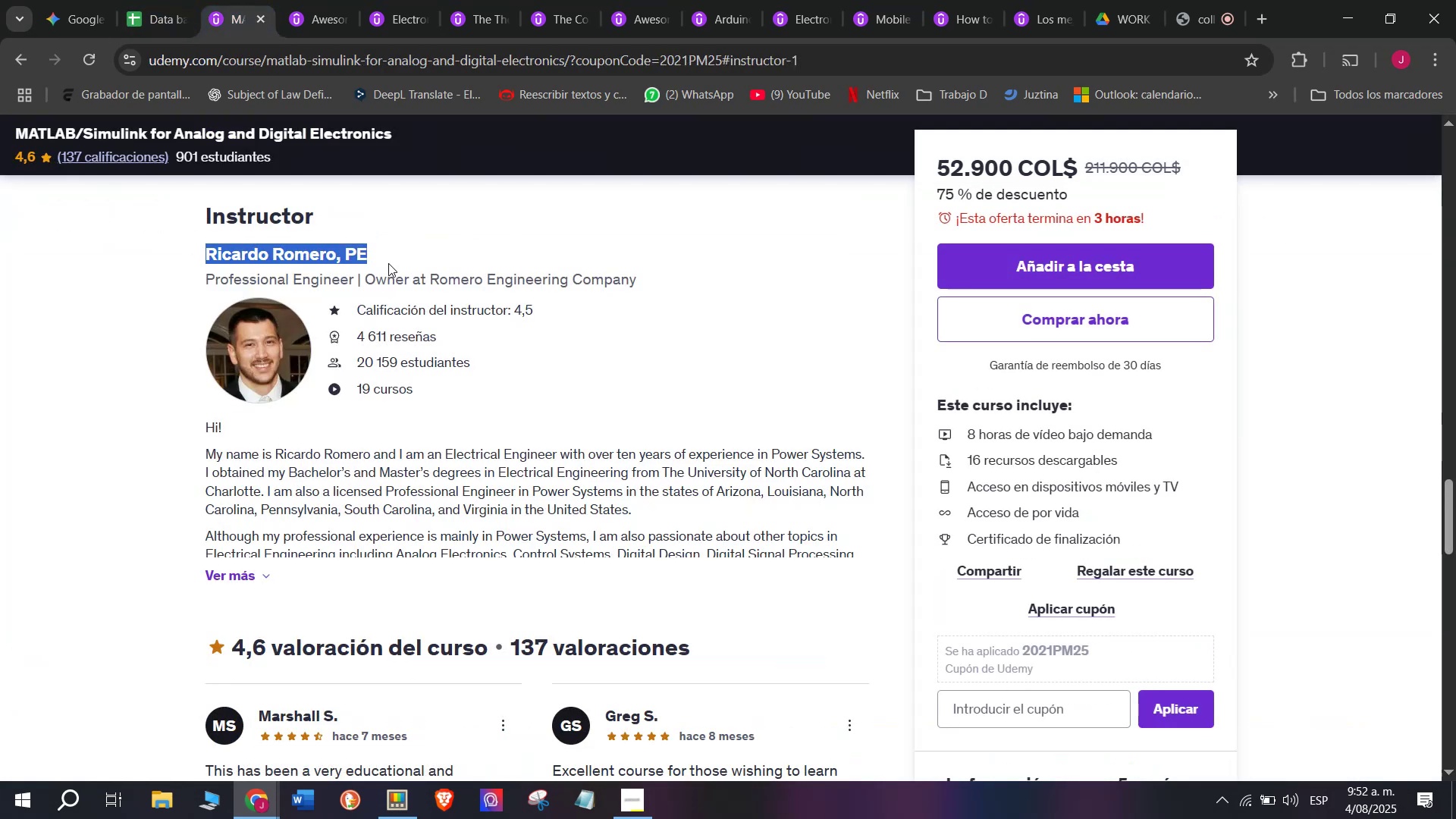 
key(Control+C)
 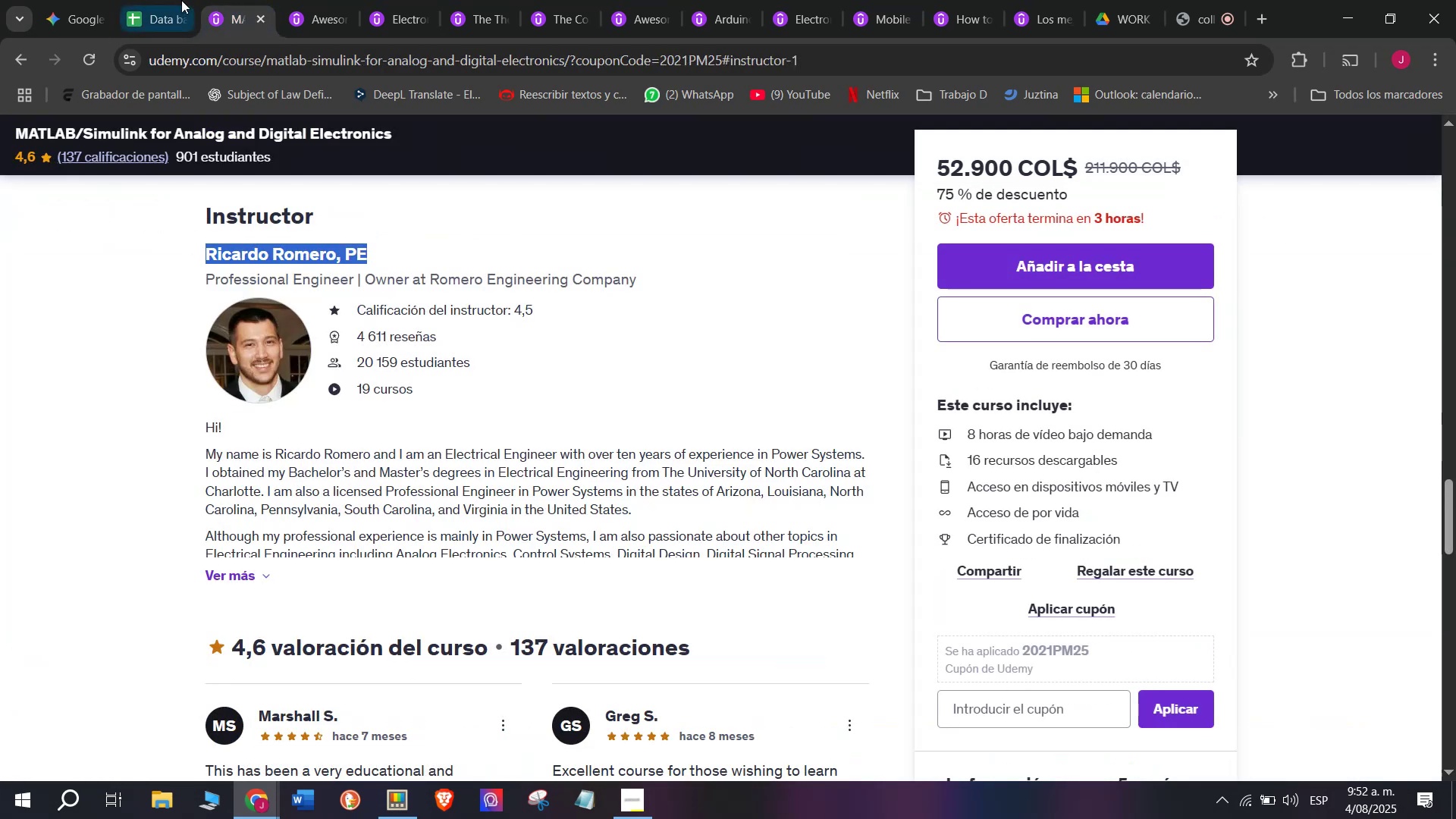 
left_click([181, 0])
 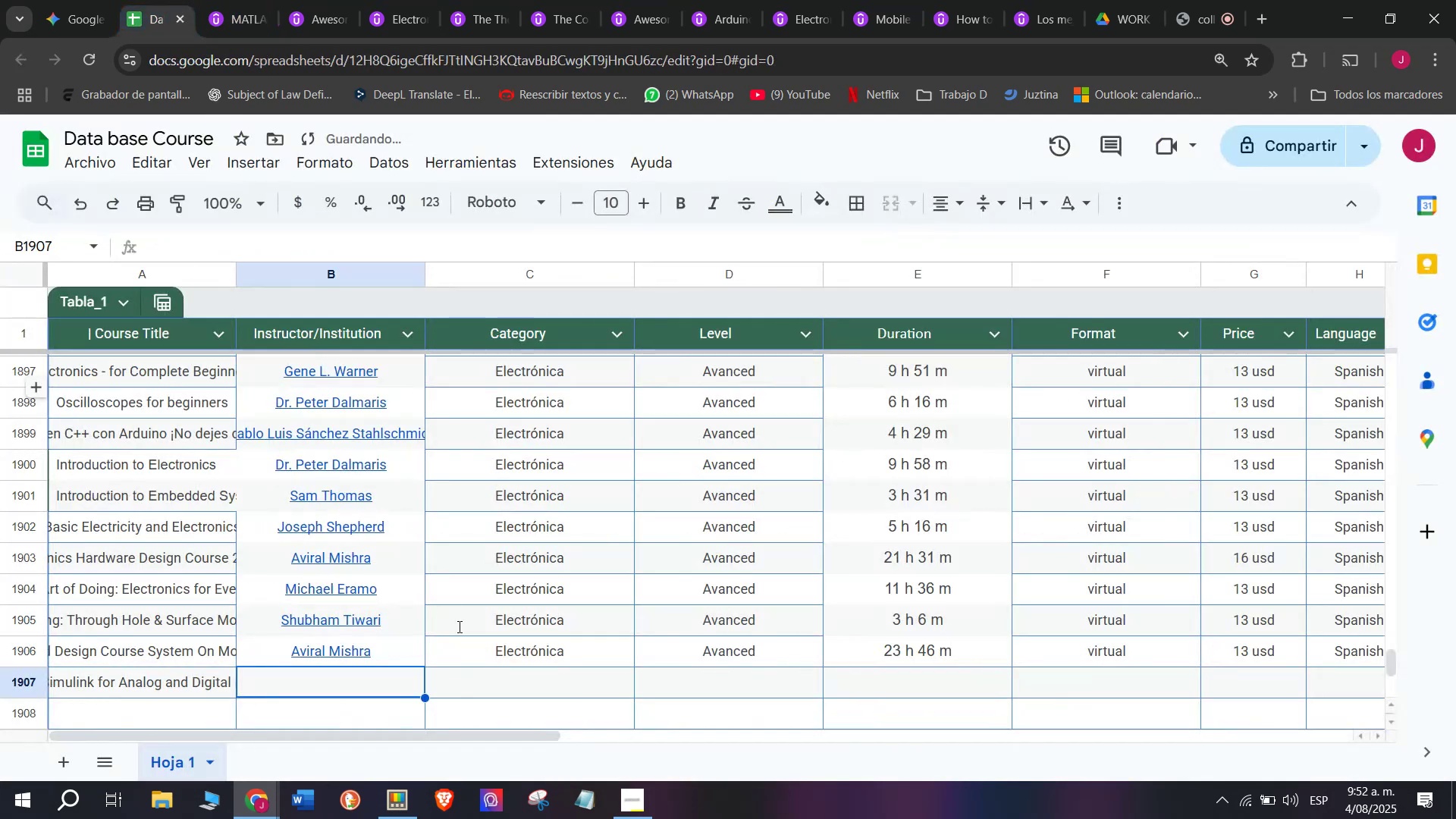 
key(Control+ControlLeft)
 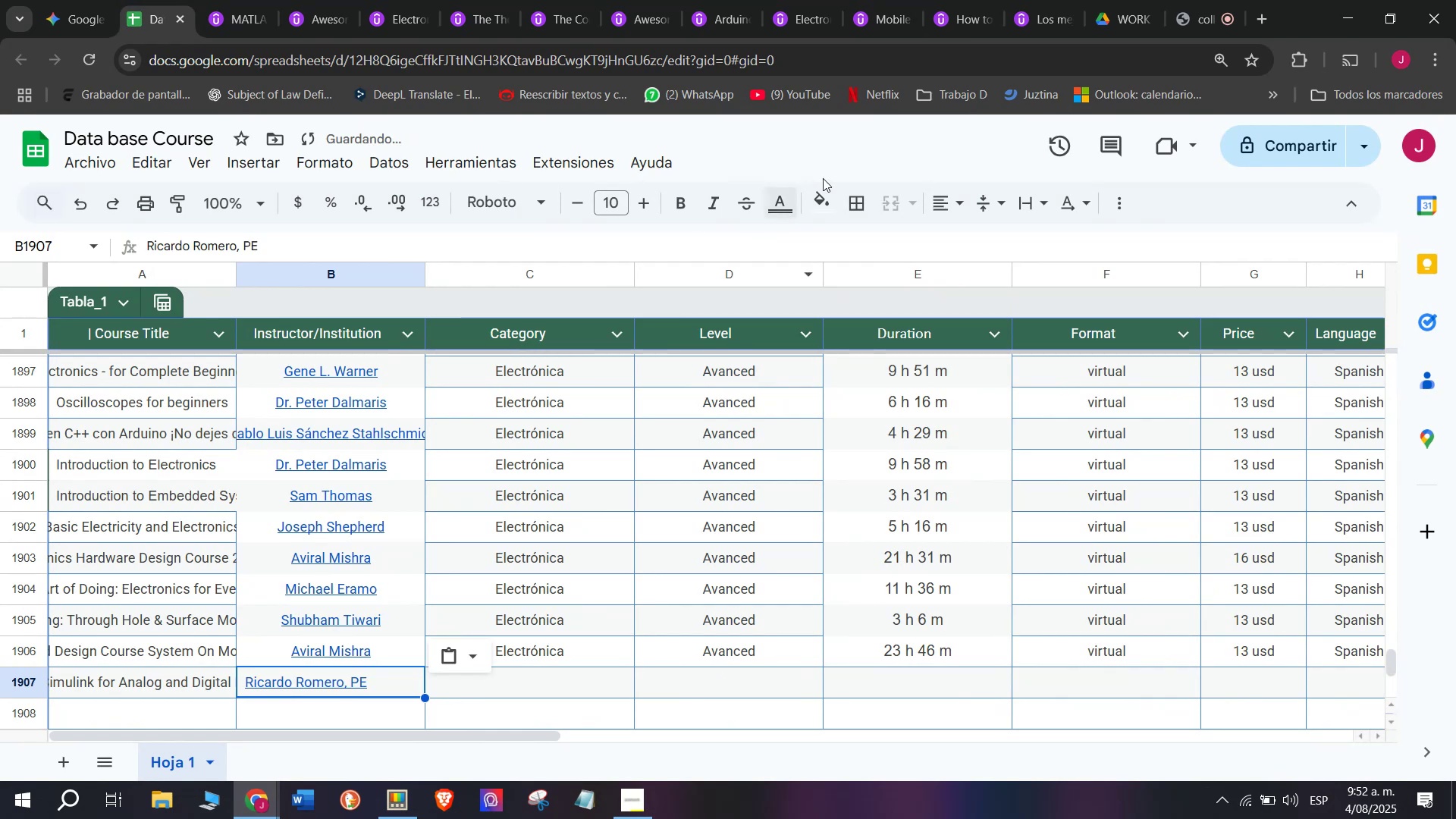 
key(Z)
 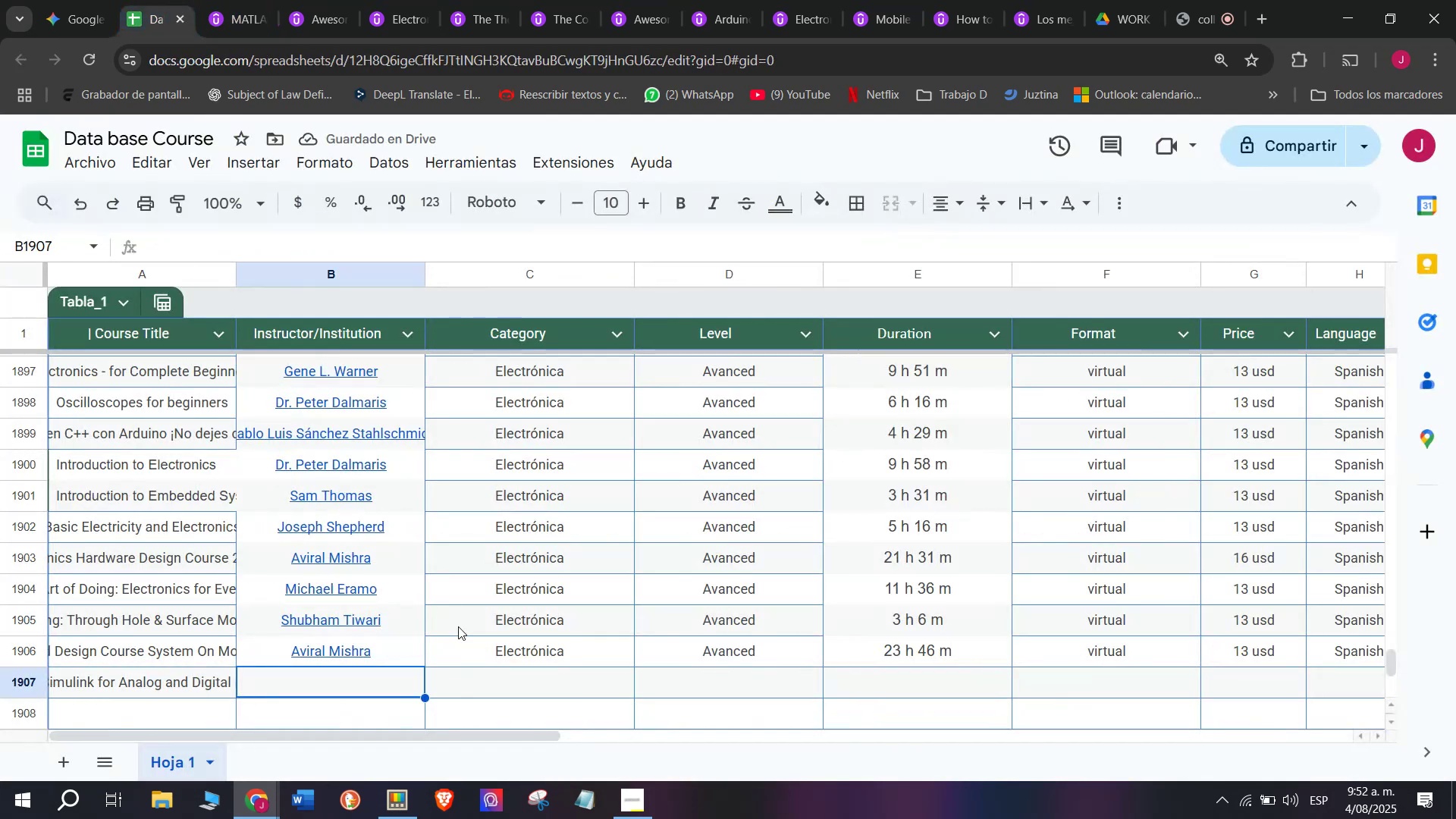 
key(Control+V)
 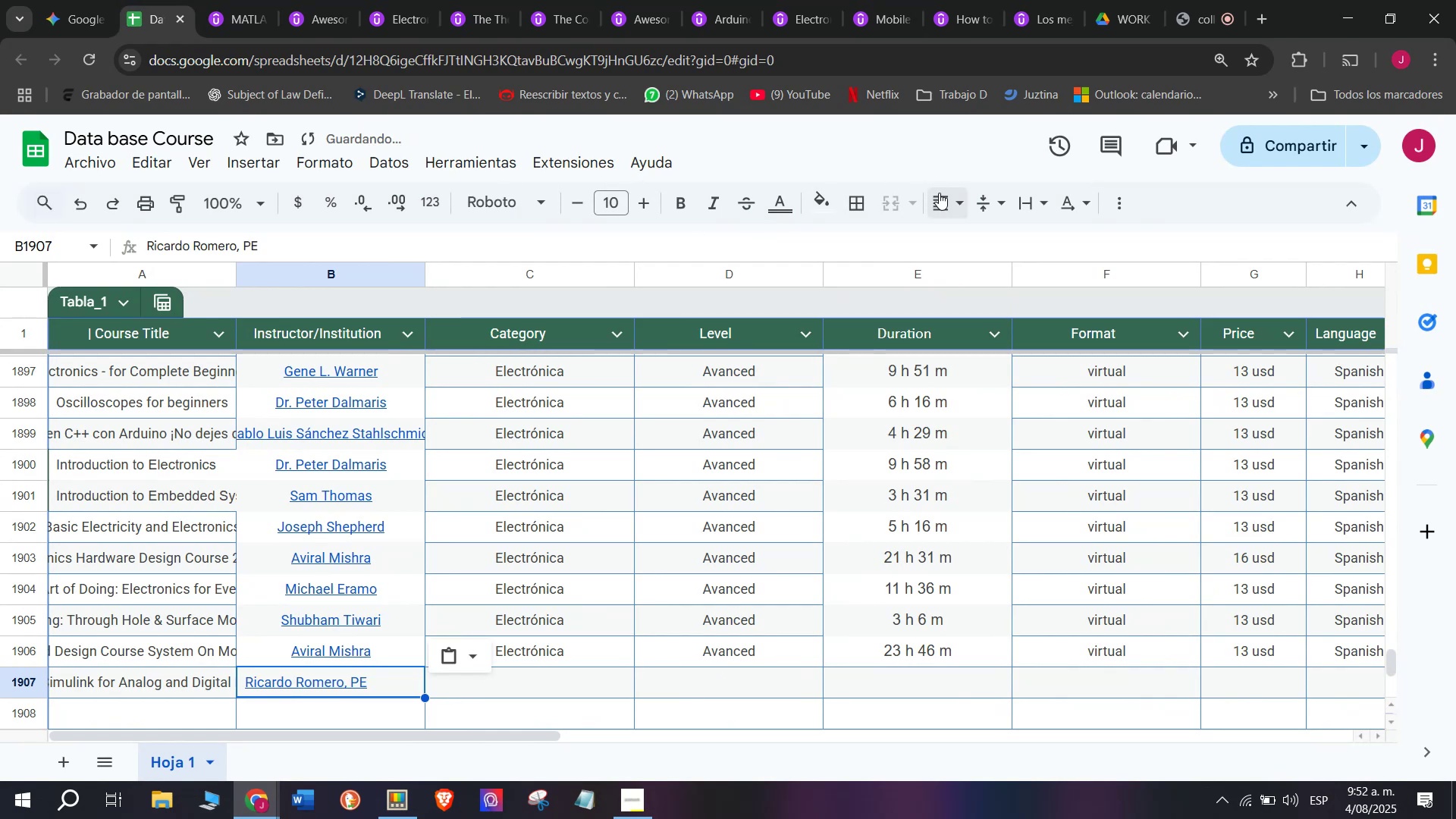 
left_click([940, 193])
 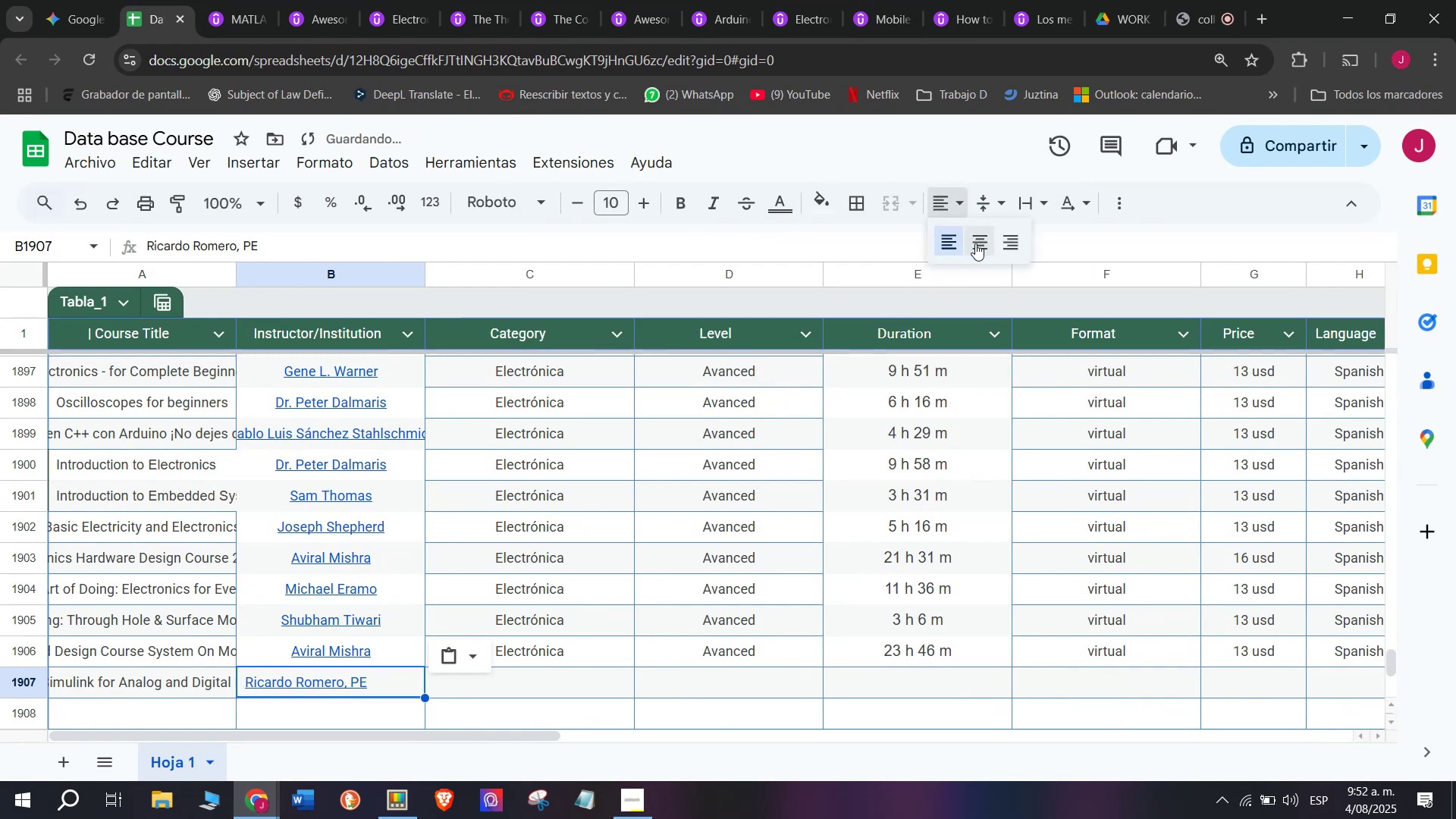 
left_click([979, 245])
 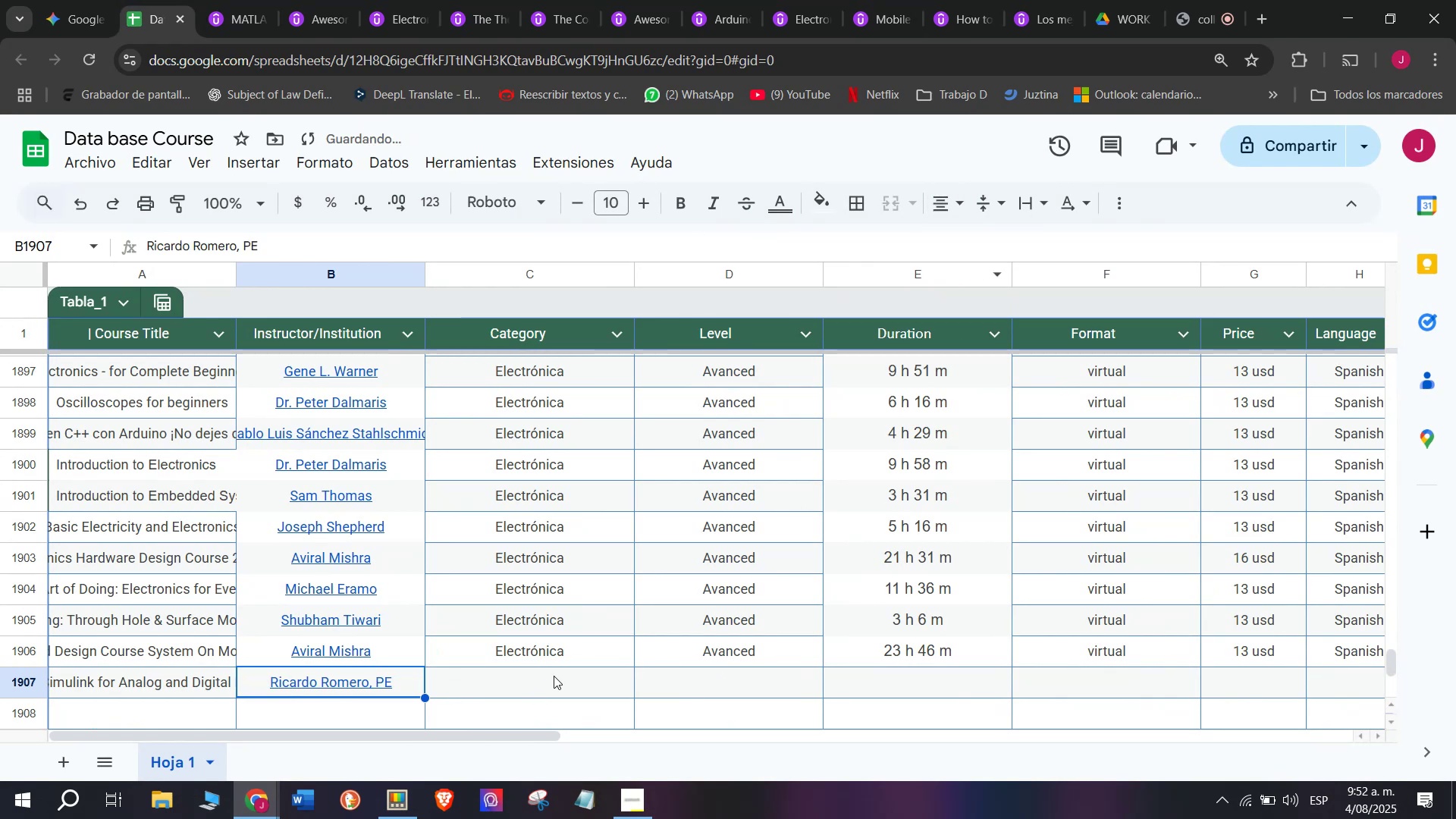 
left_click([558, 653])
 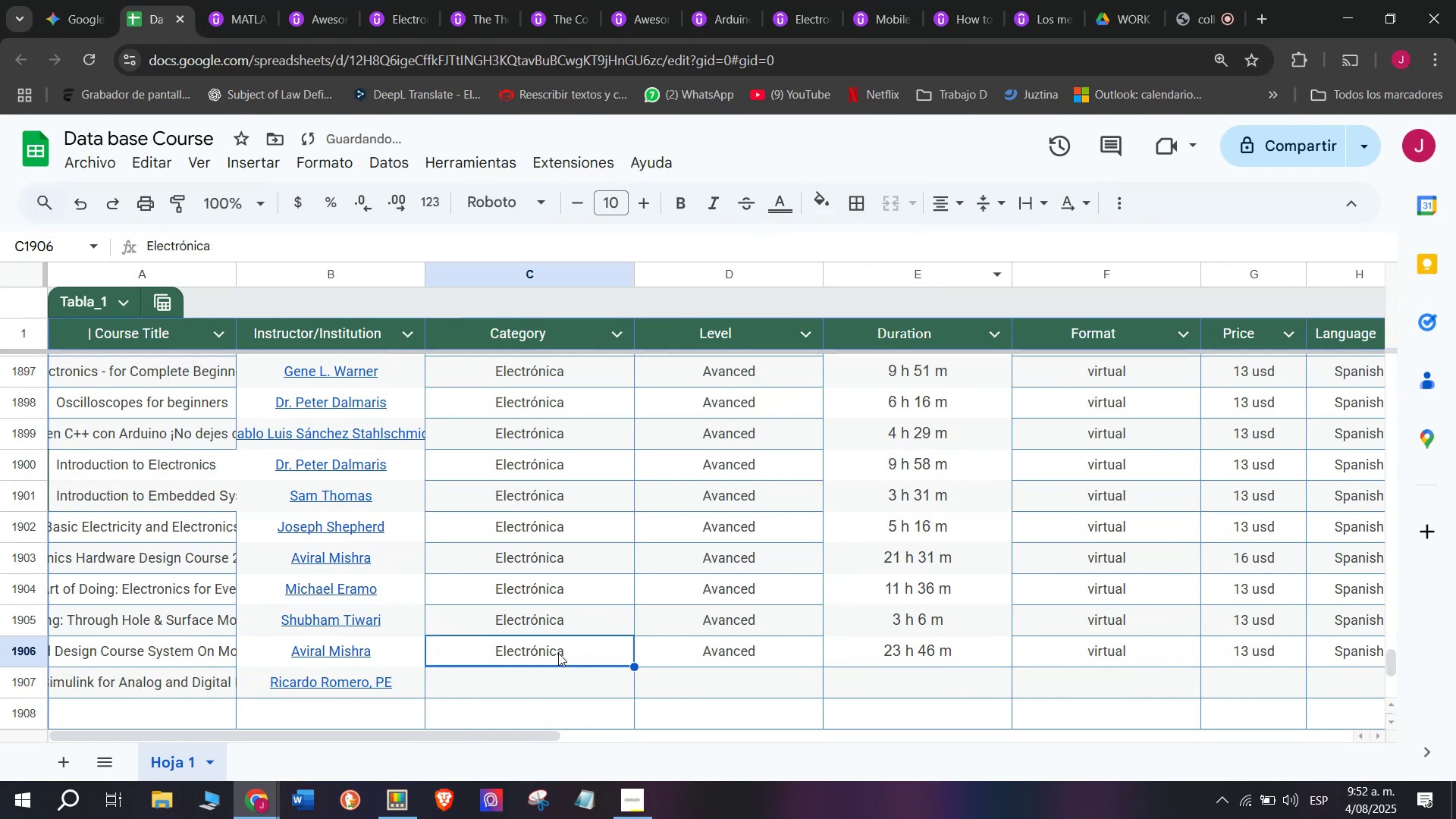 
key(Control+ControlLeft)
 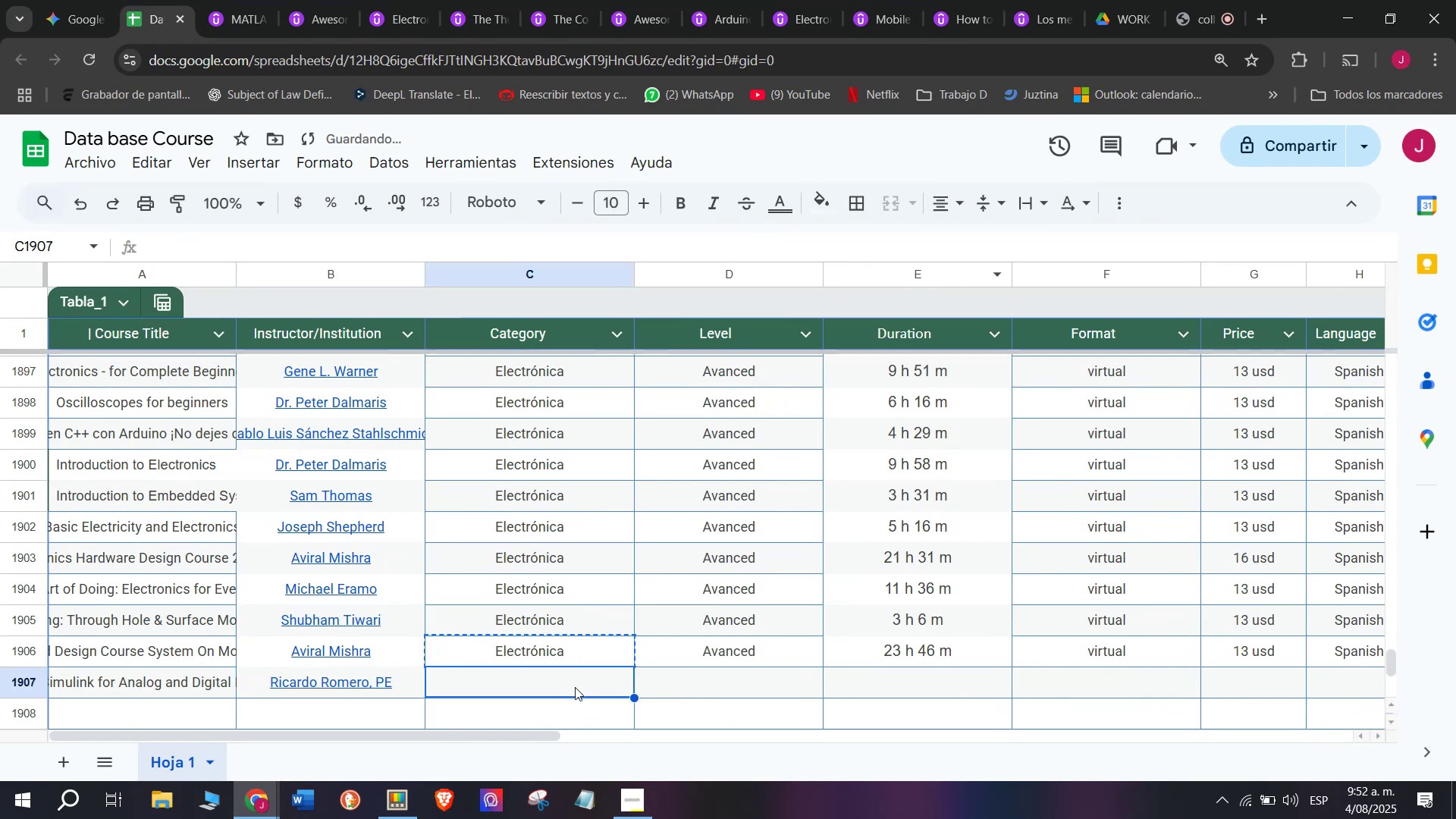 
key(Break)
 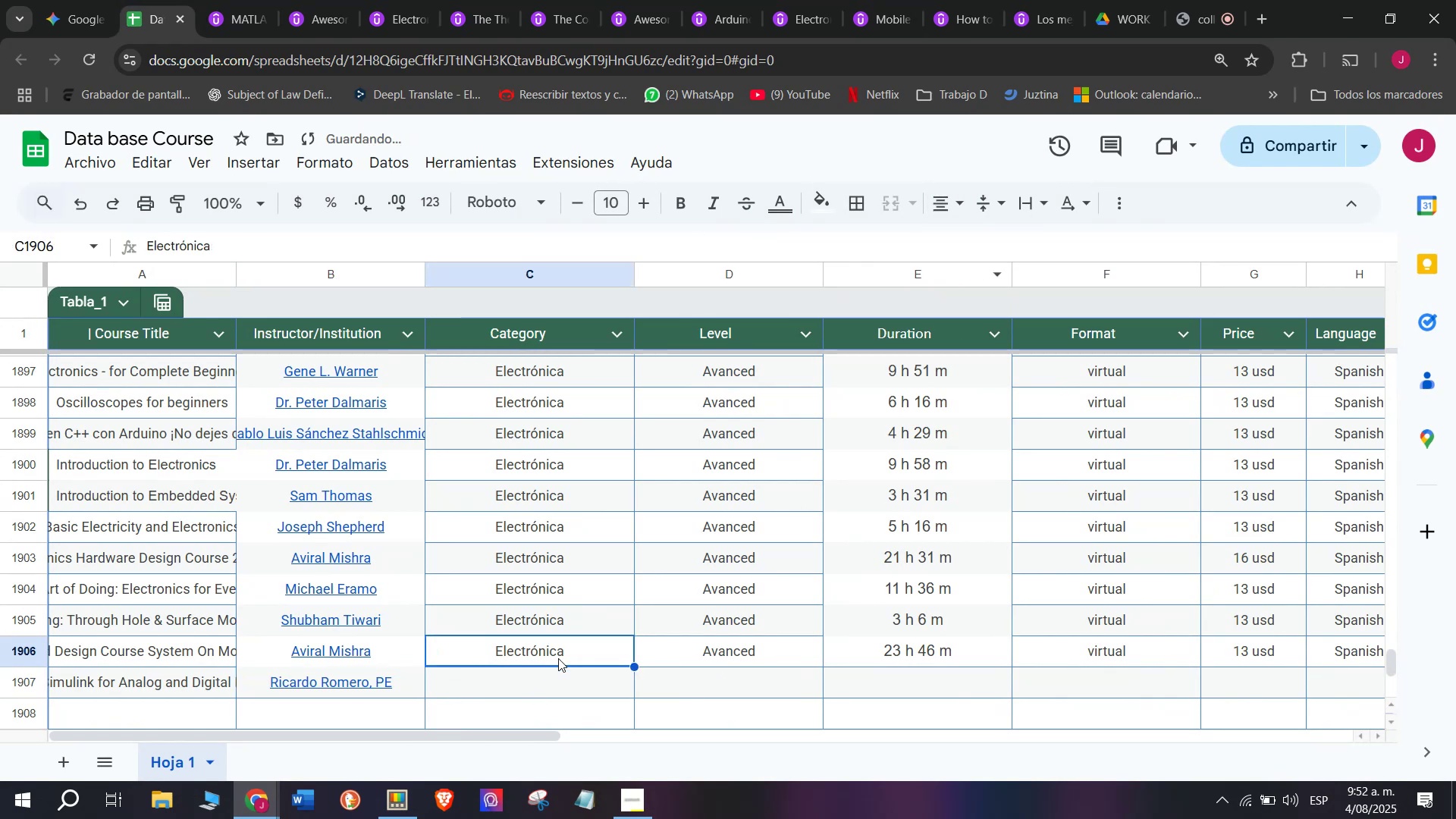 
key(Control+C)
 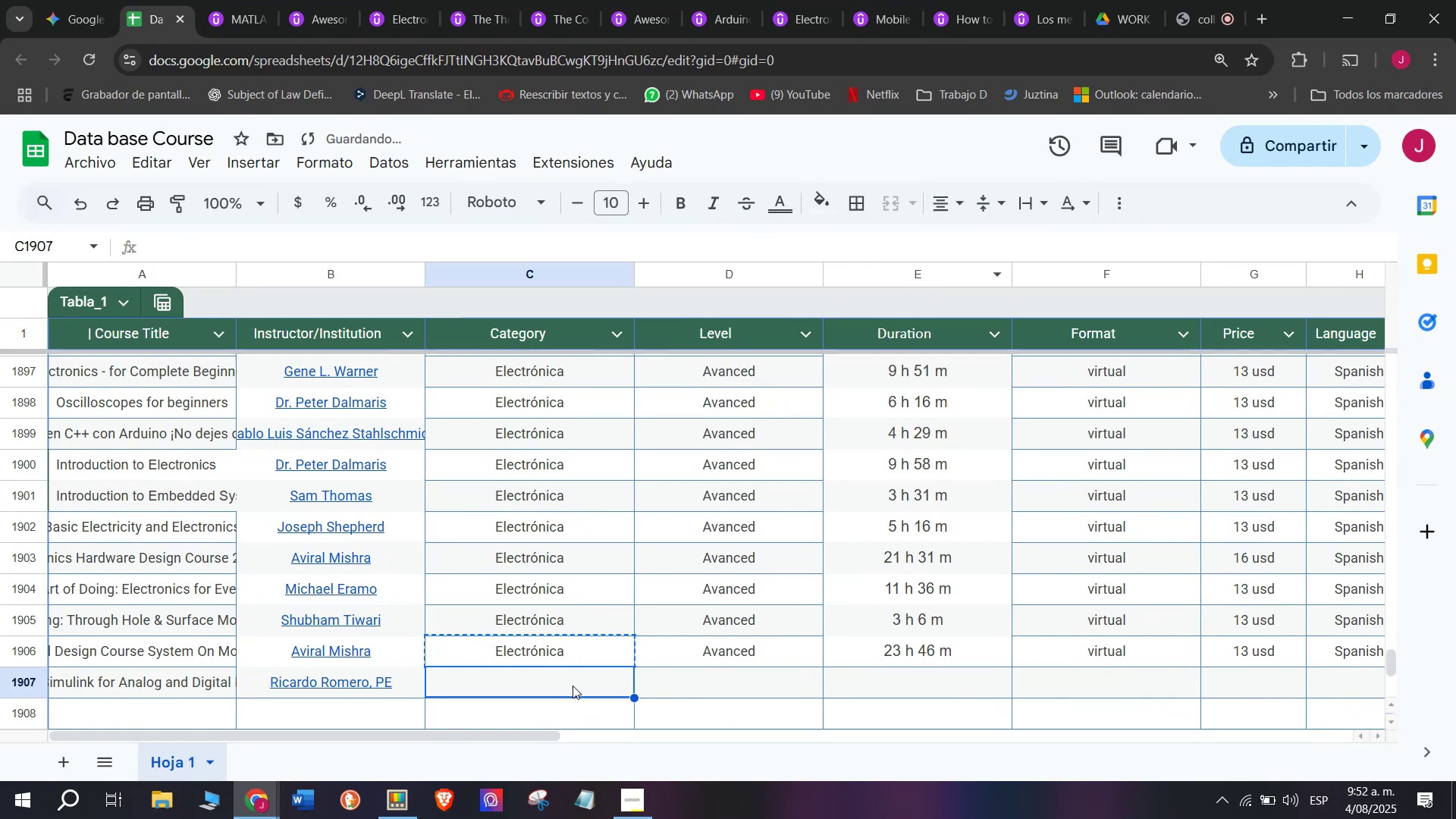 
key(Z)
 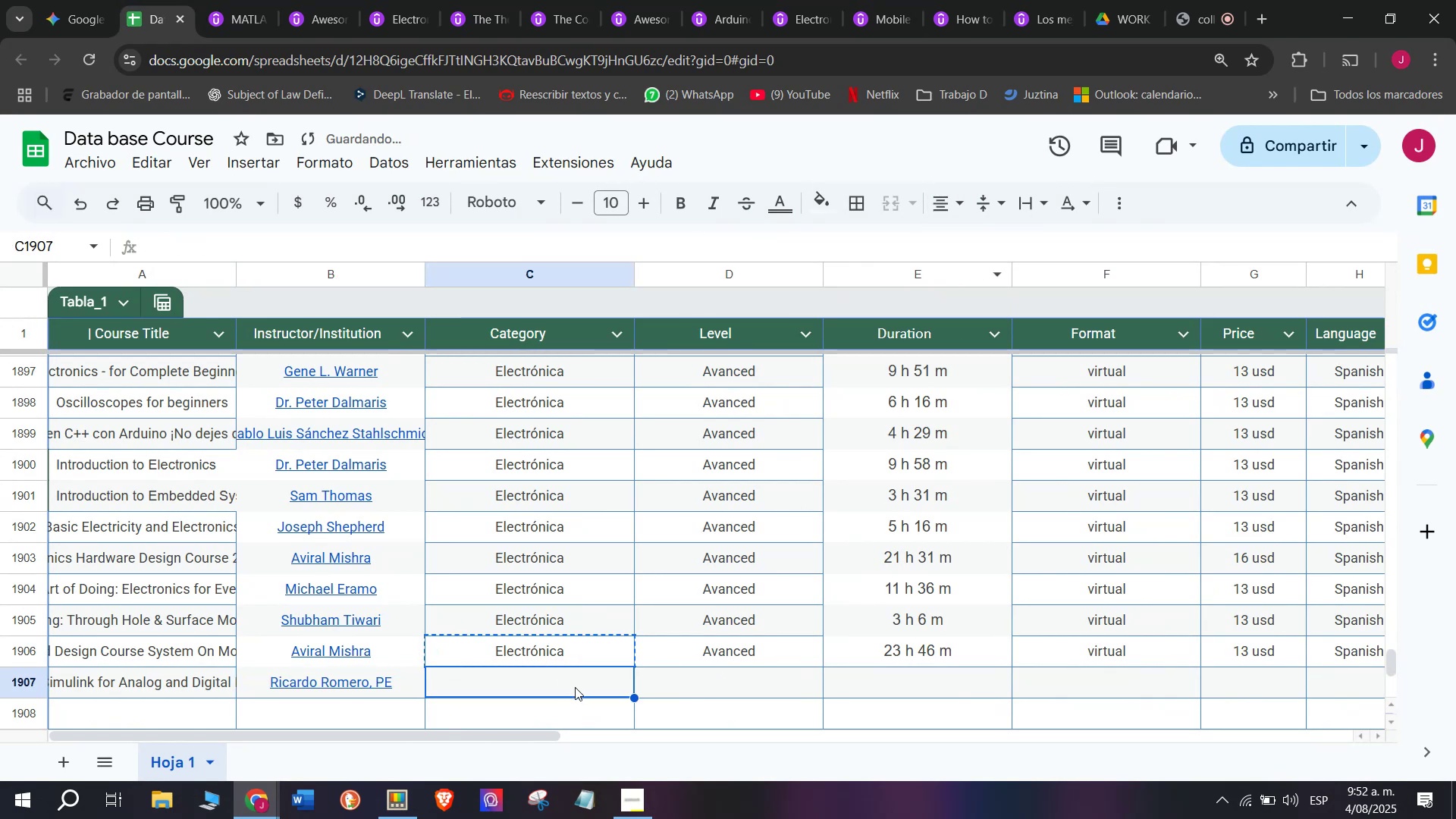 
key(Control+ControlLeft)
 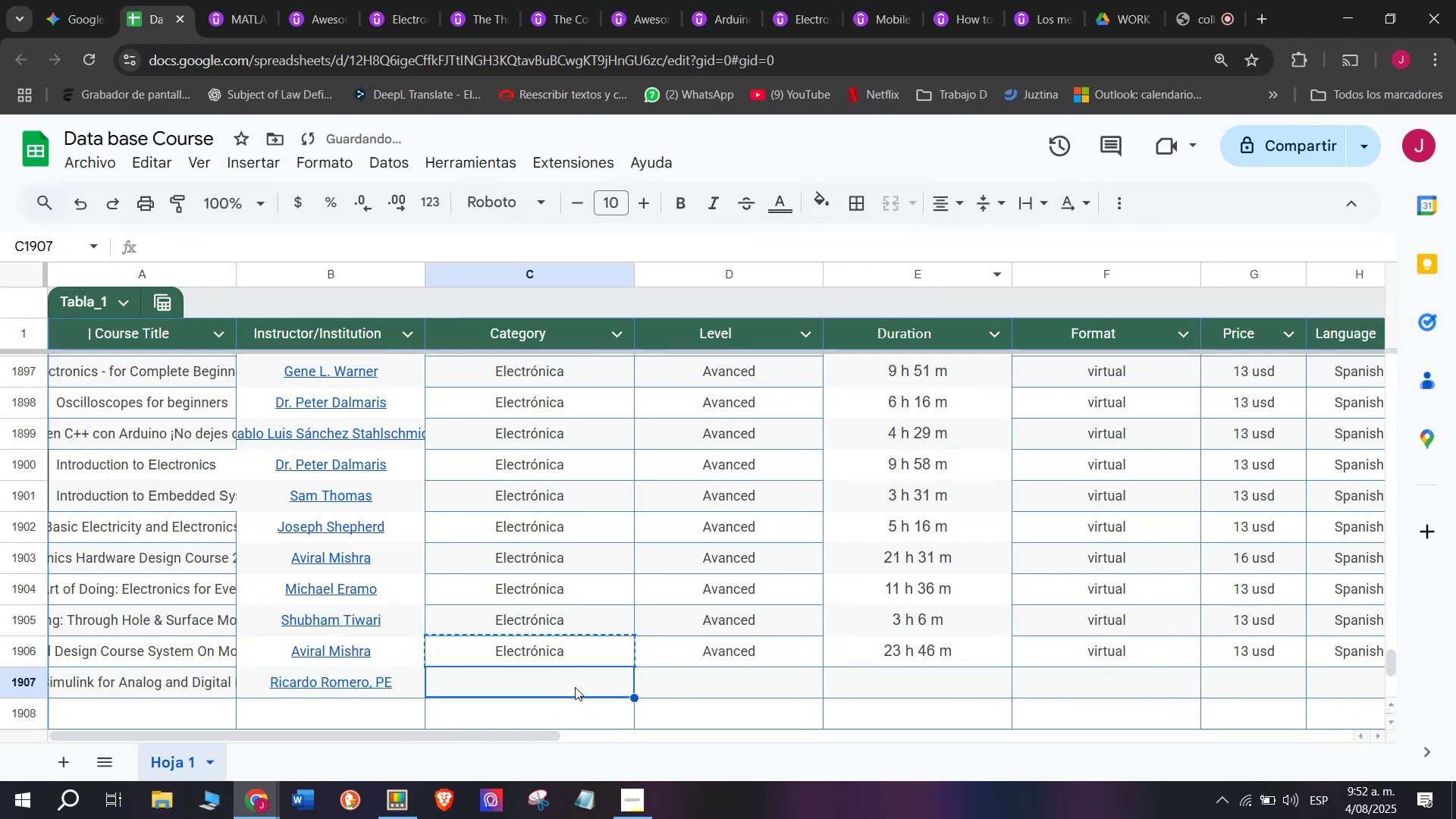 
key(Control+V)
 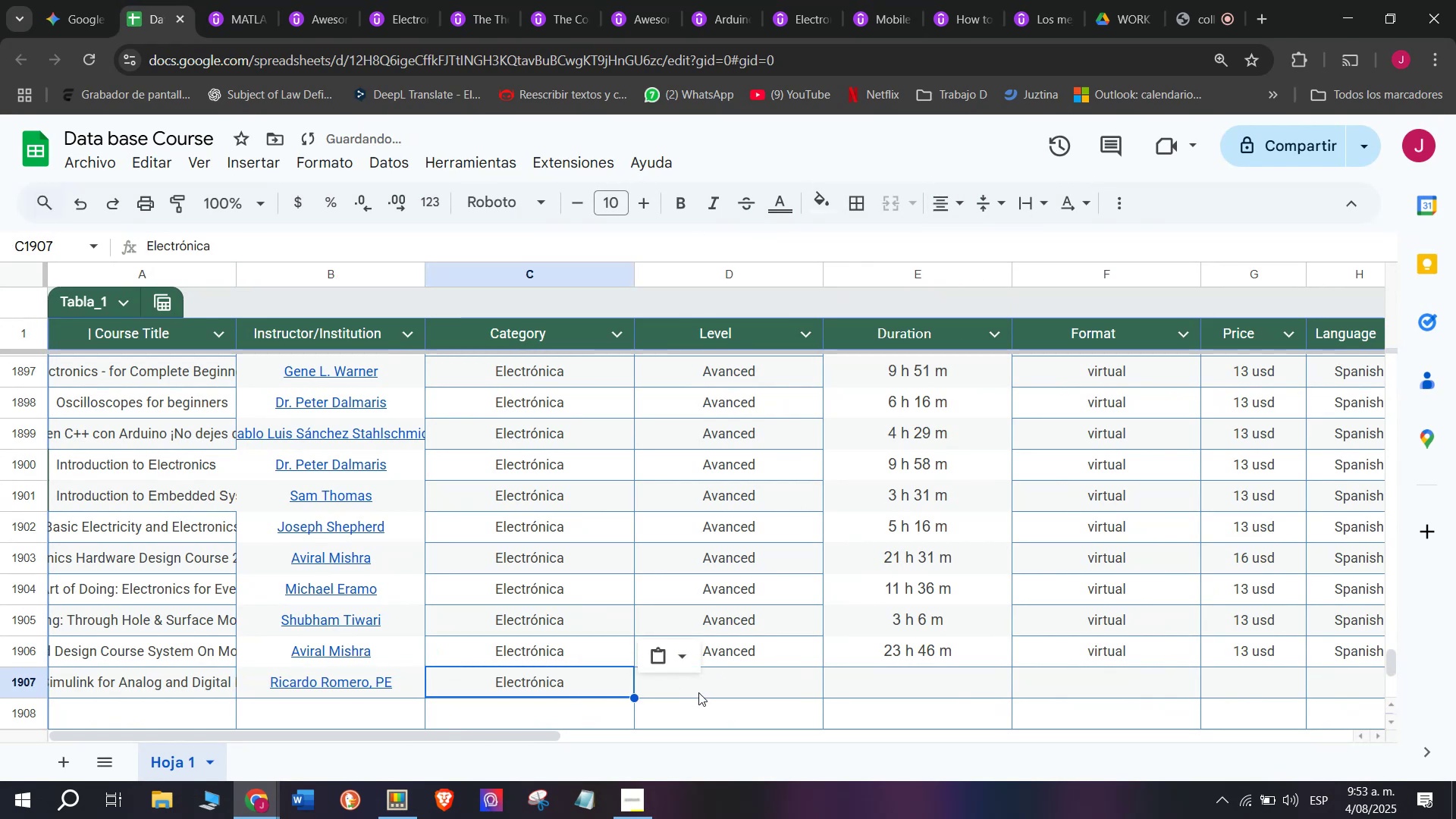 
double_click([739, 657])
 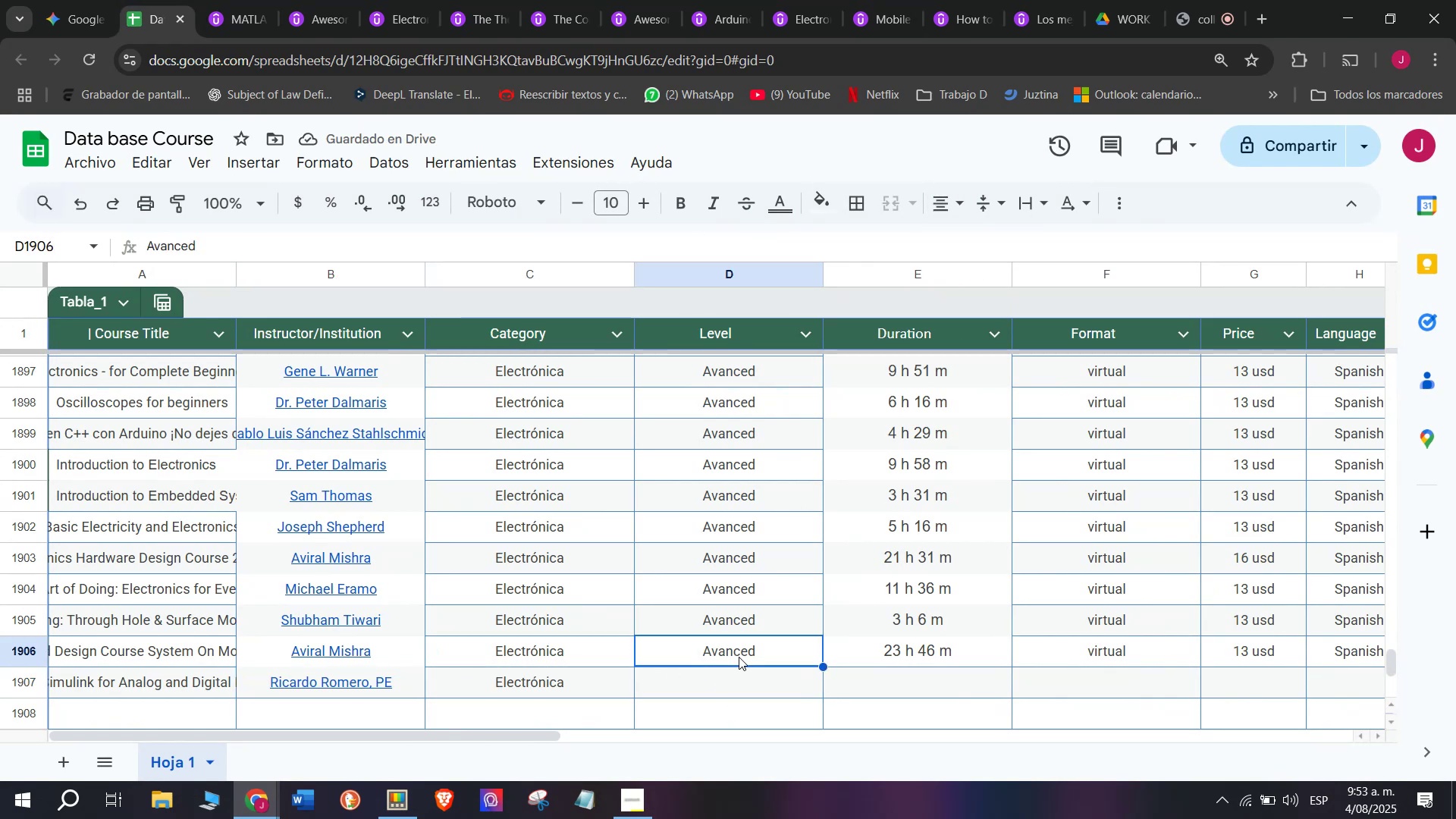 
key(Control+ControlLeft)
 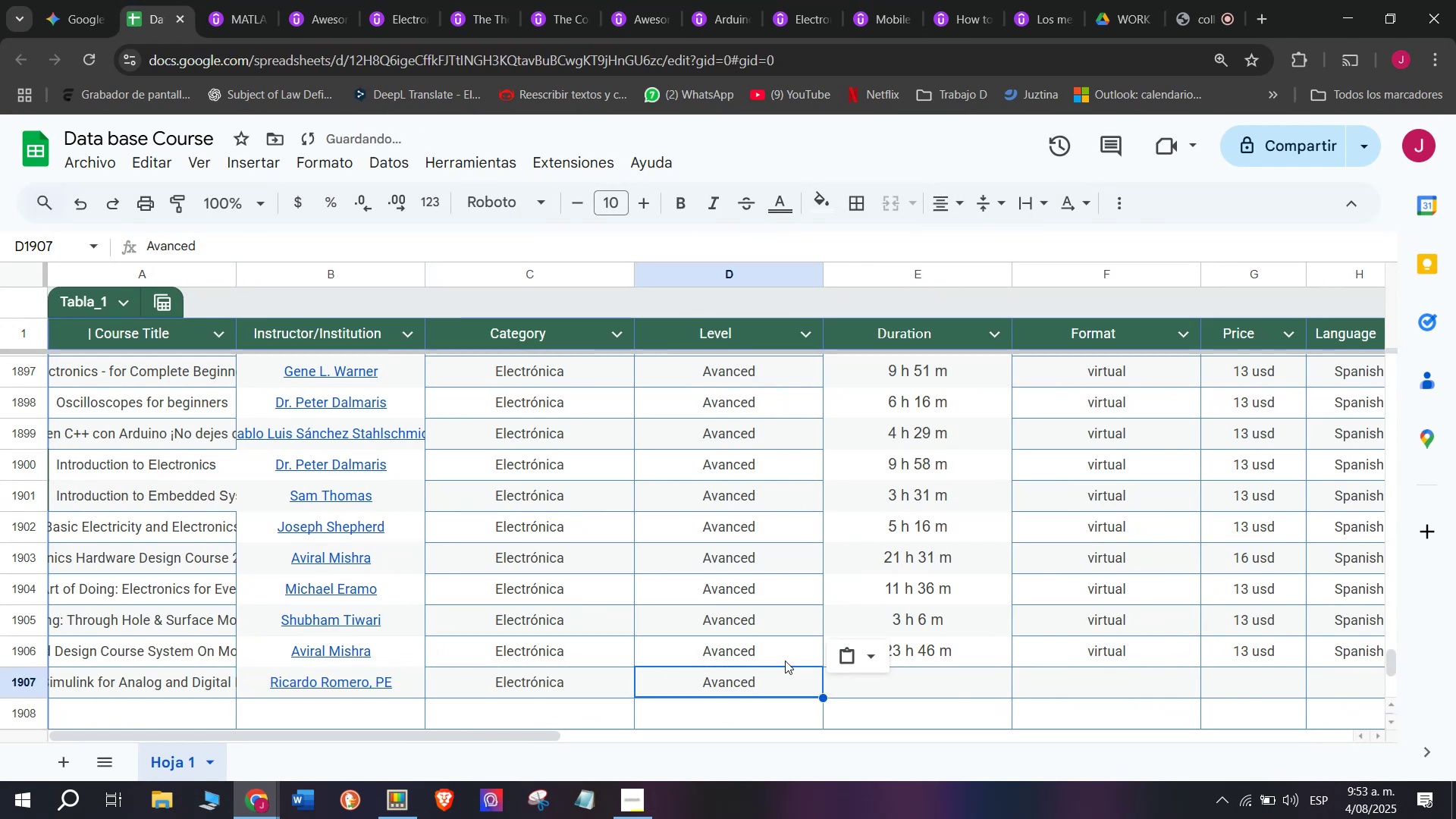 
key(Break)
 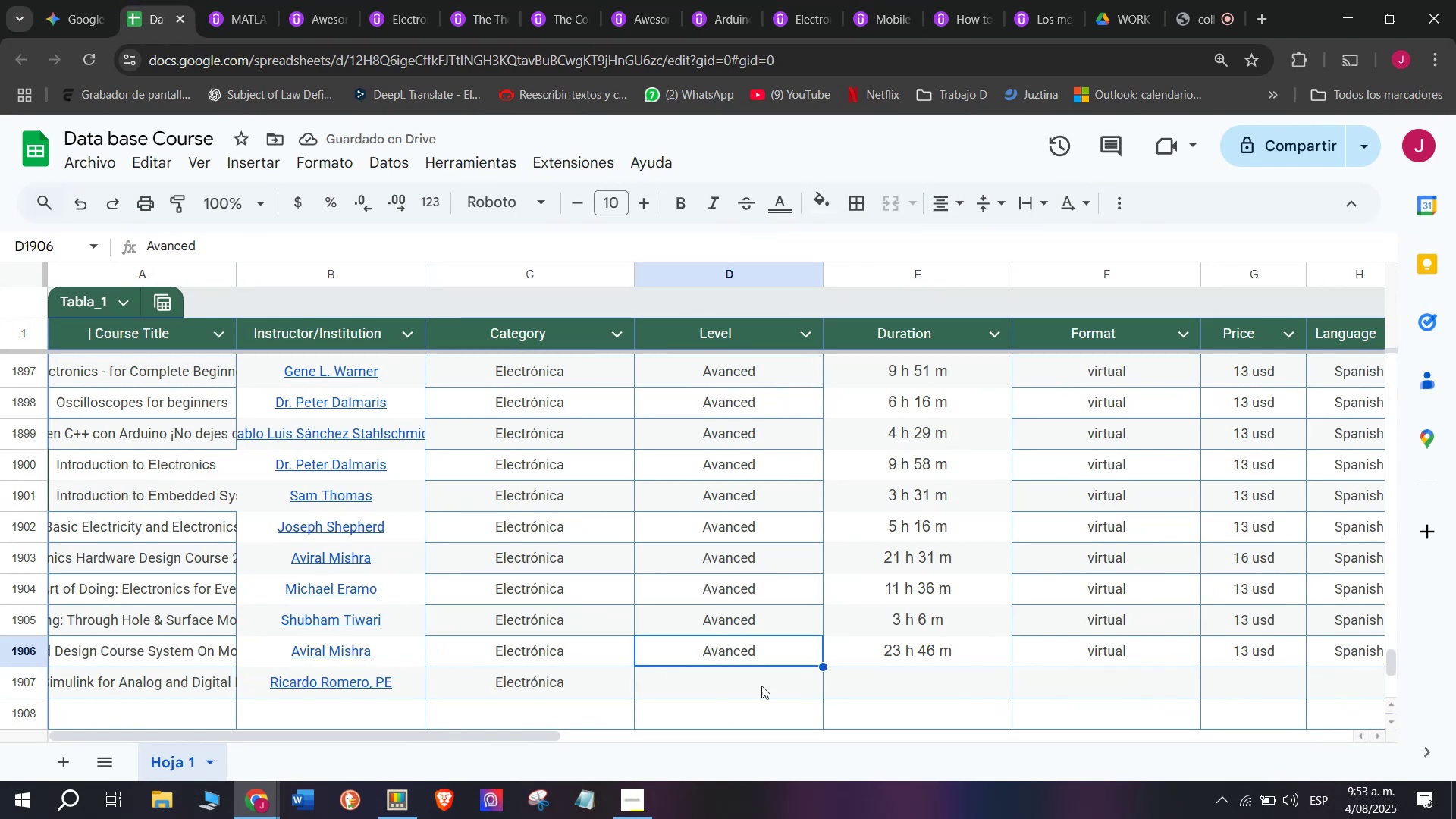 
key(Control+C)
 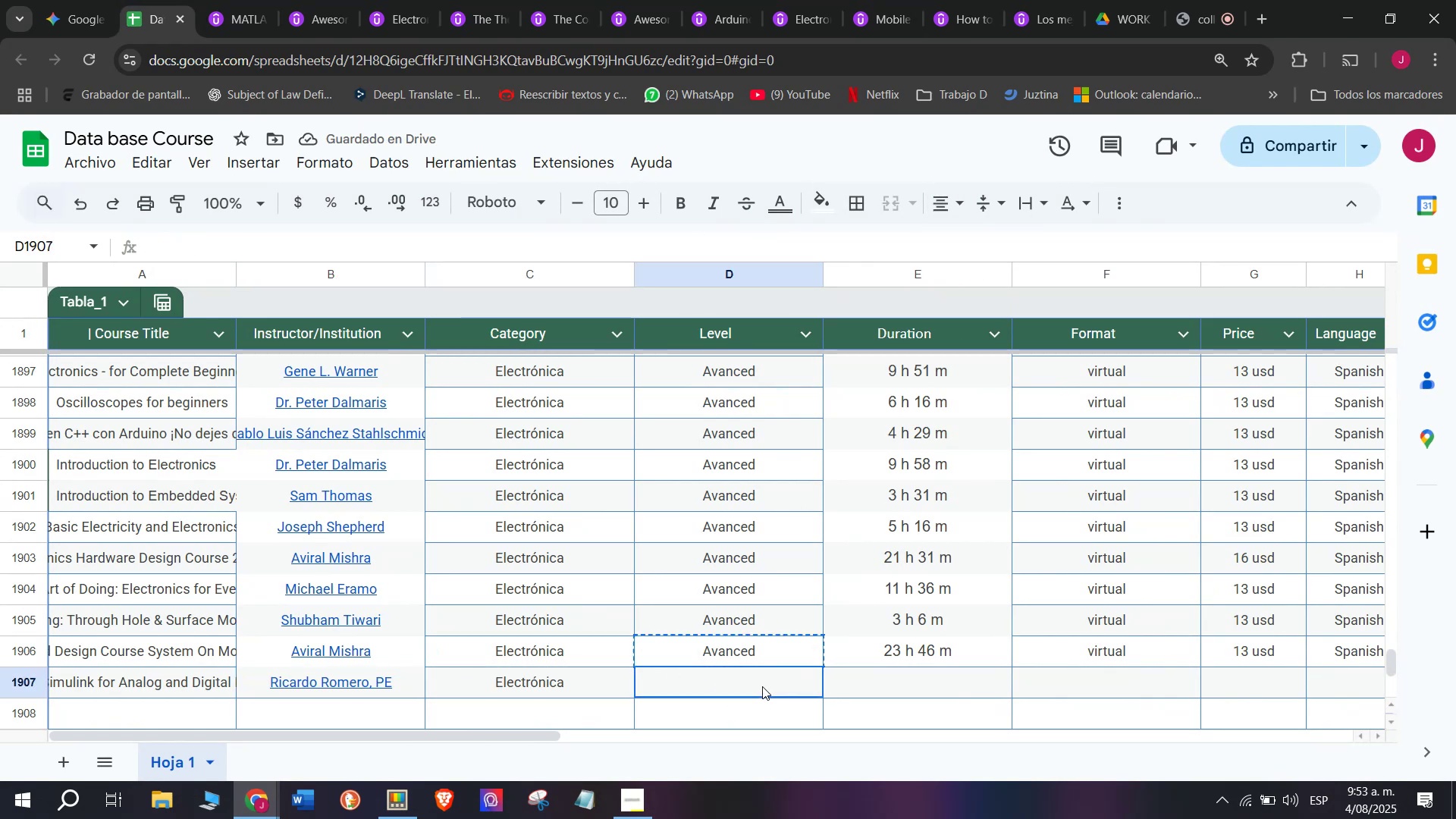 
key(Z)
 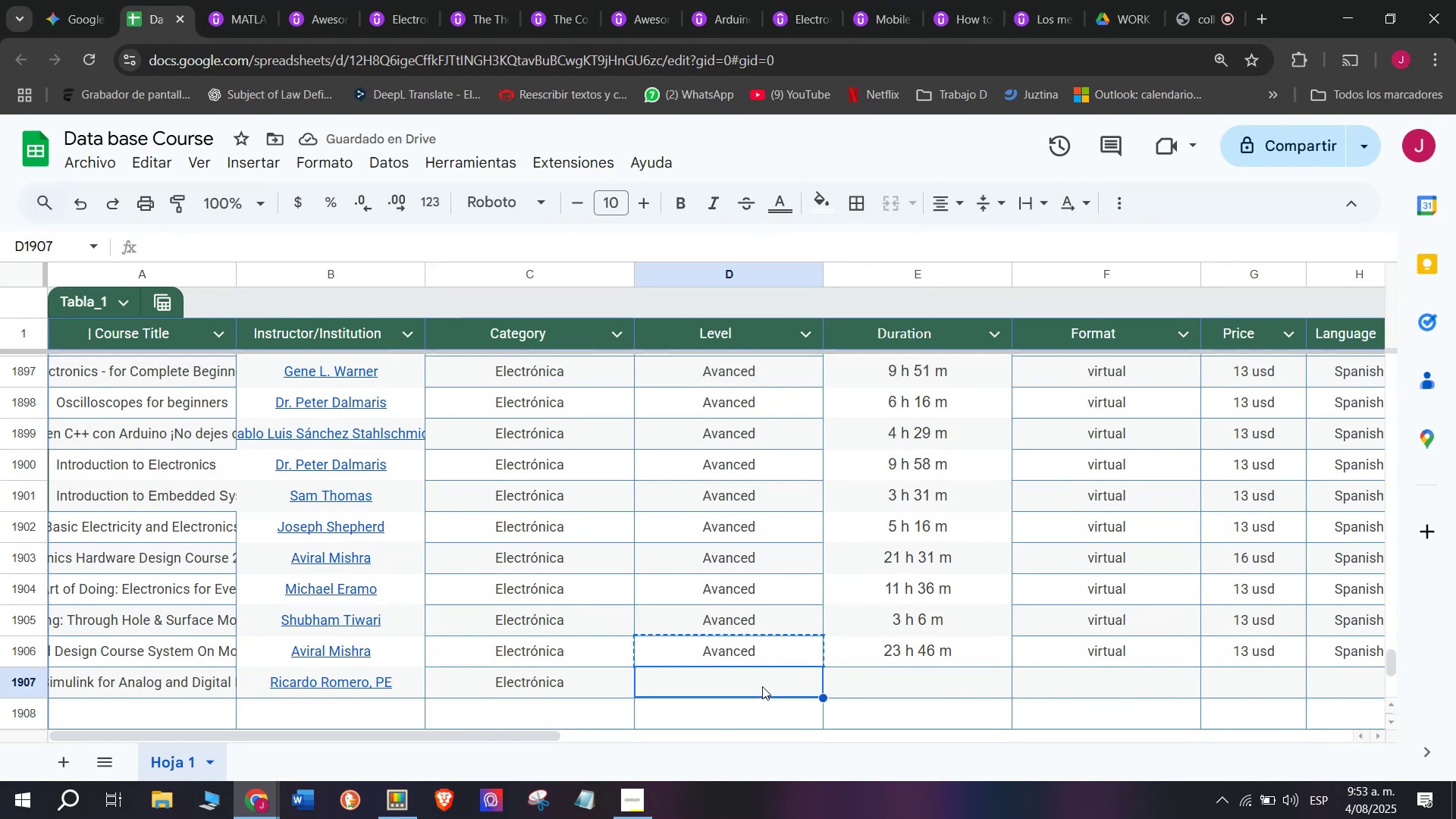 
key(Control+ControlLeft)
 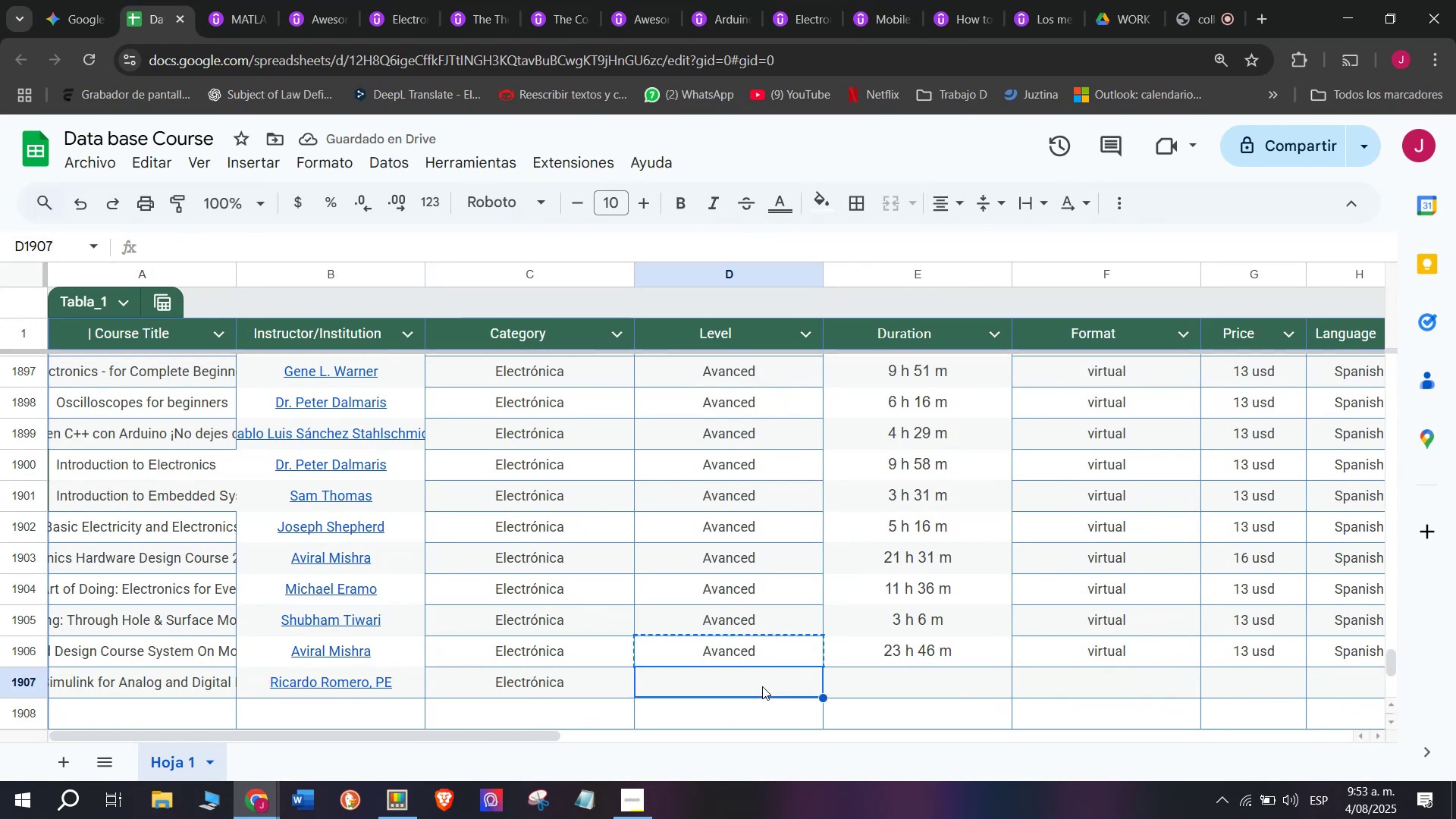 
key(Control+V)
 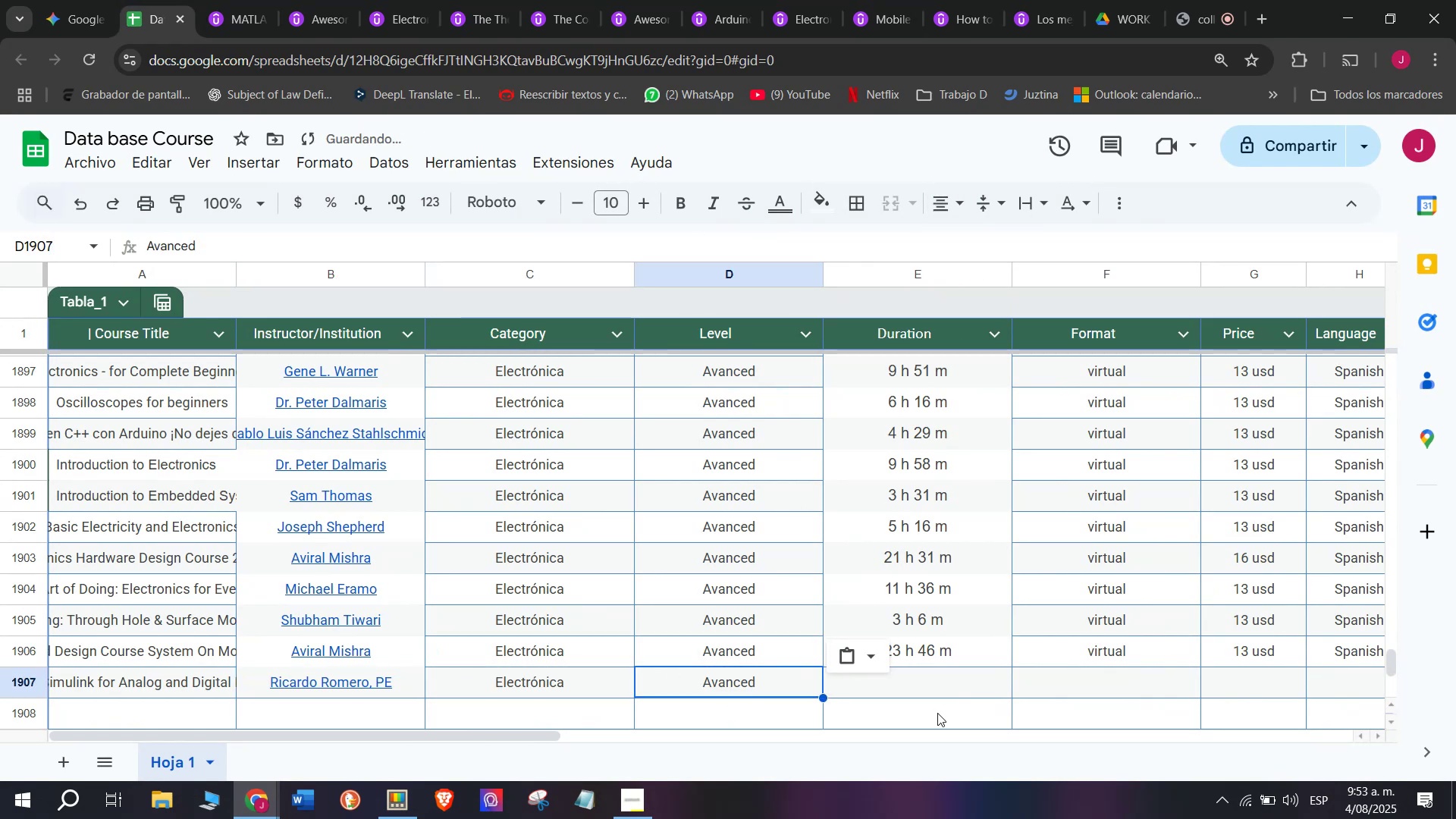 
left_click([945, 697])
 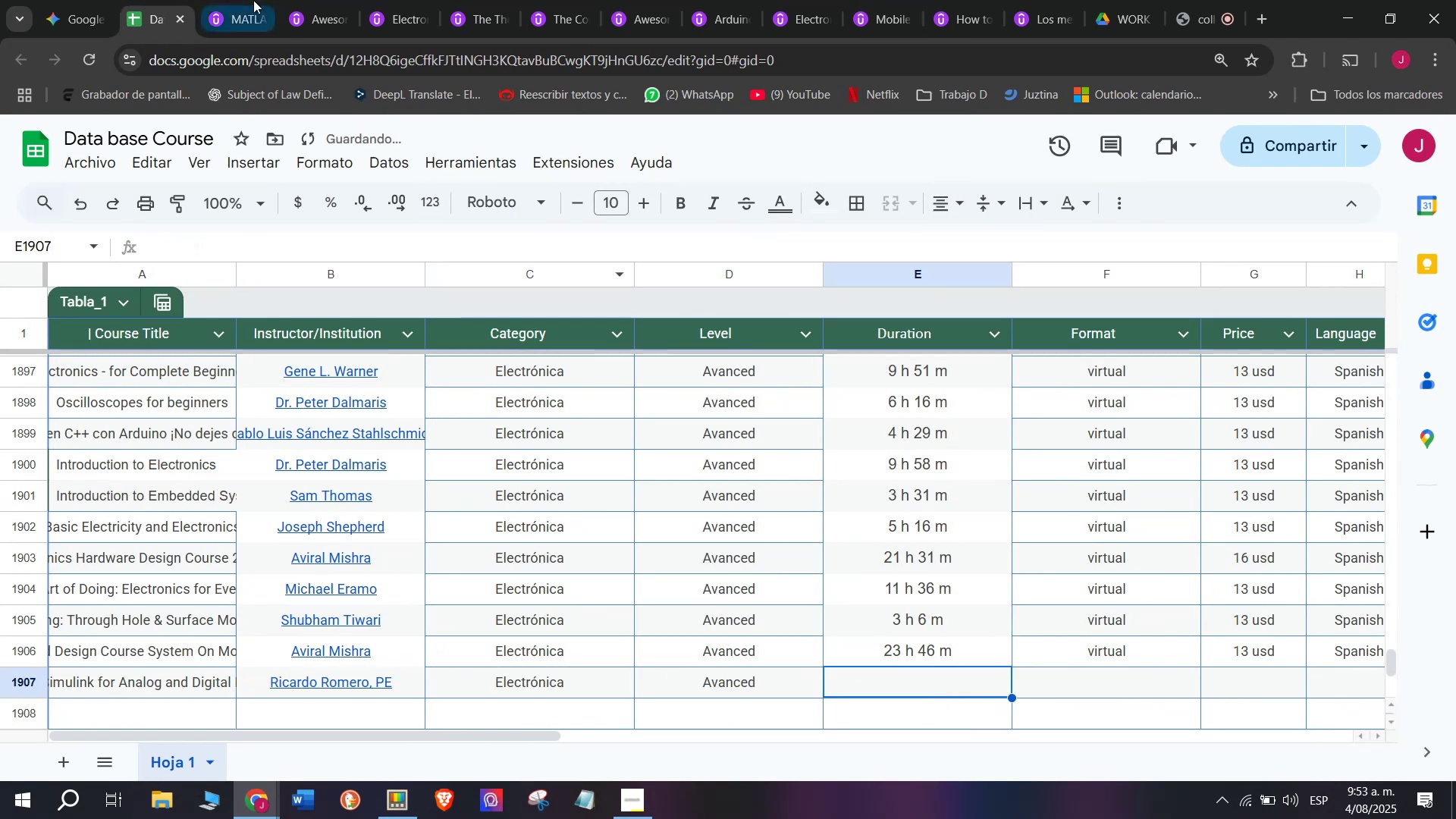 
left_click([251, 0])
 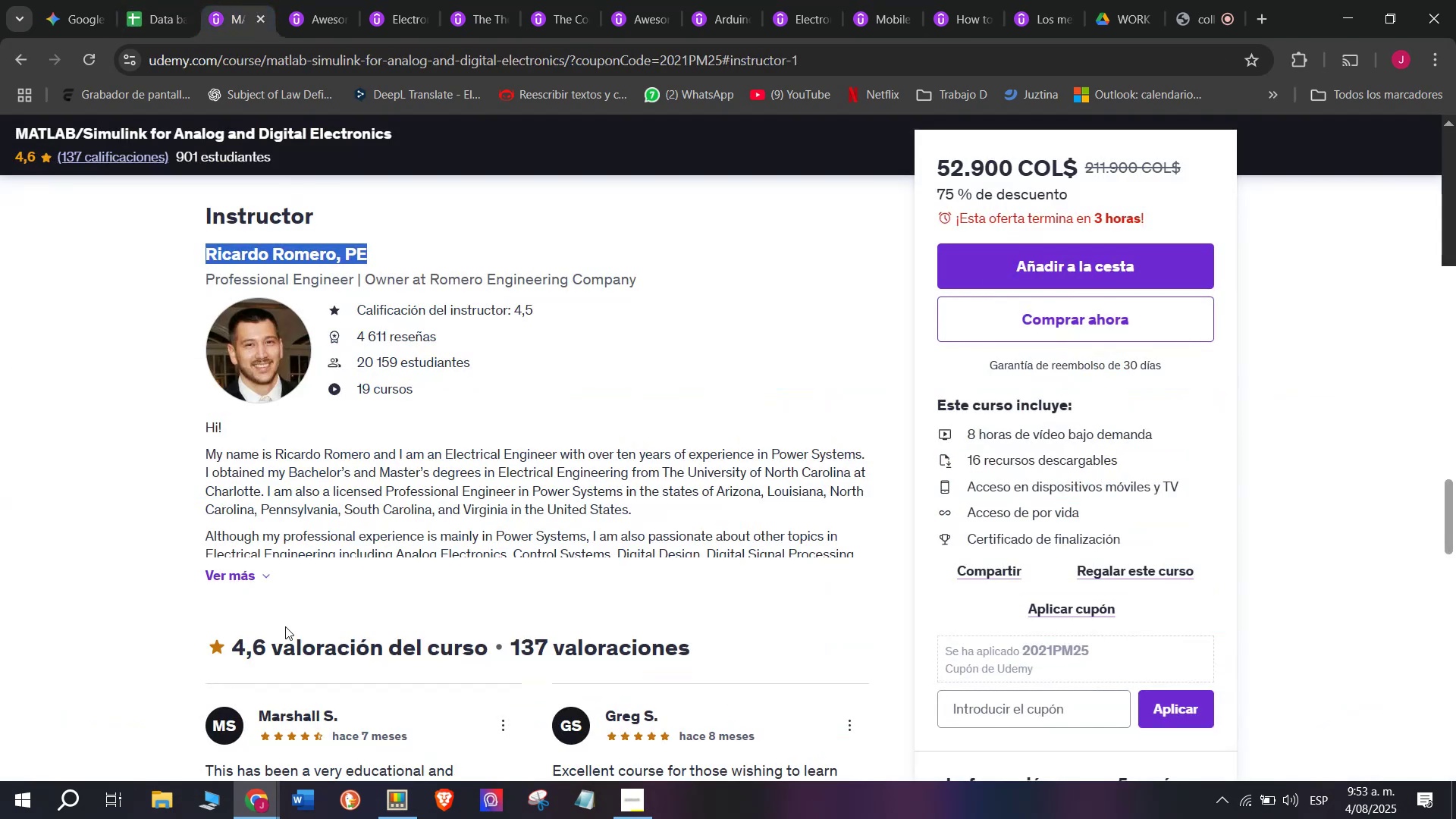 
scroll: coordinate [301, 563], scroll_direction: up, amount: 9.0
 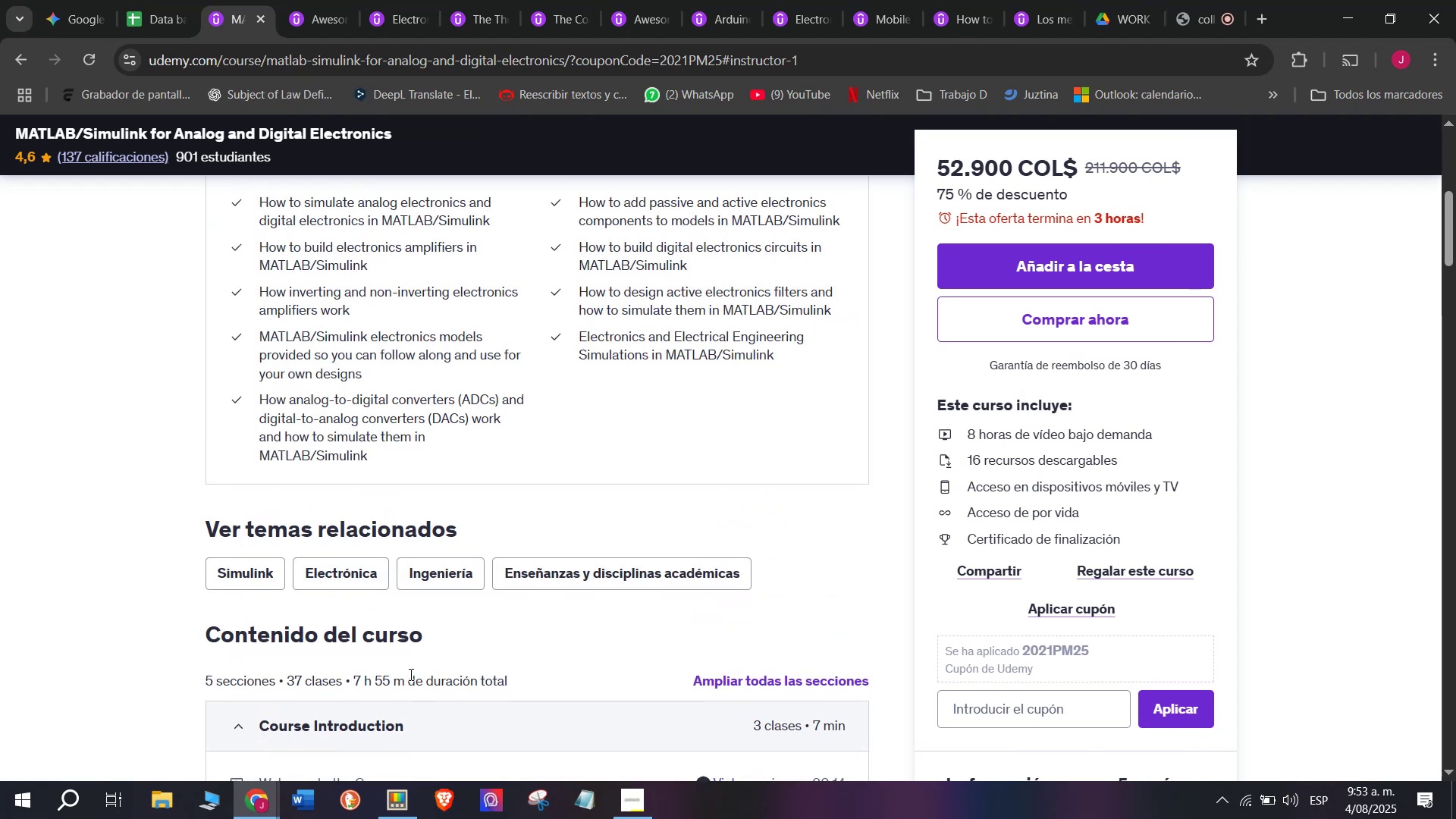 
left_click_drag(start_coordinate=[407, 676], to_coordinate=[356, 671])
 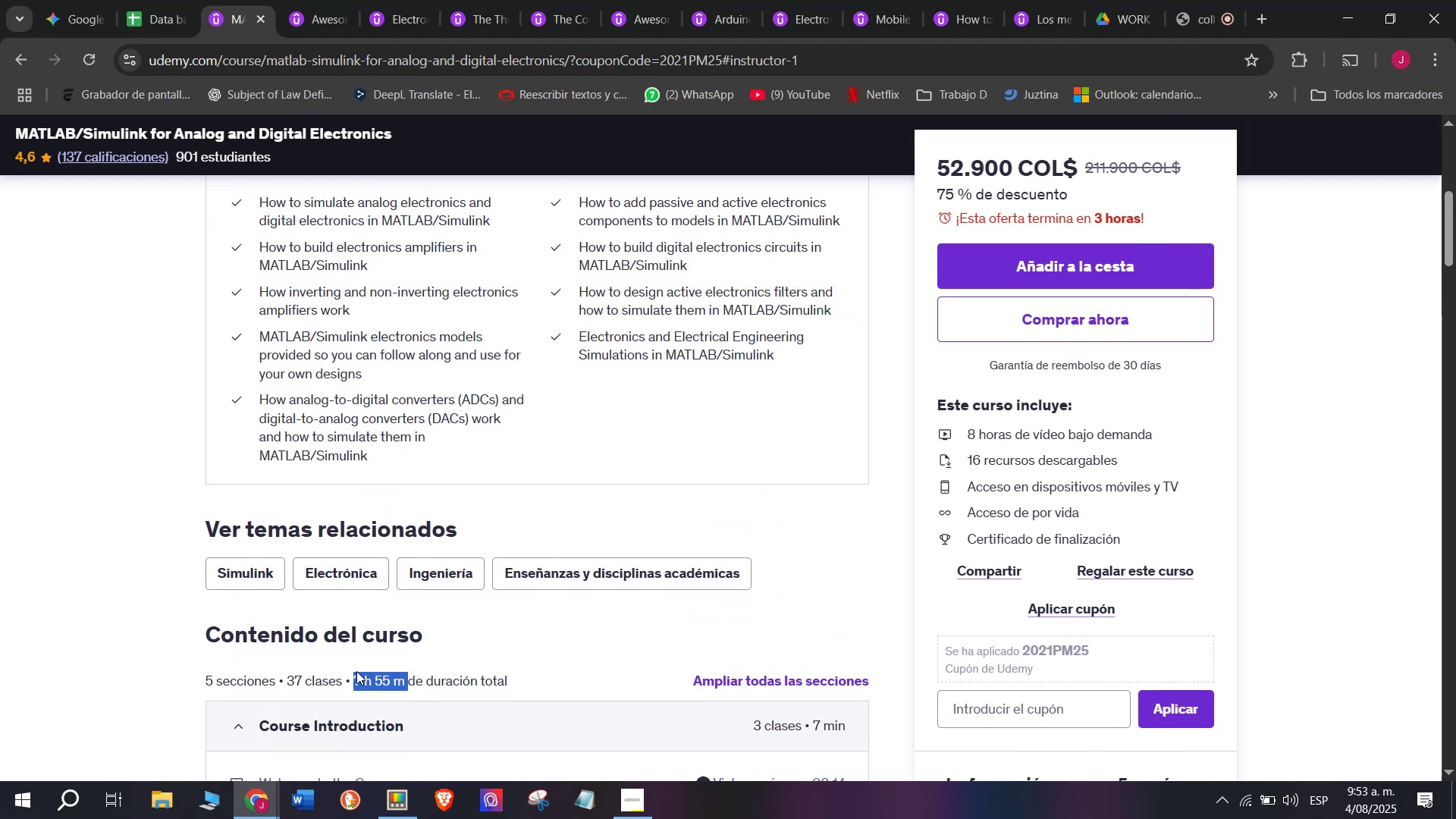 
key(Break)
 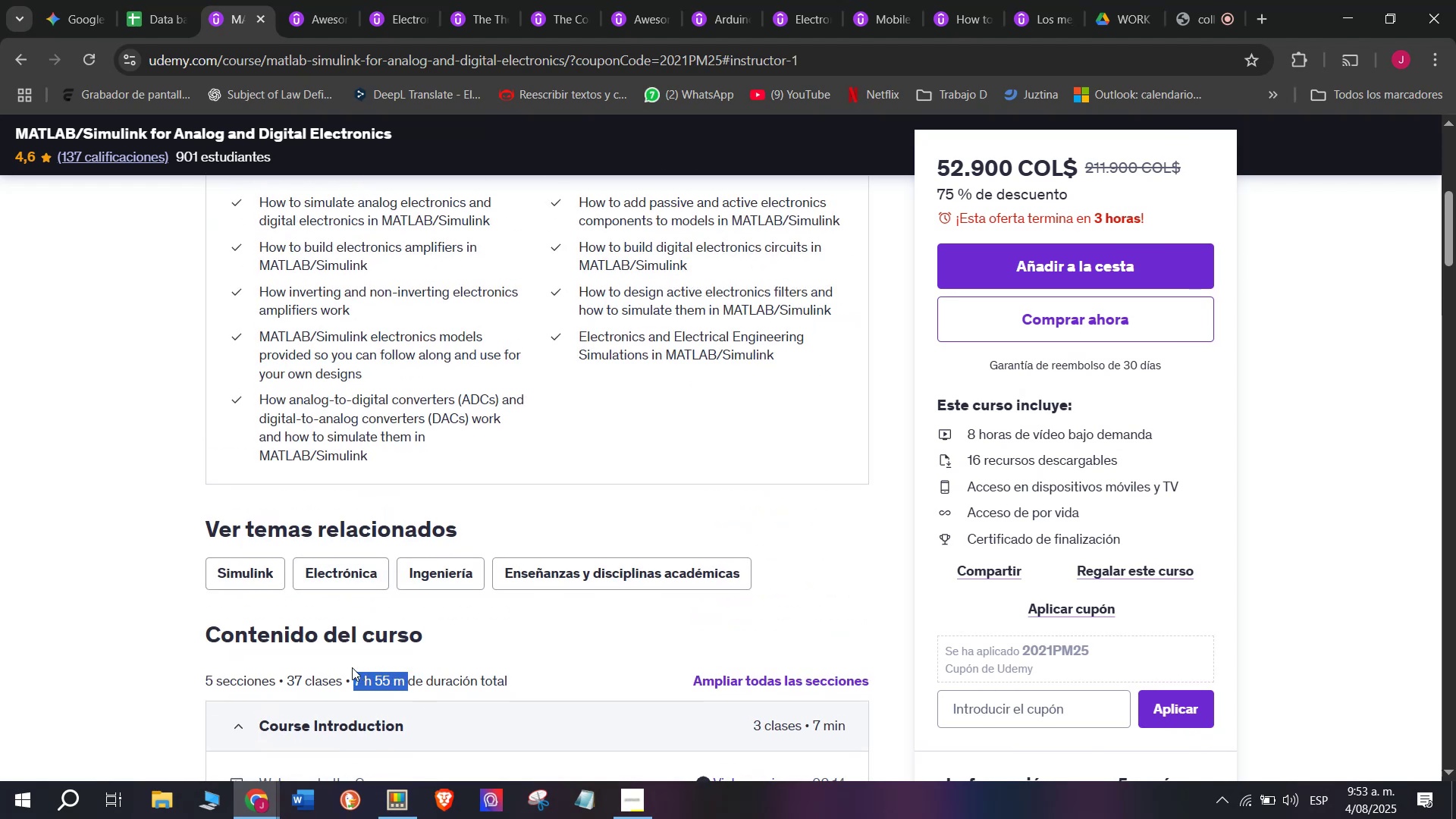 
key(Control+ControlLeft)
 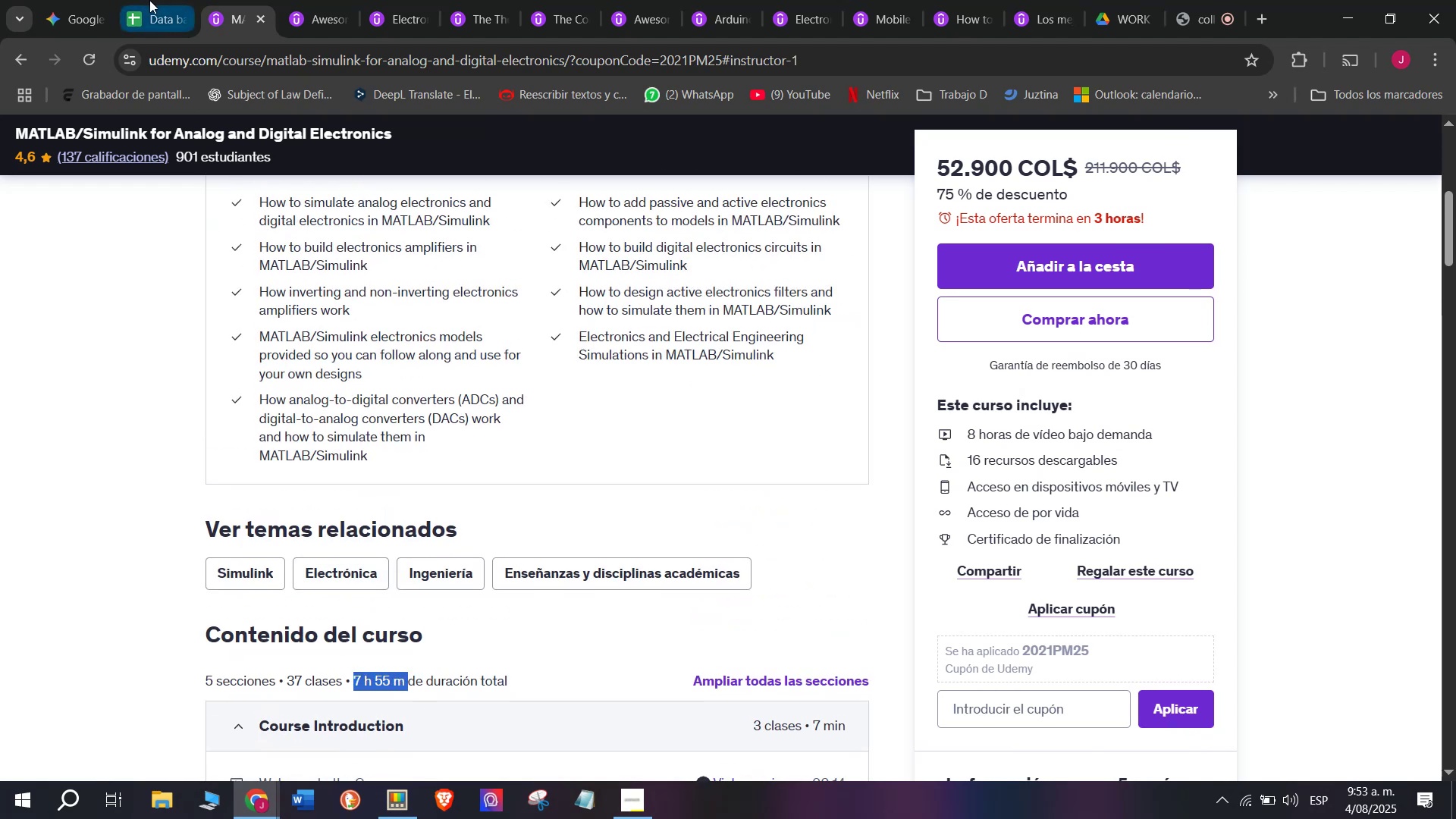 
key(Control+C)
 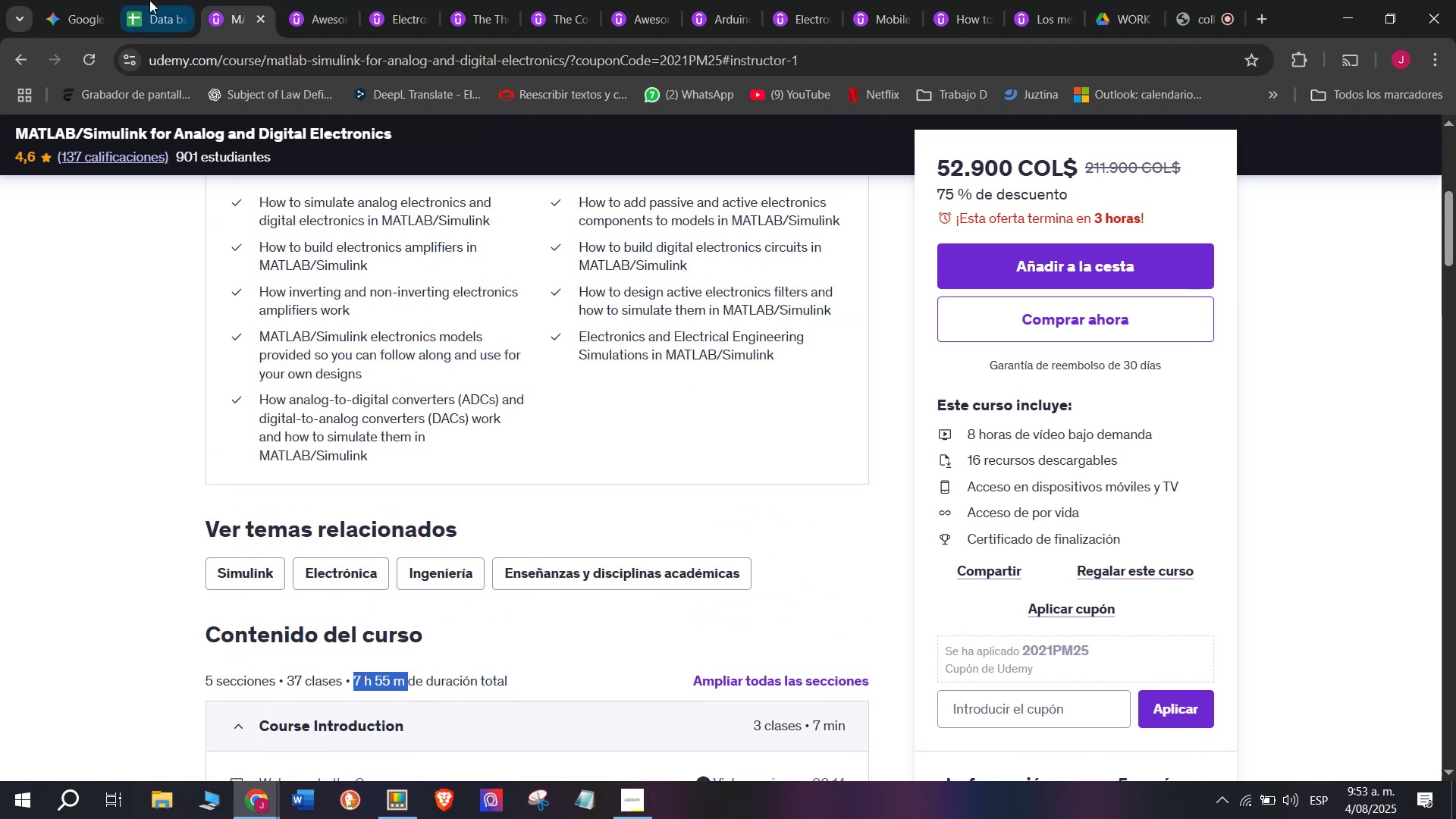 
left_click([149, 0])
 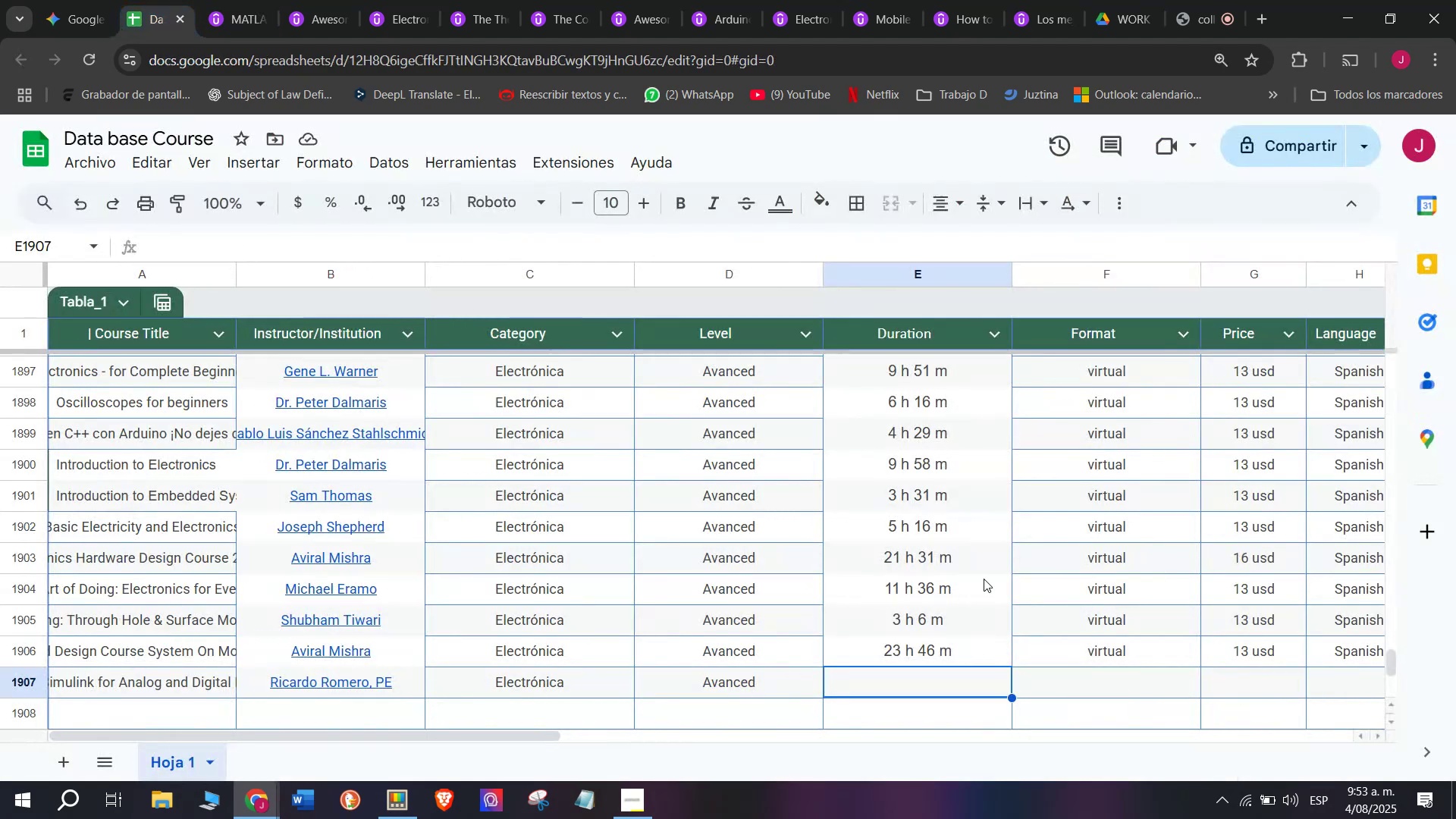 
key(Control+ControlLeft)
 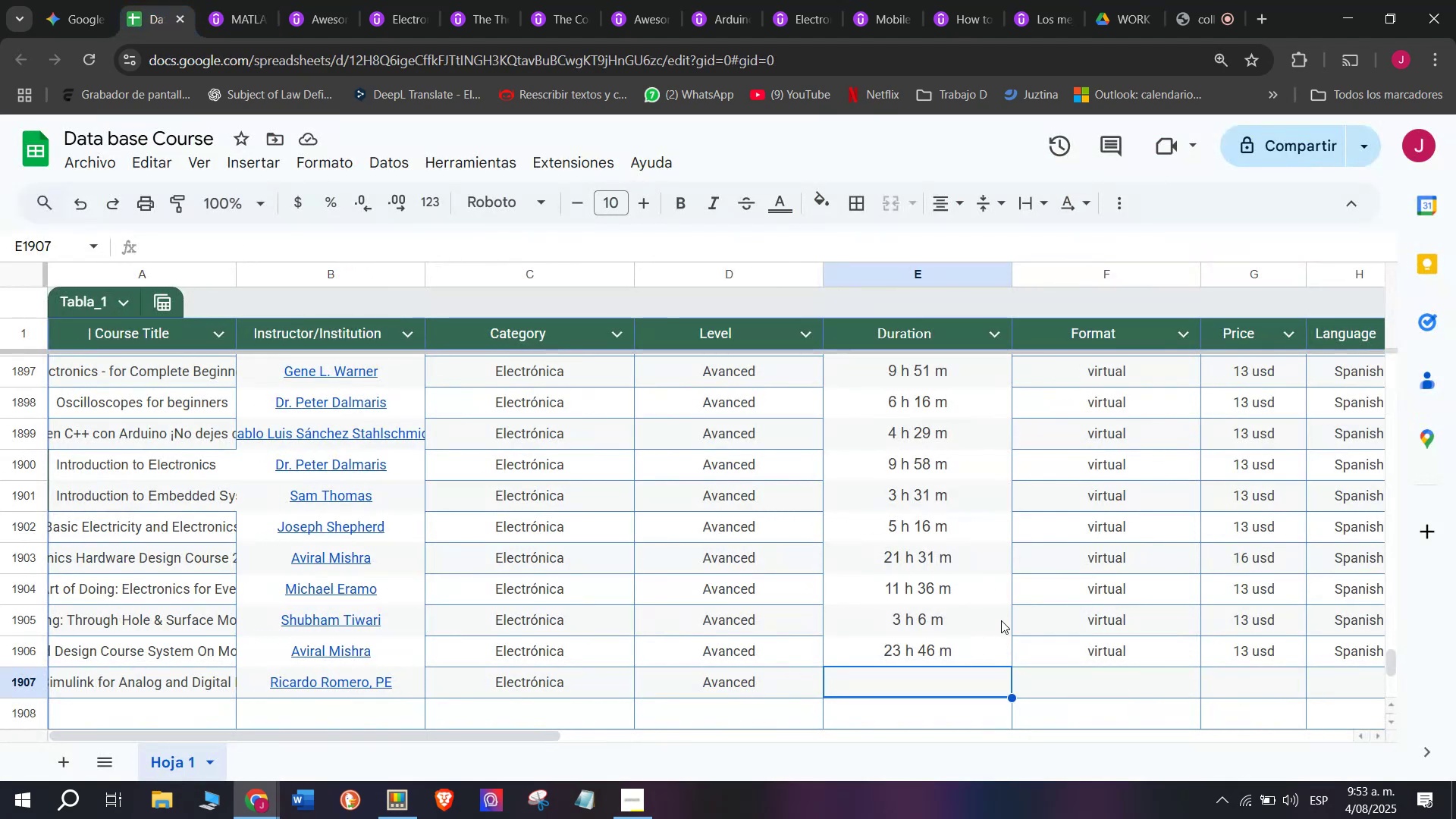 
key(Z)
 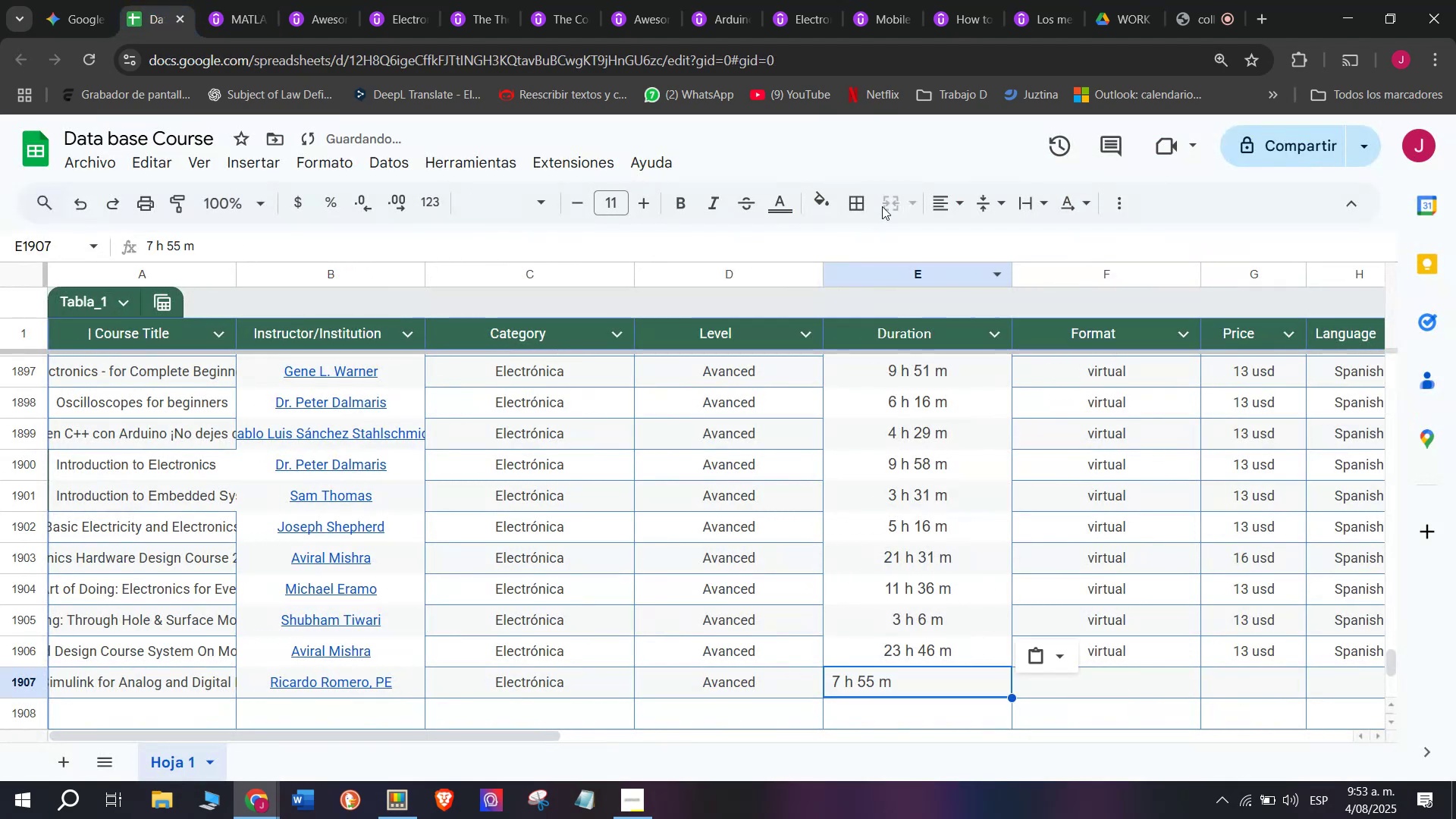 
key(Control+V)
 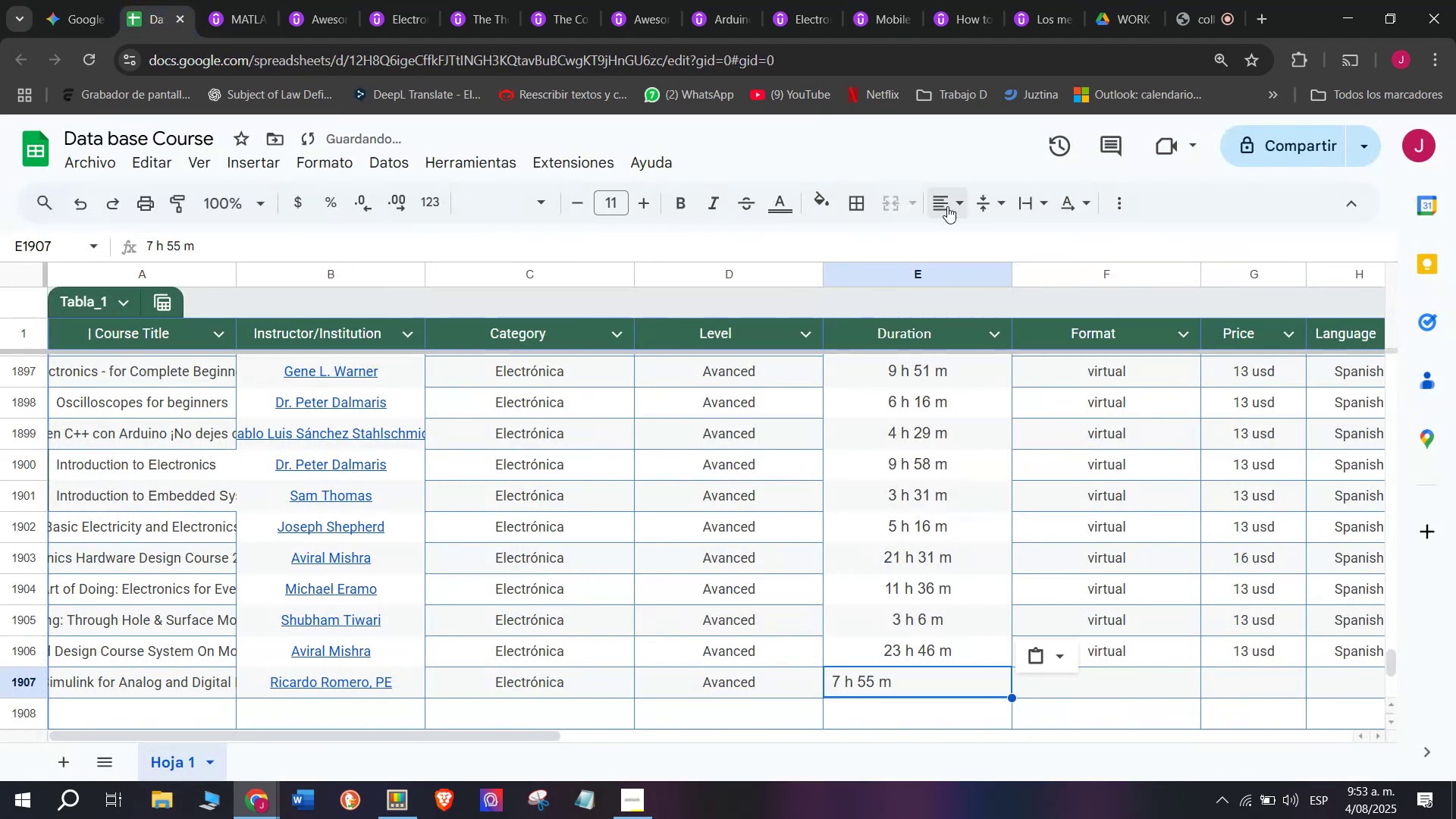 
left_click([947, 206])
 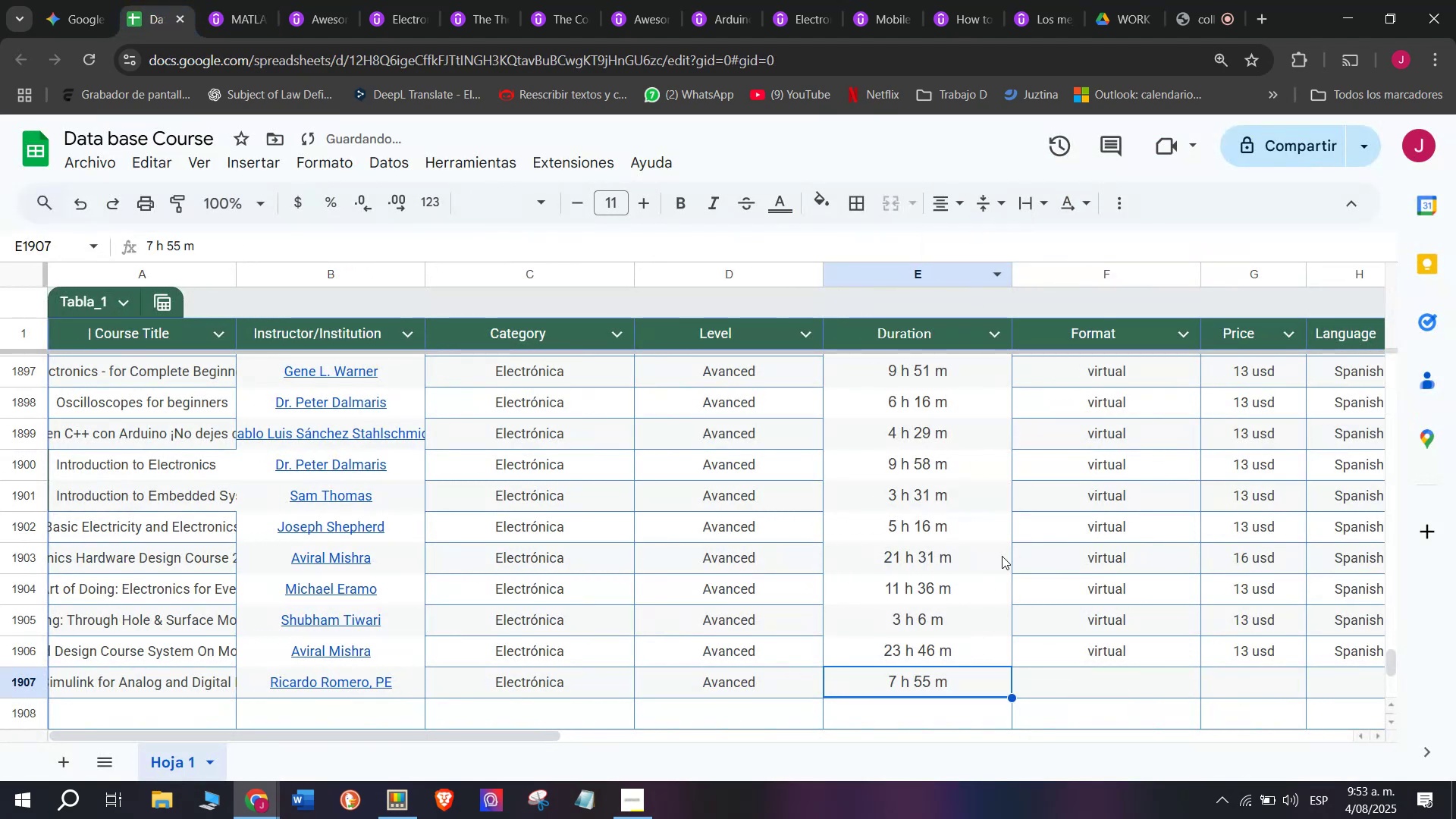 
left_click([1078, 652])
 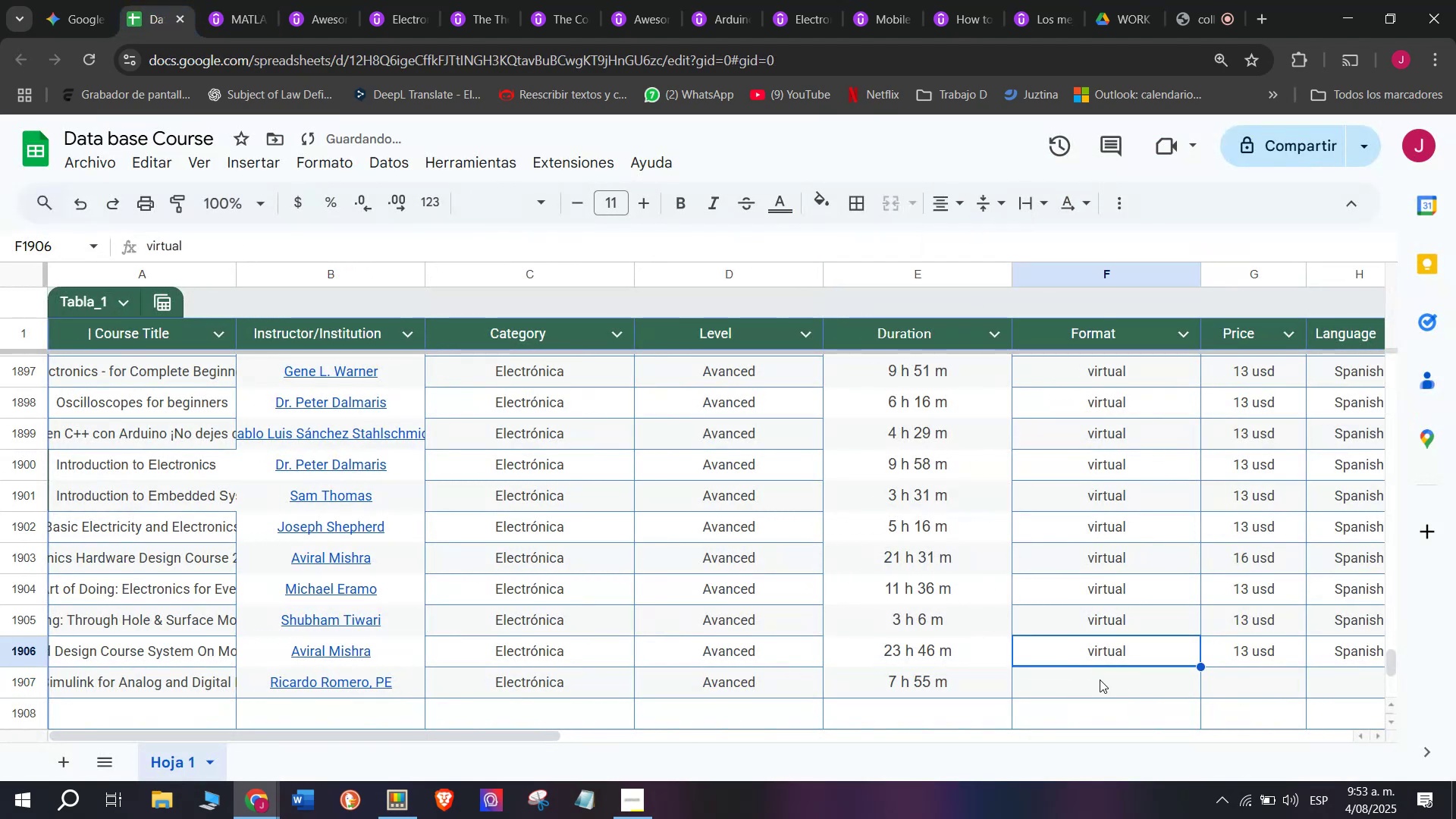 
key(Break)
 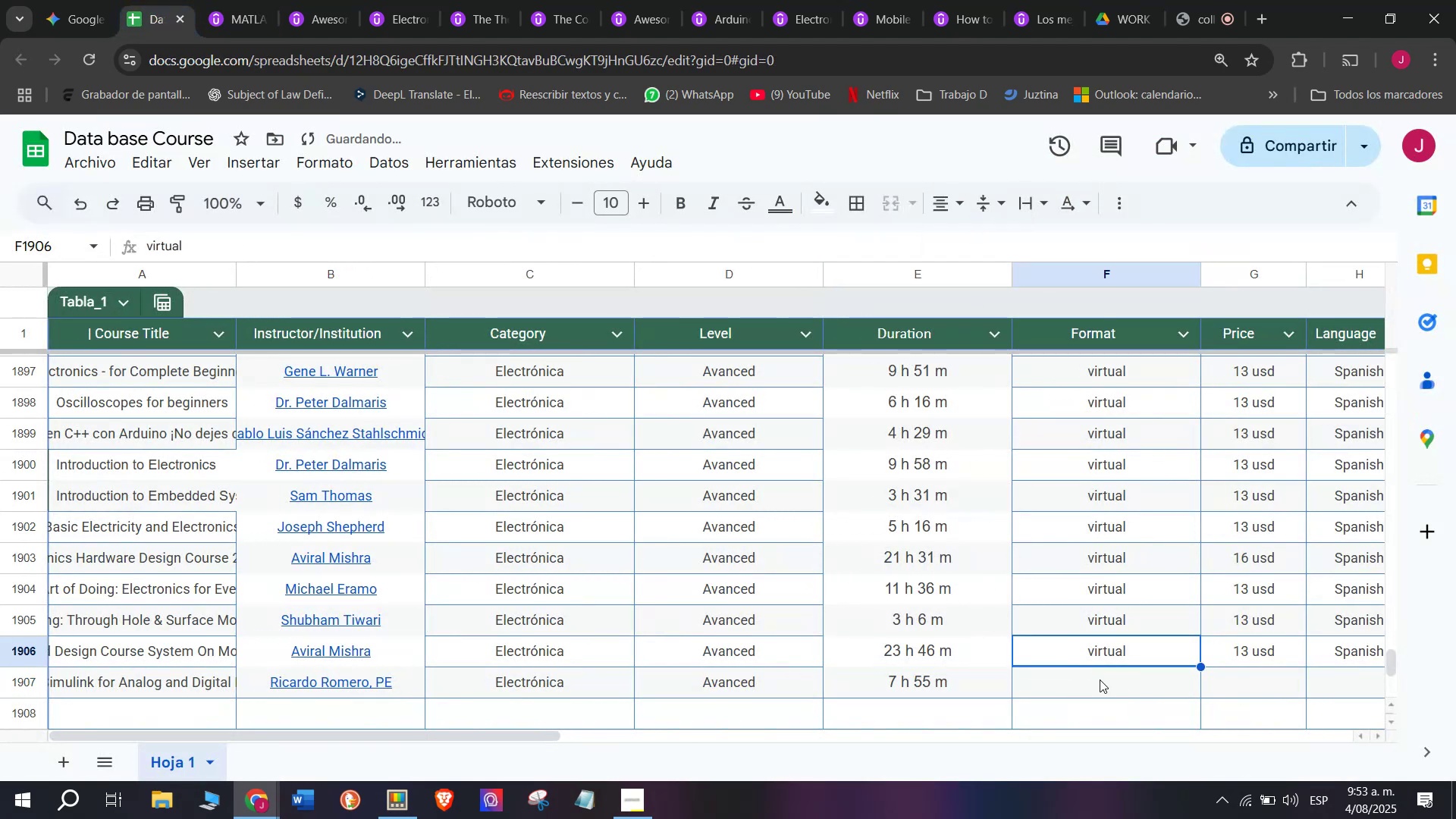 
key(Control+ControlLeft)
 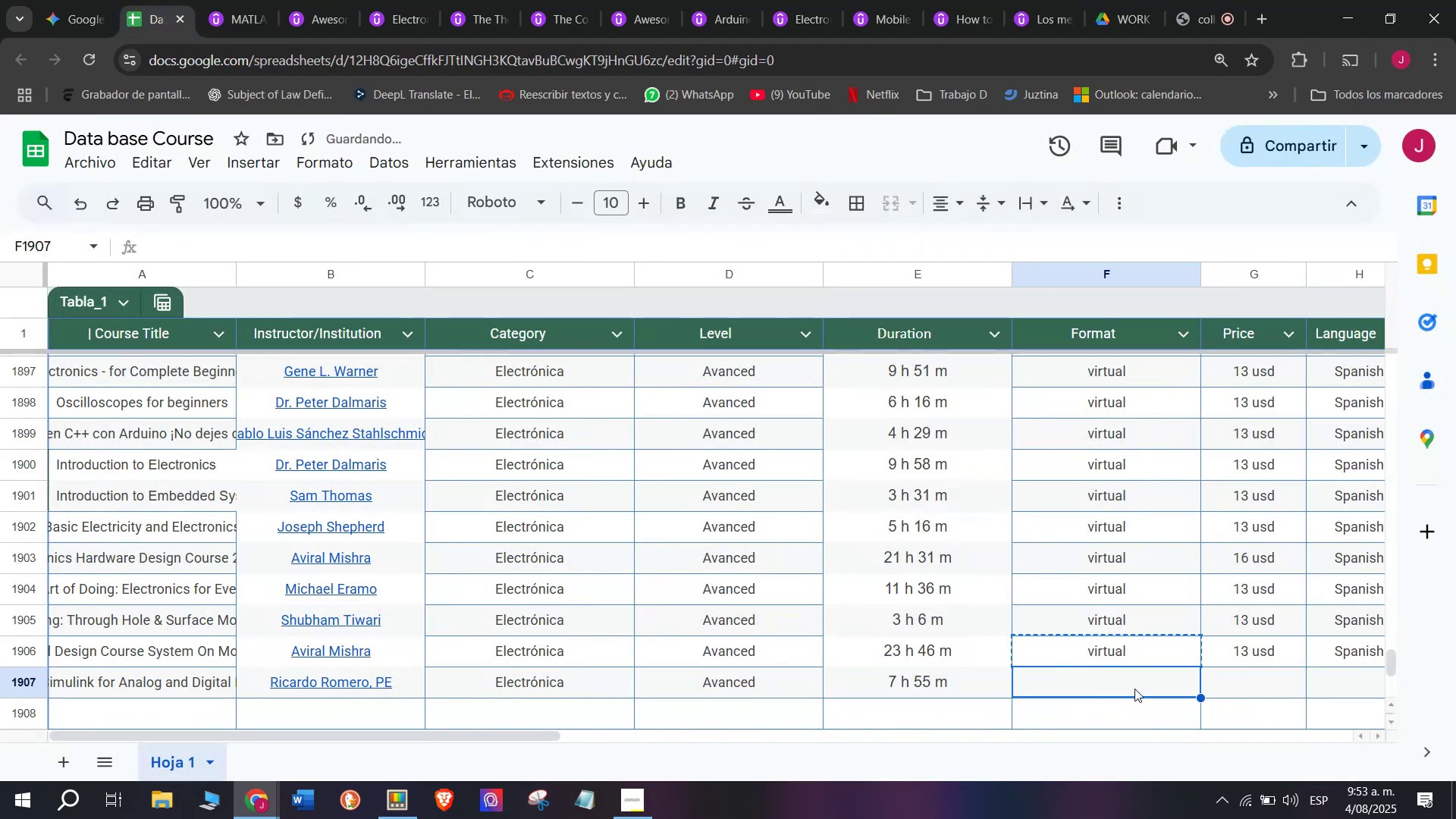 
key(Control+C)
 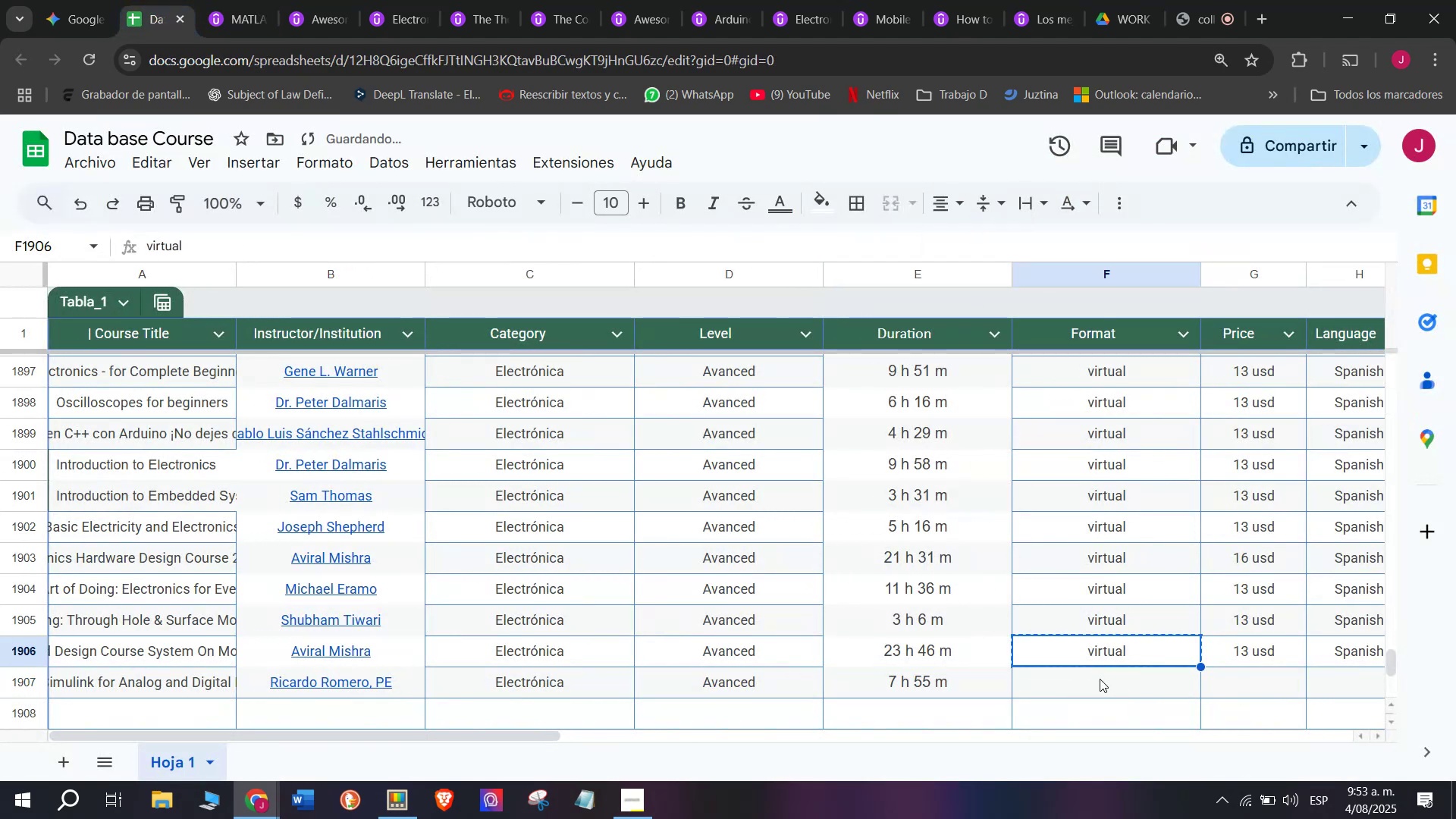 
left_click([1100, 679])
 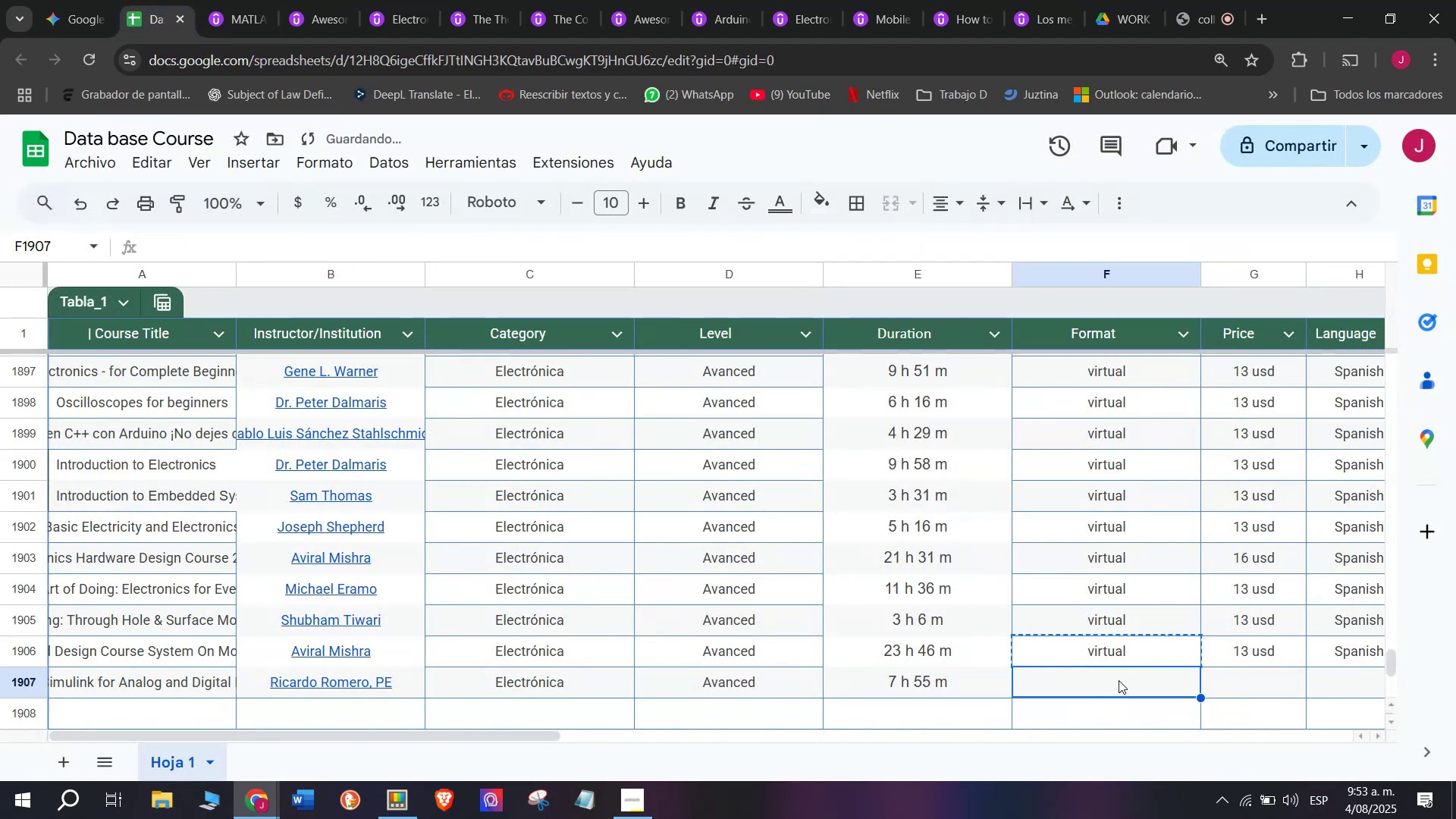 
key(Control+ControlLeft)
 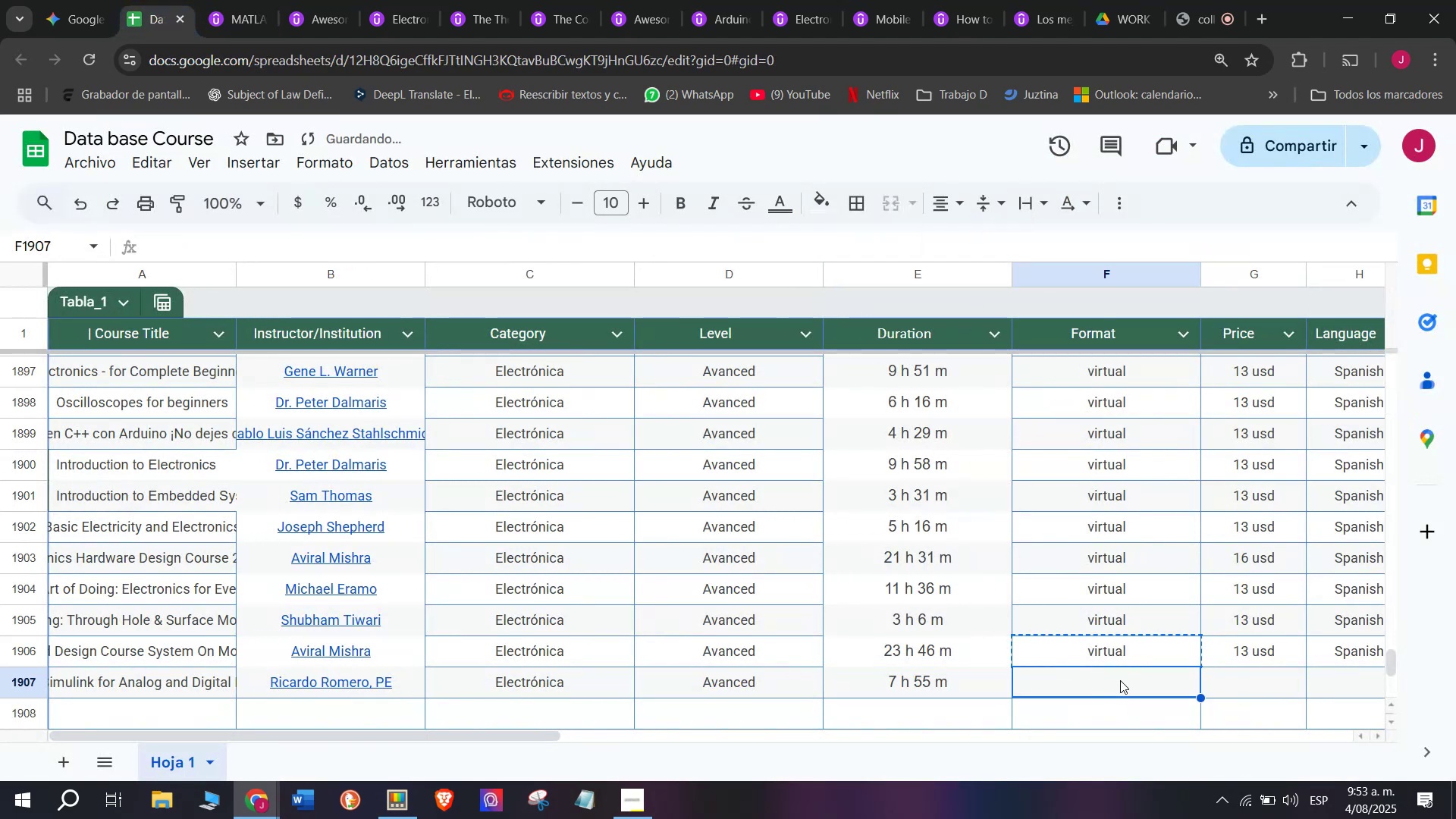 
key(Z)
 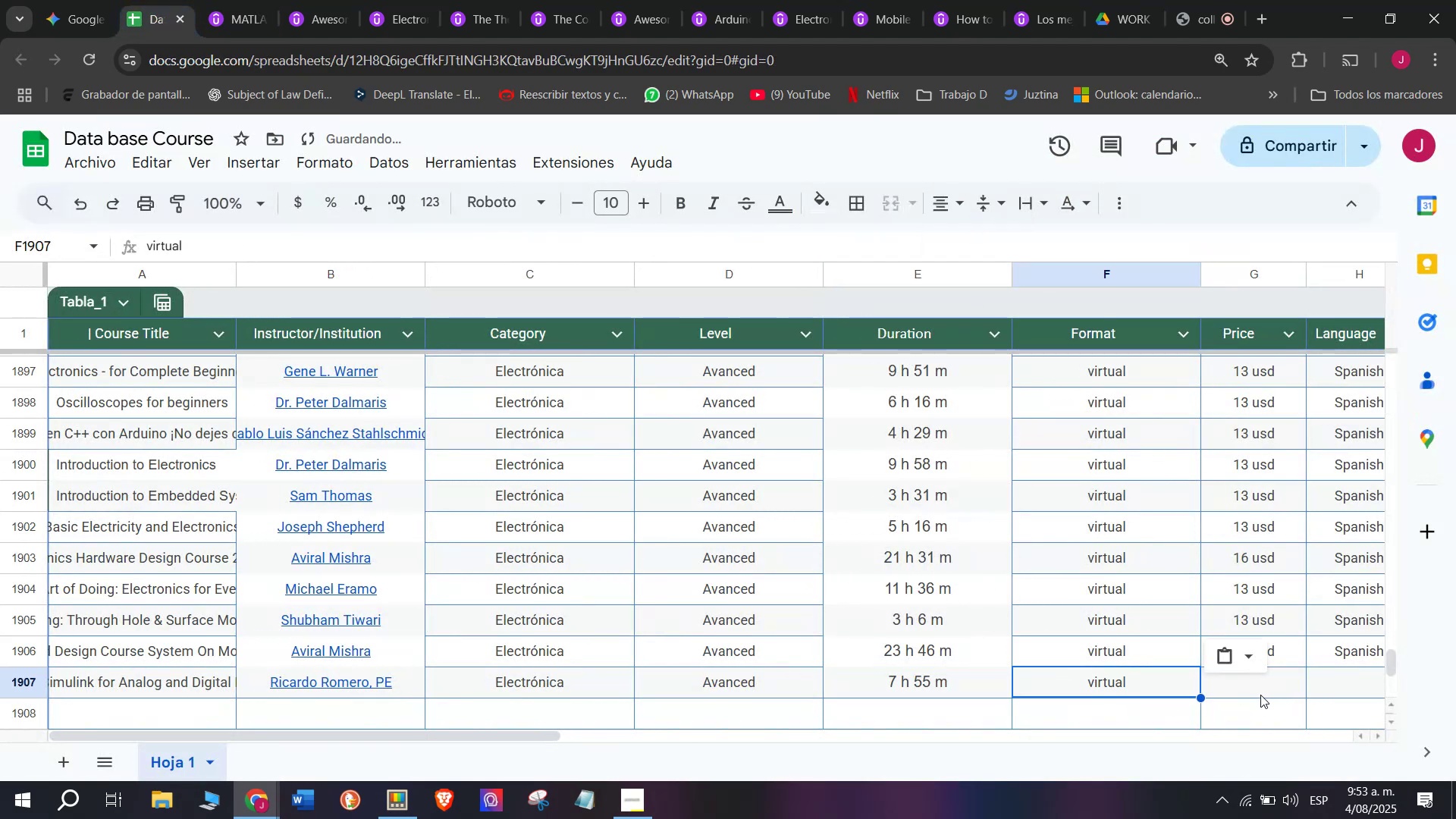 
key(Control+V)
 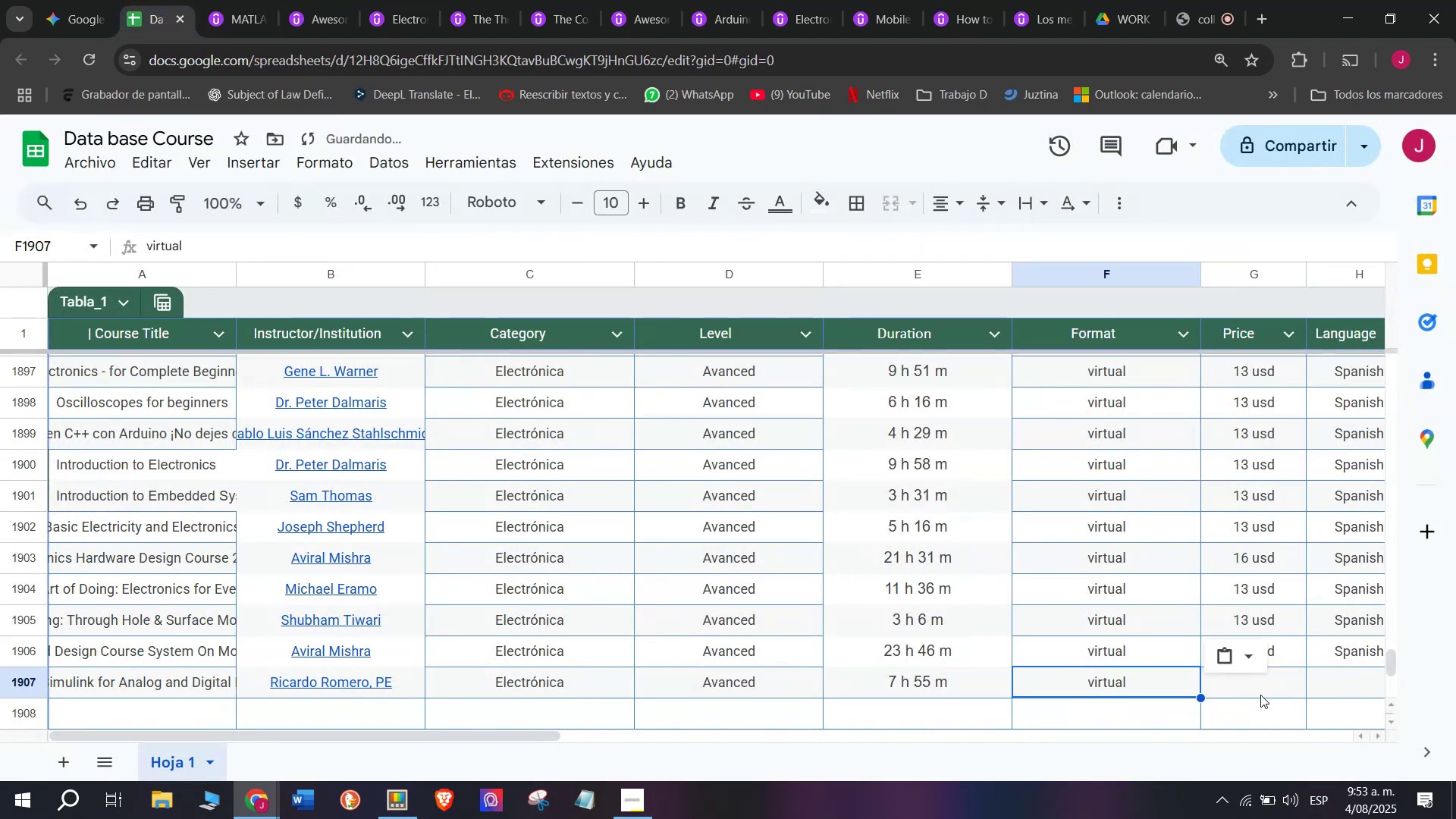 
left_click([1260, 695])
 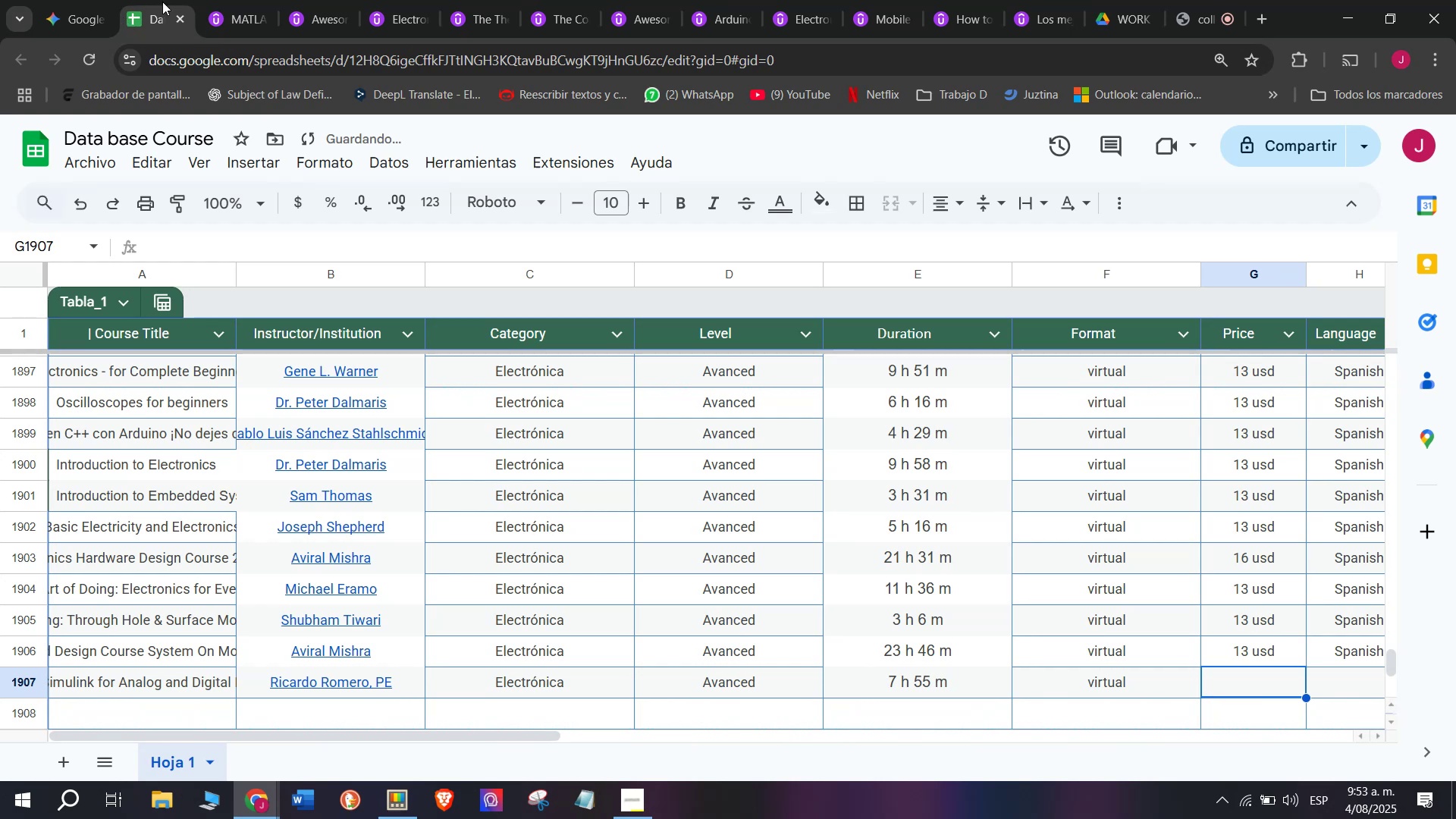 
left_click([240, 0])
 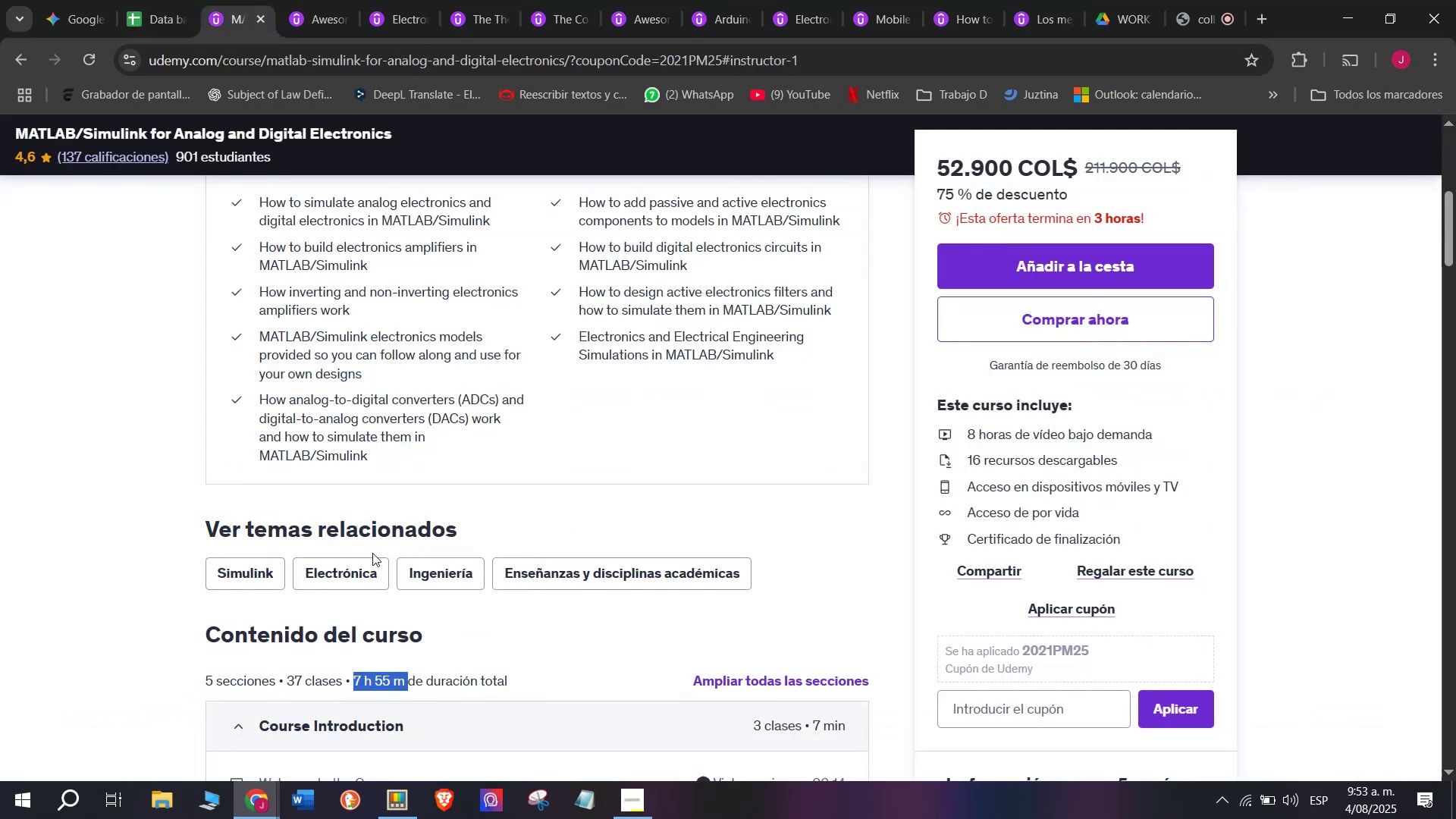 
scroll: coordinate [299, 394], scroll_direction: up, amount: 2.0
 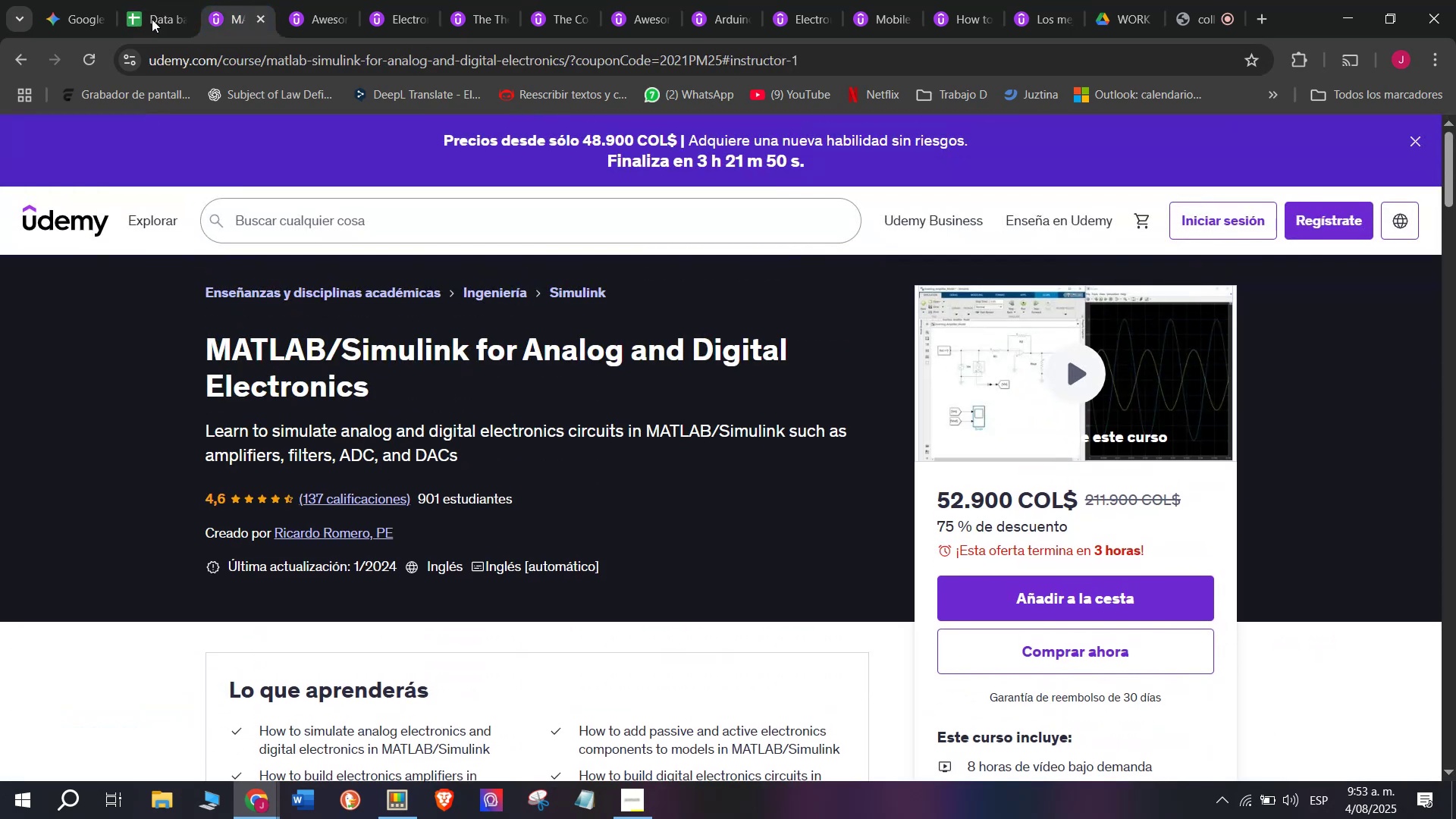 
left_click([149, 0])
 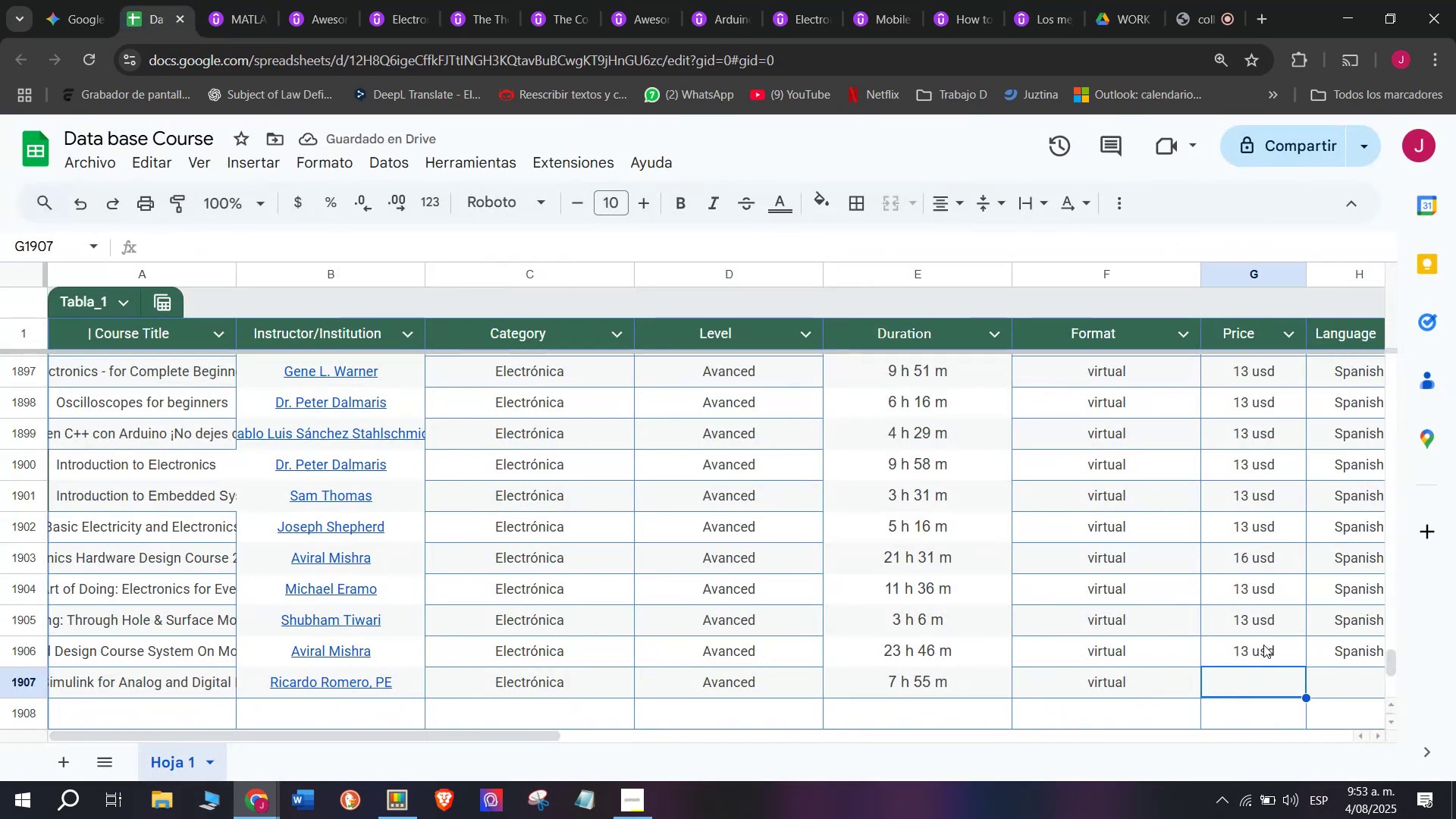 
key(Break)
 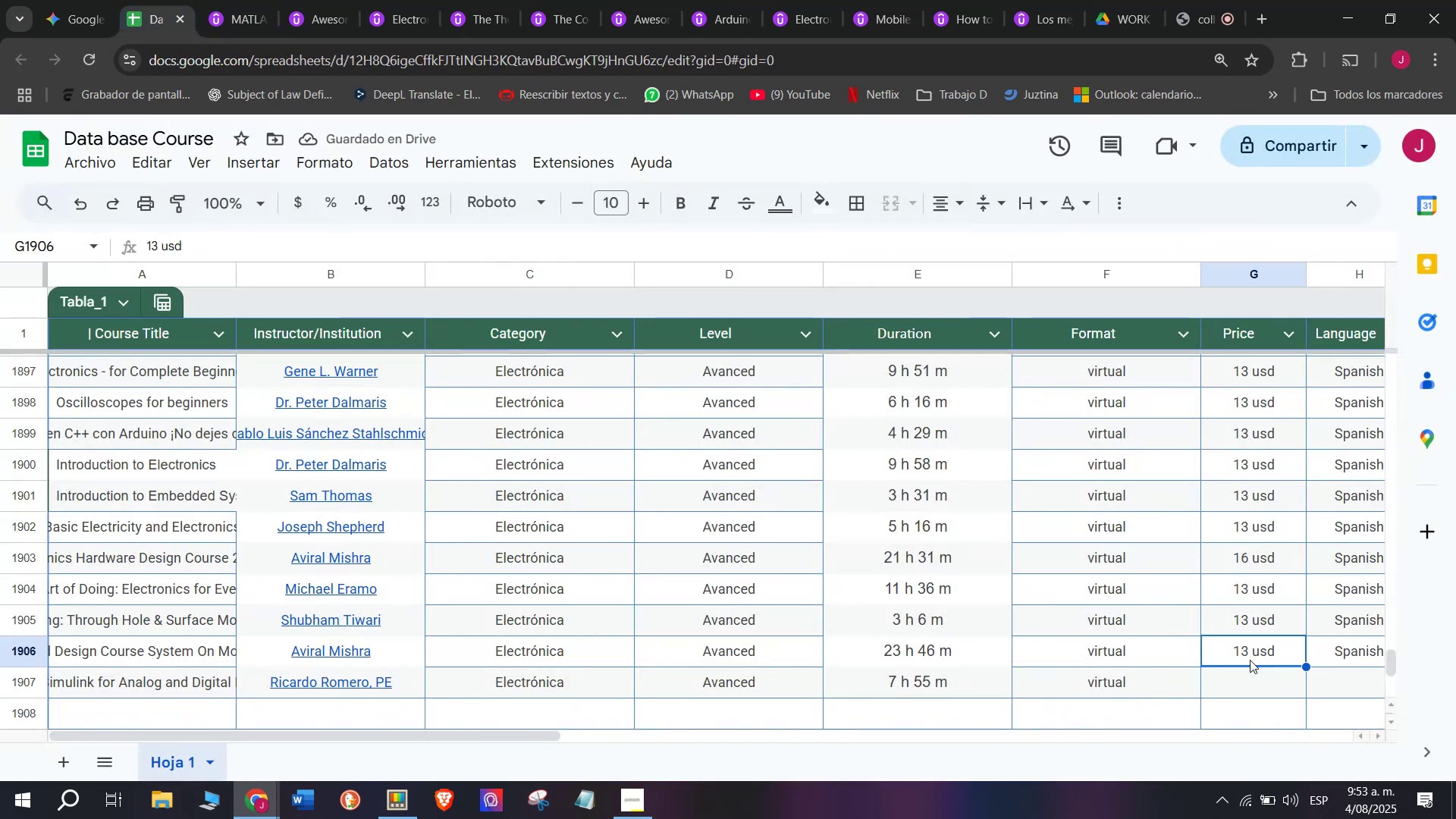 
key(Control+ControlLeft)
 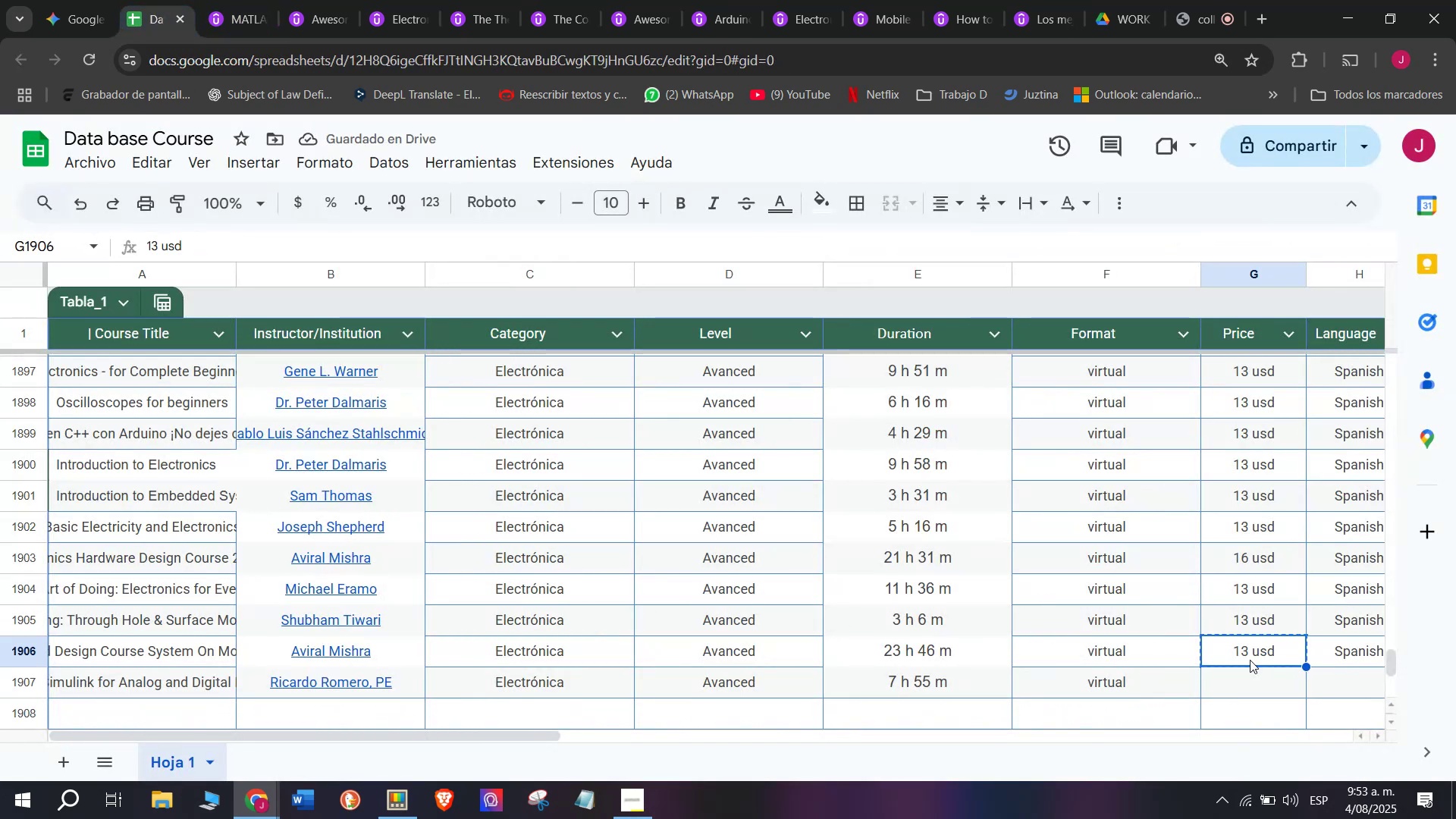 
key(Control+C)
 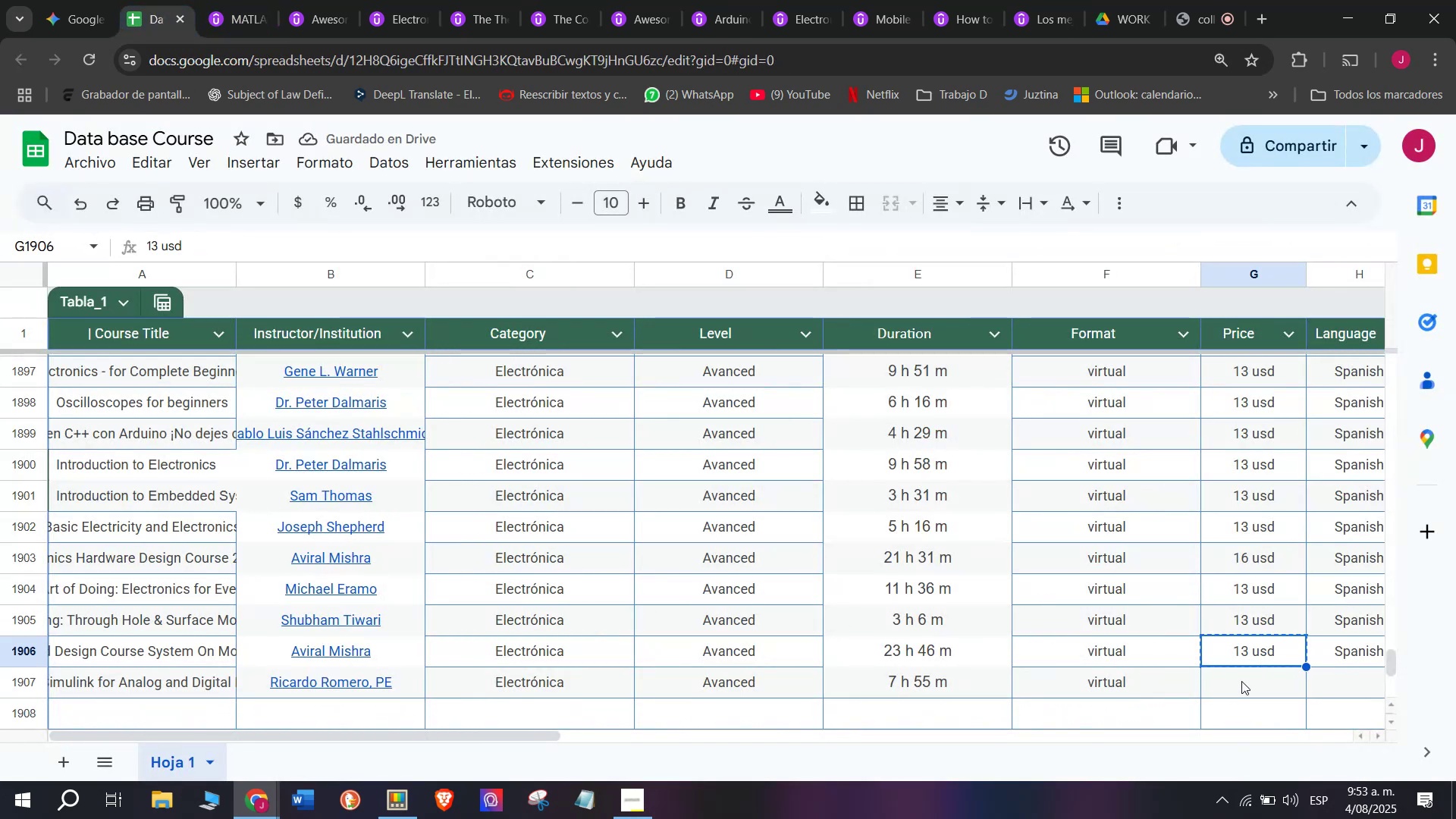 
key(Z)
 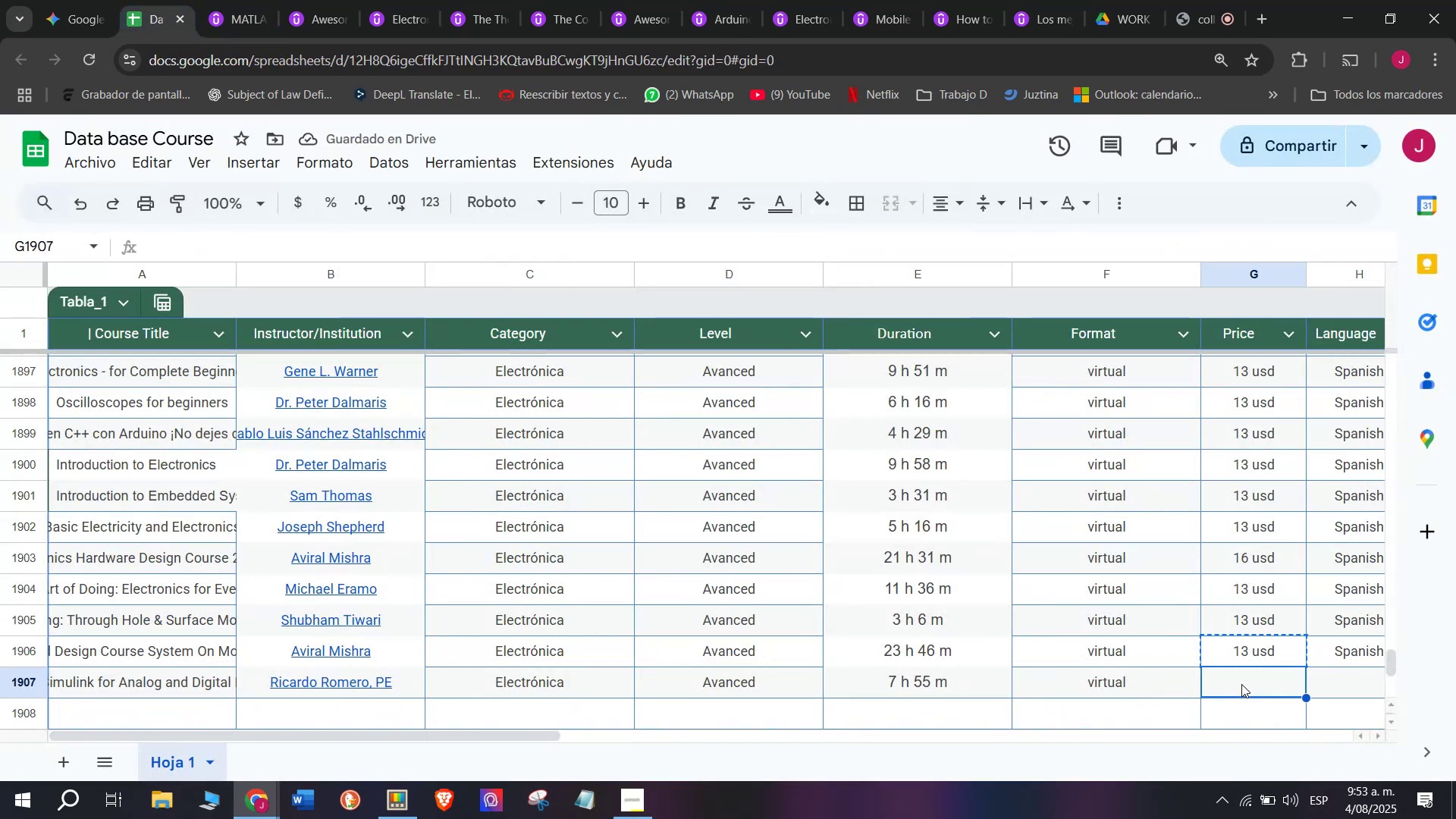 
key(Control+ControlLeft)
 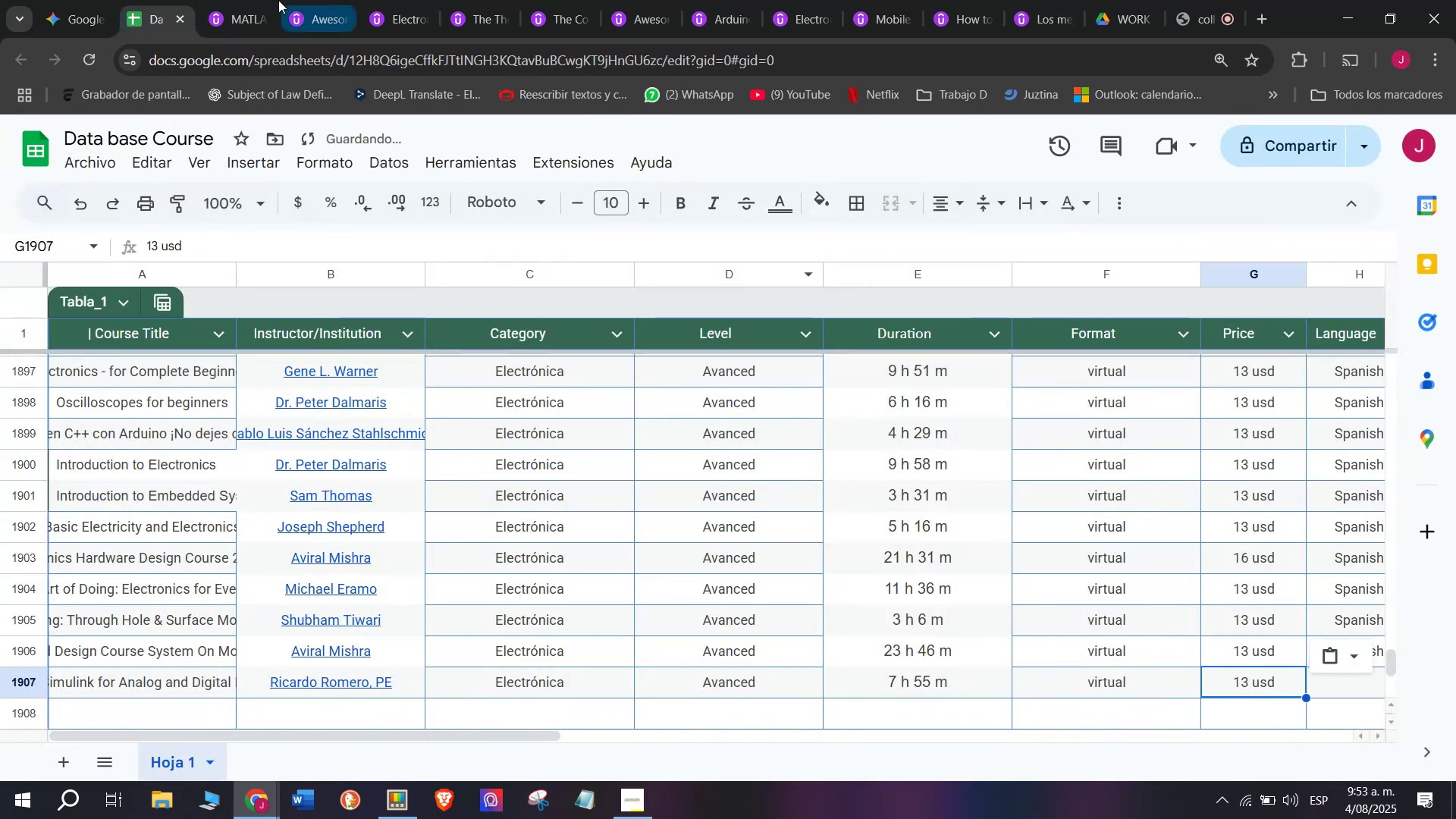 
key(Control+V)
 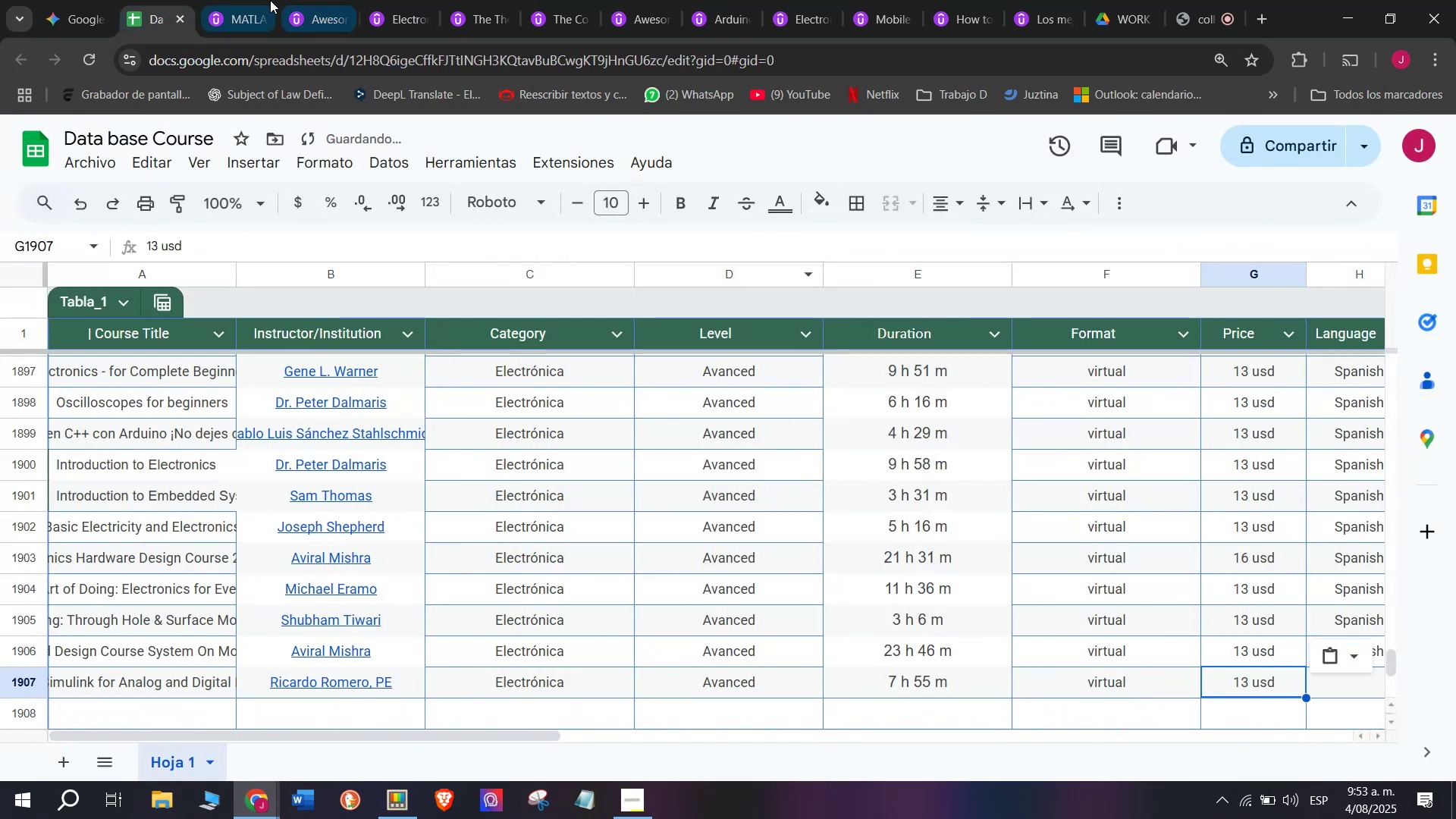 
left_click([253, 0])
 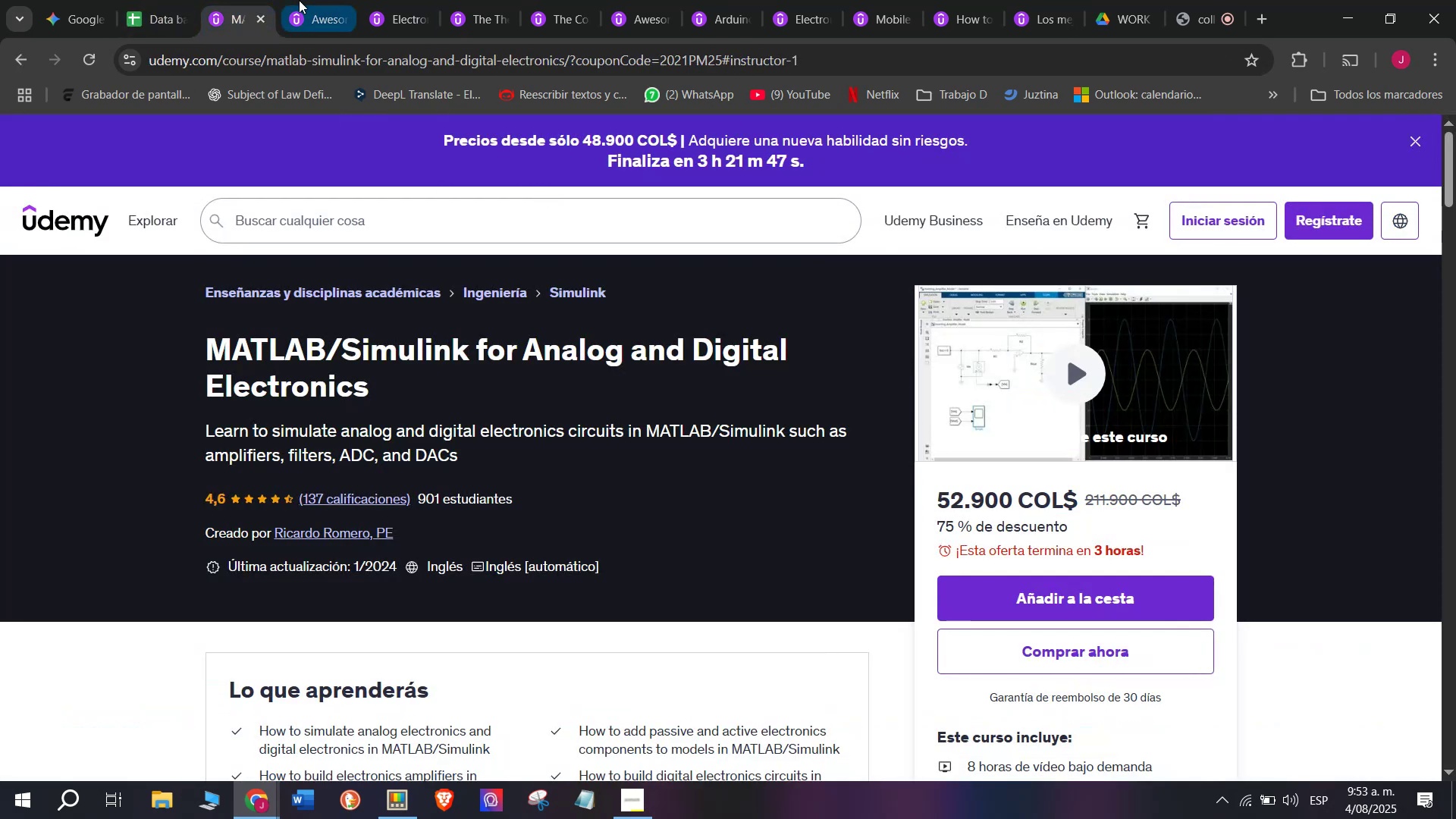 
left_click([160, 0])
 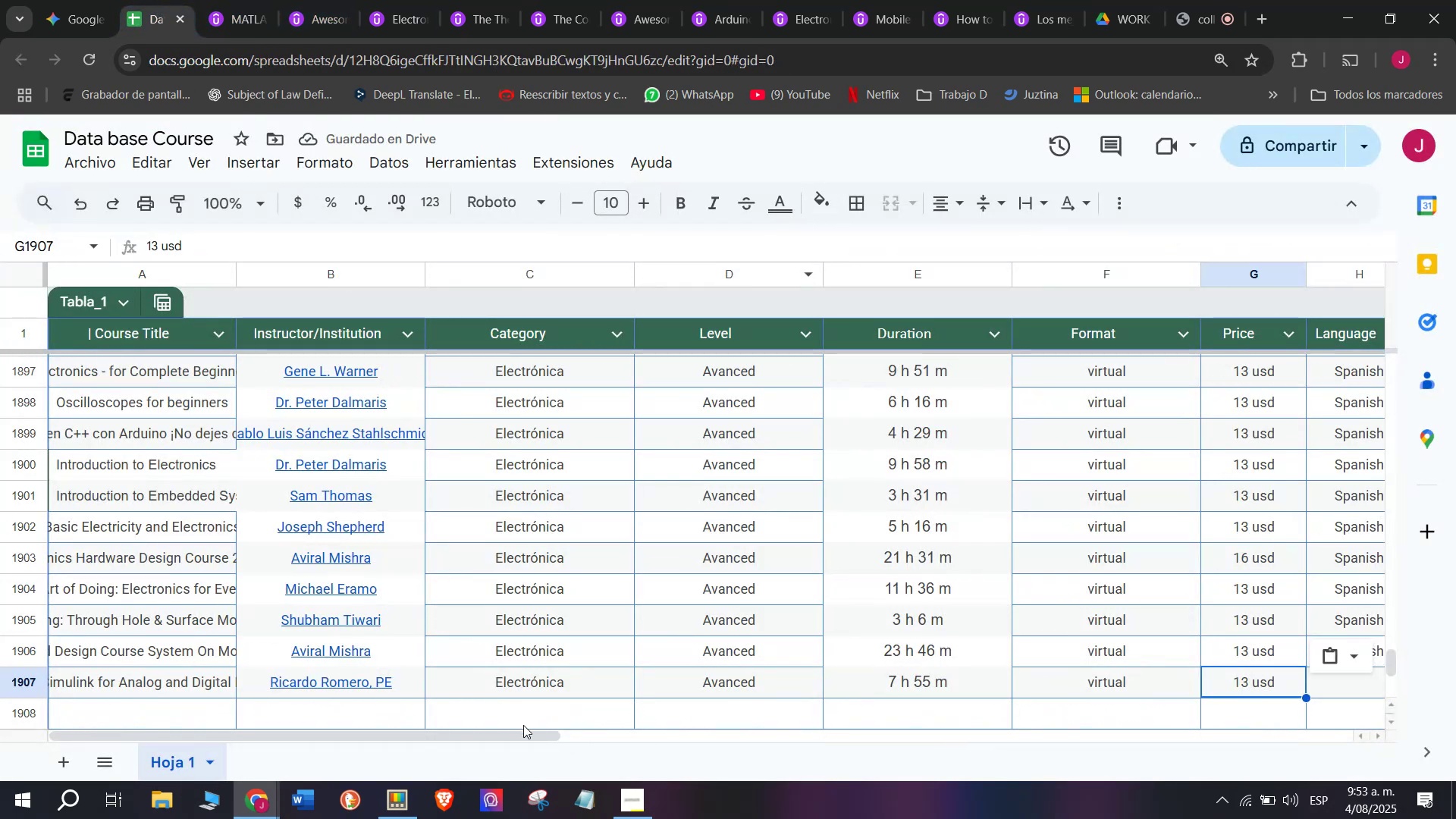 
left_click_drag(start_coordinate=[526, 733], to_coordinate=[798, 781])
 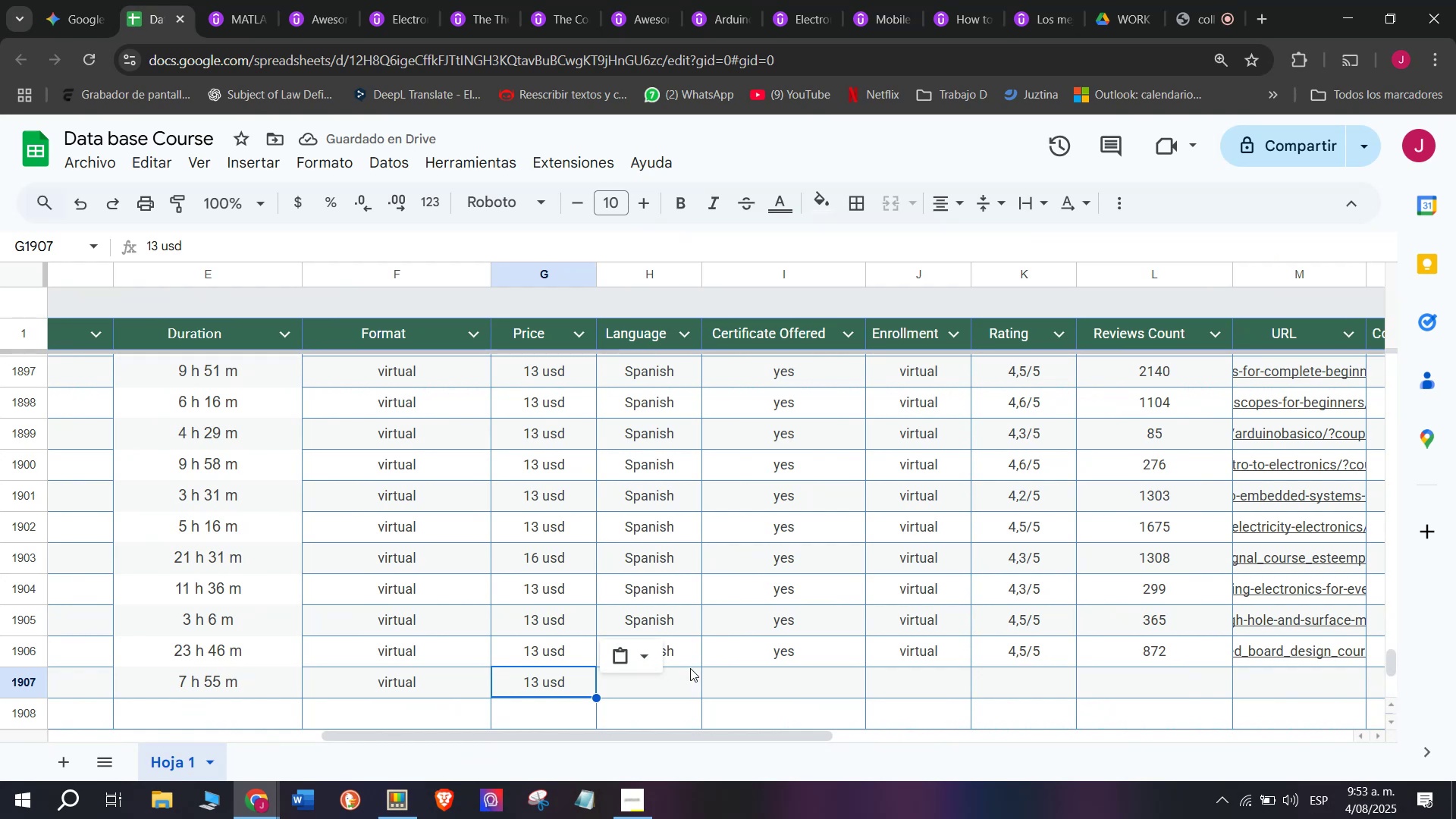 
key(Control+ControlLeft)
 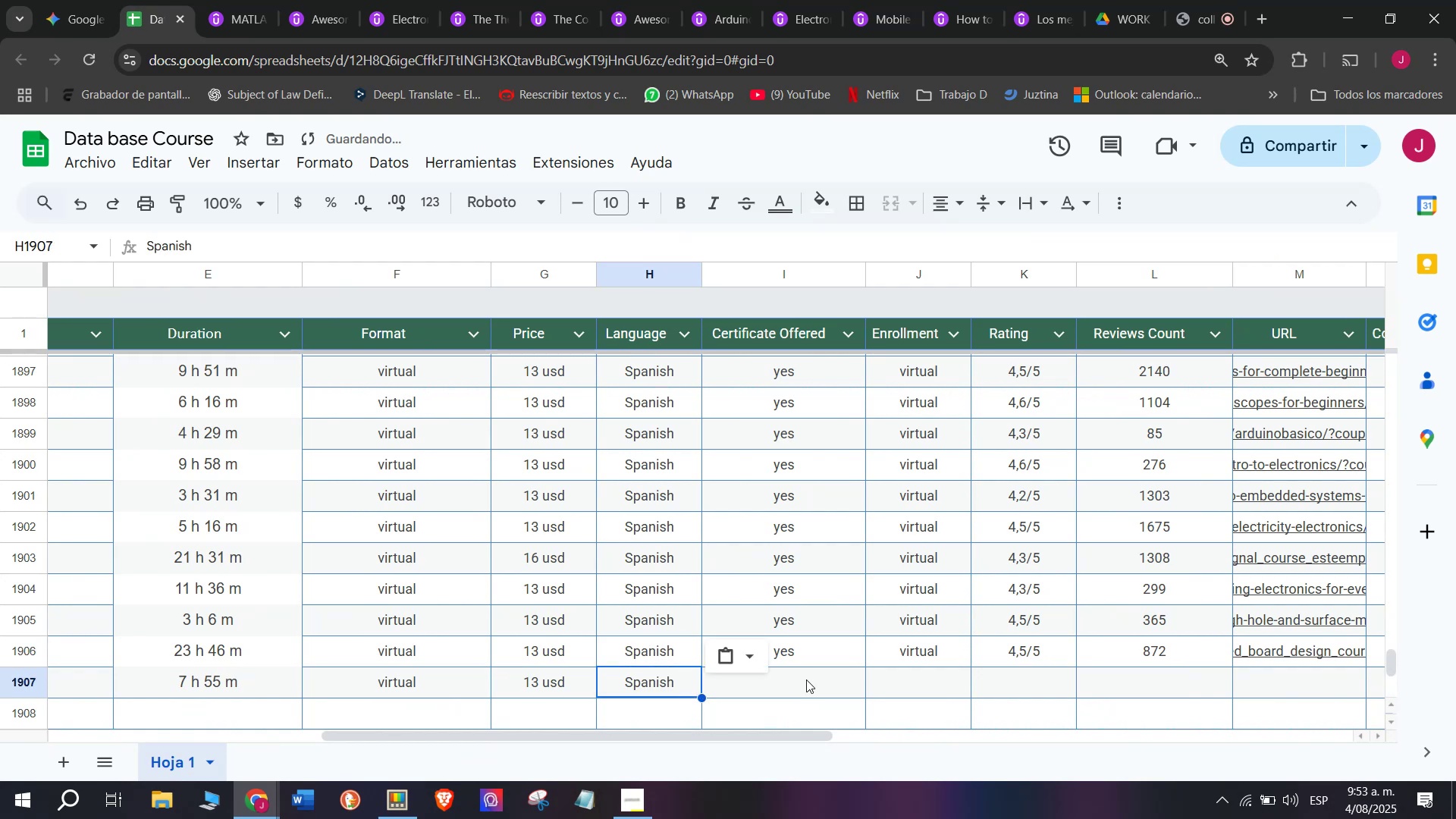 
key(Break)
 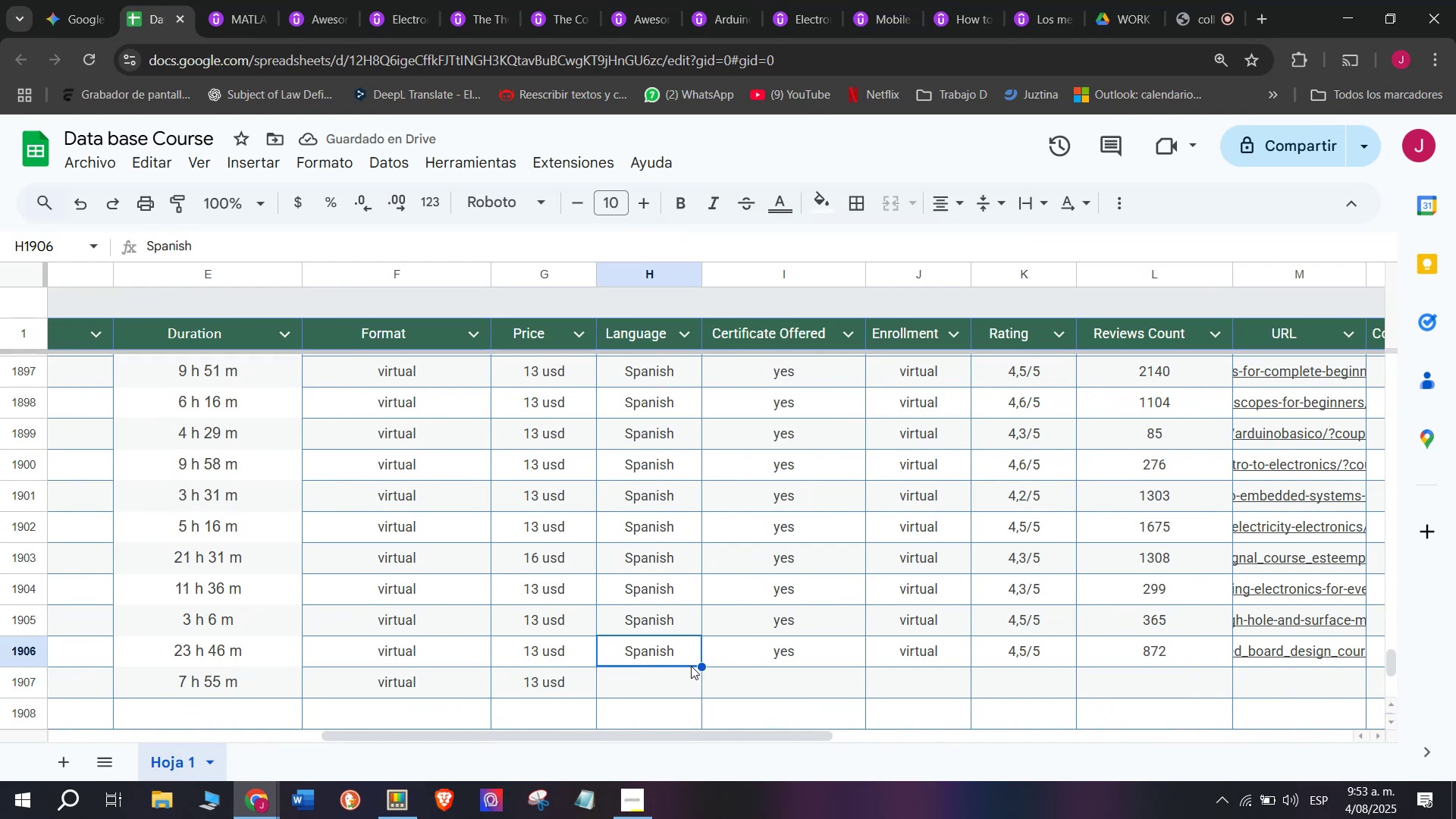 
key(Control+C)
 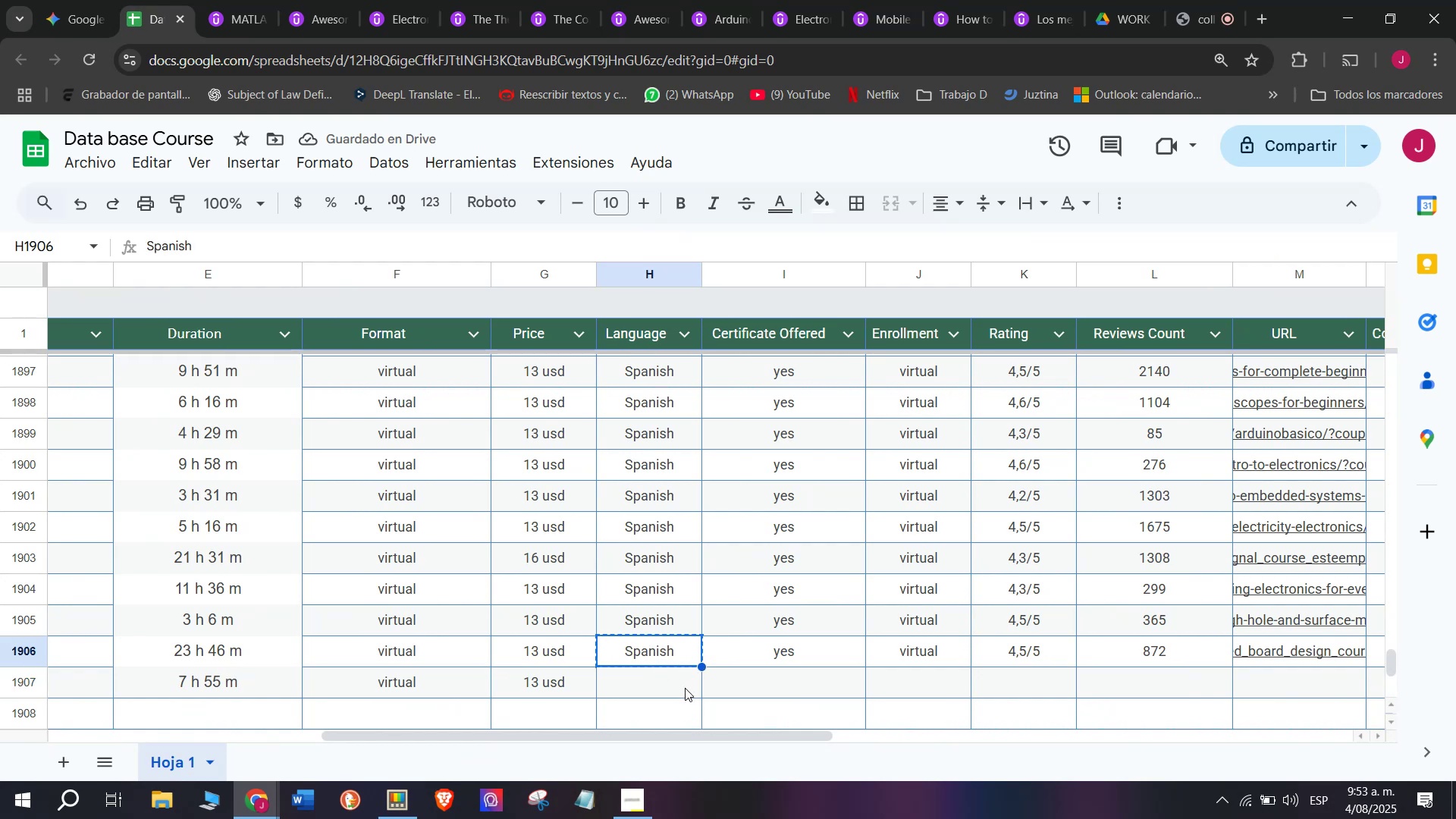 
key(Control+ControlLeft)
 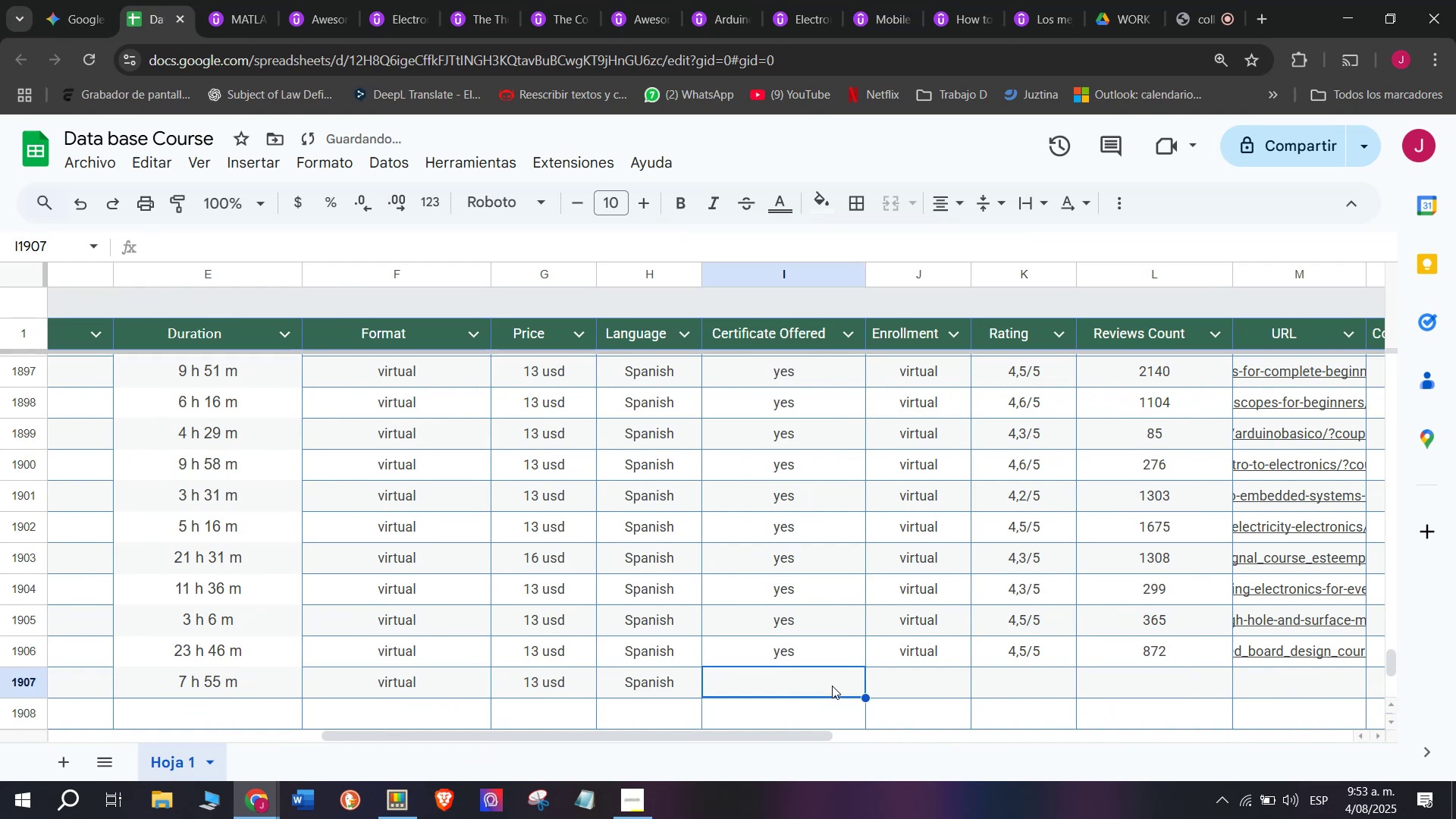 
key(Z)
 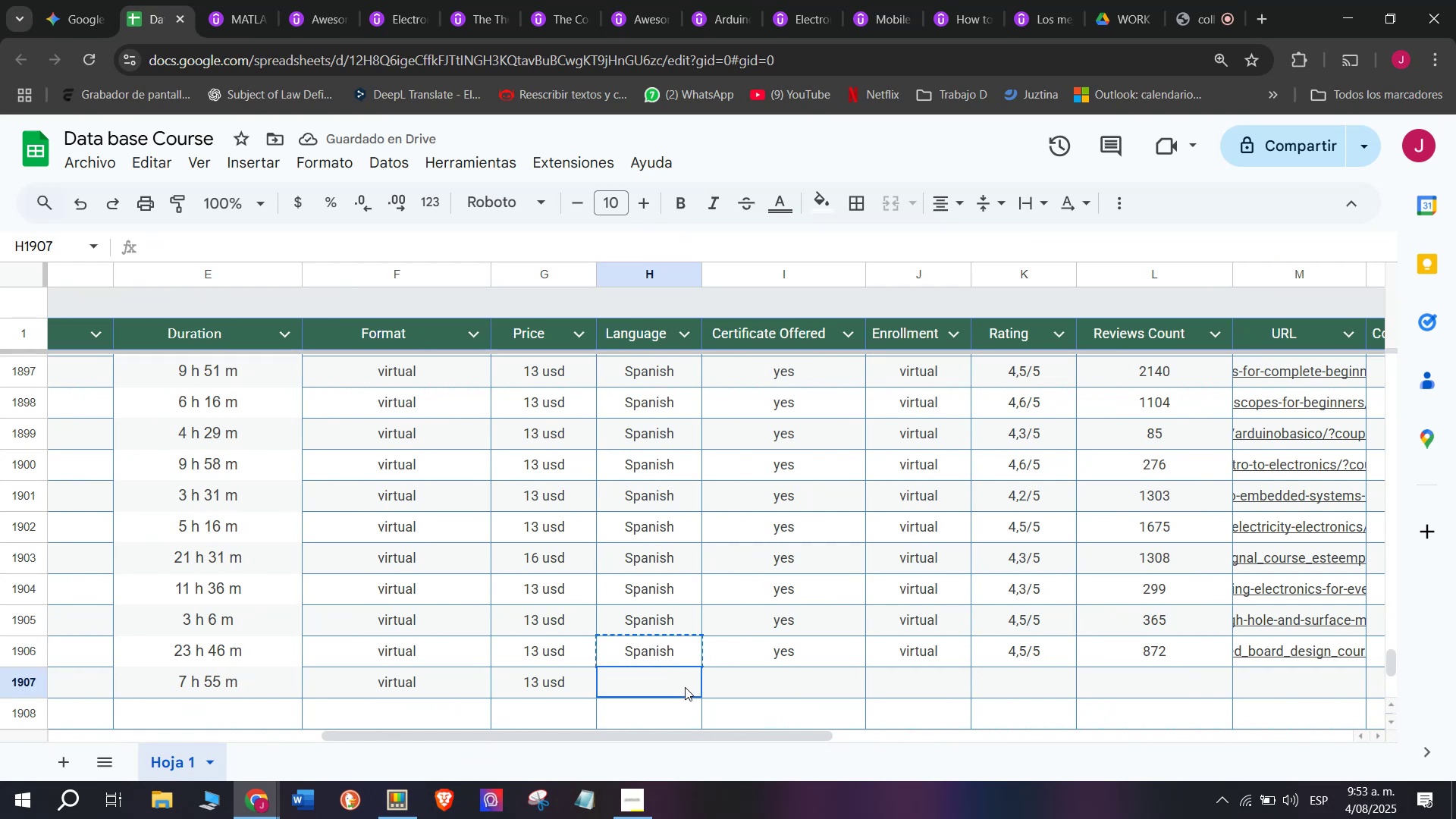 
key(Control+V)
 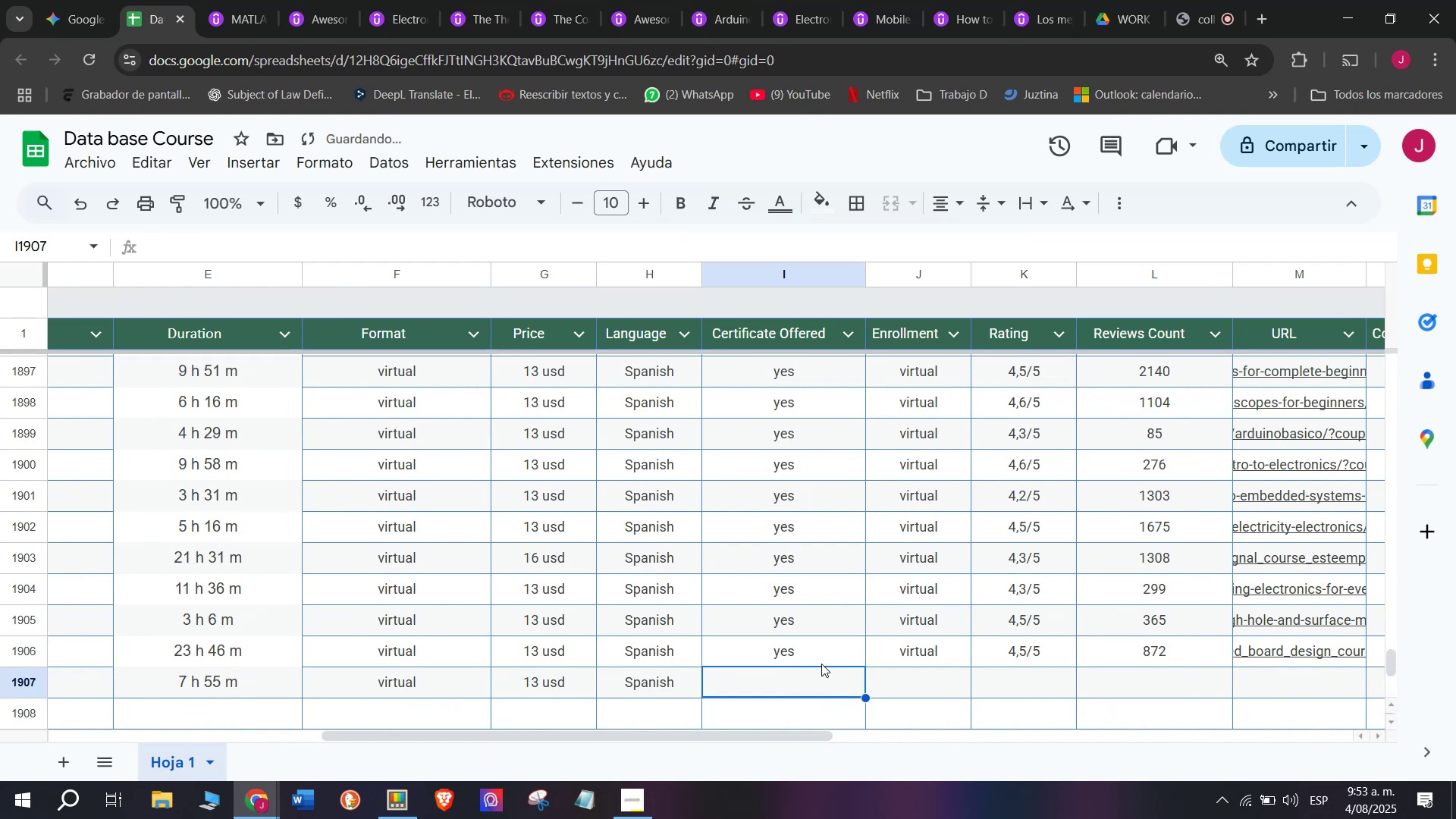 
key(Break)
 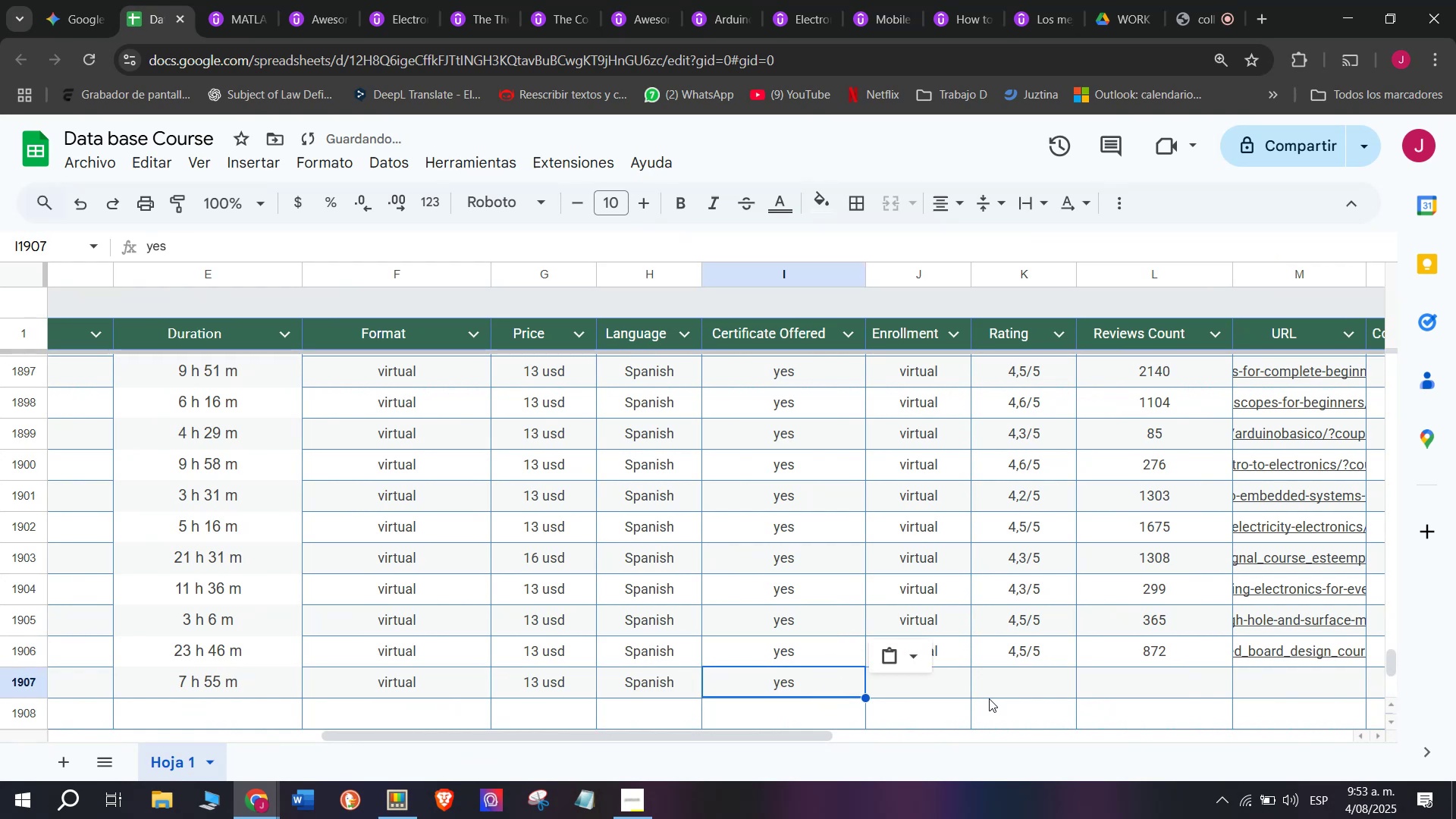 
key(Control+ControlLeft)
 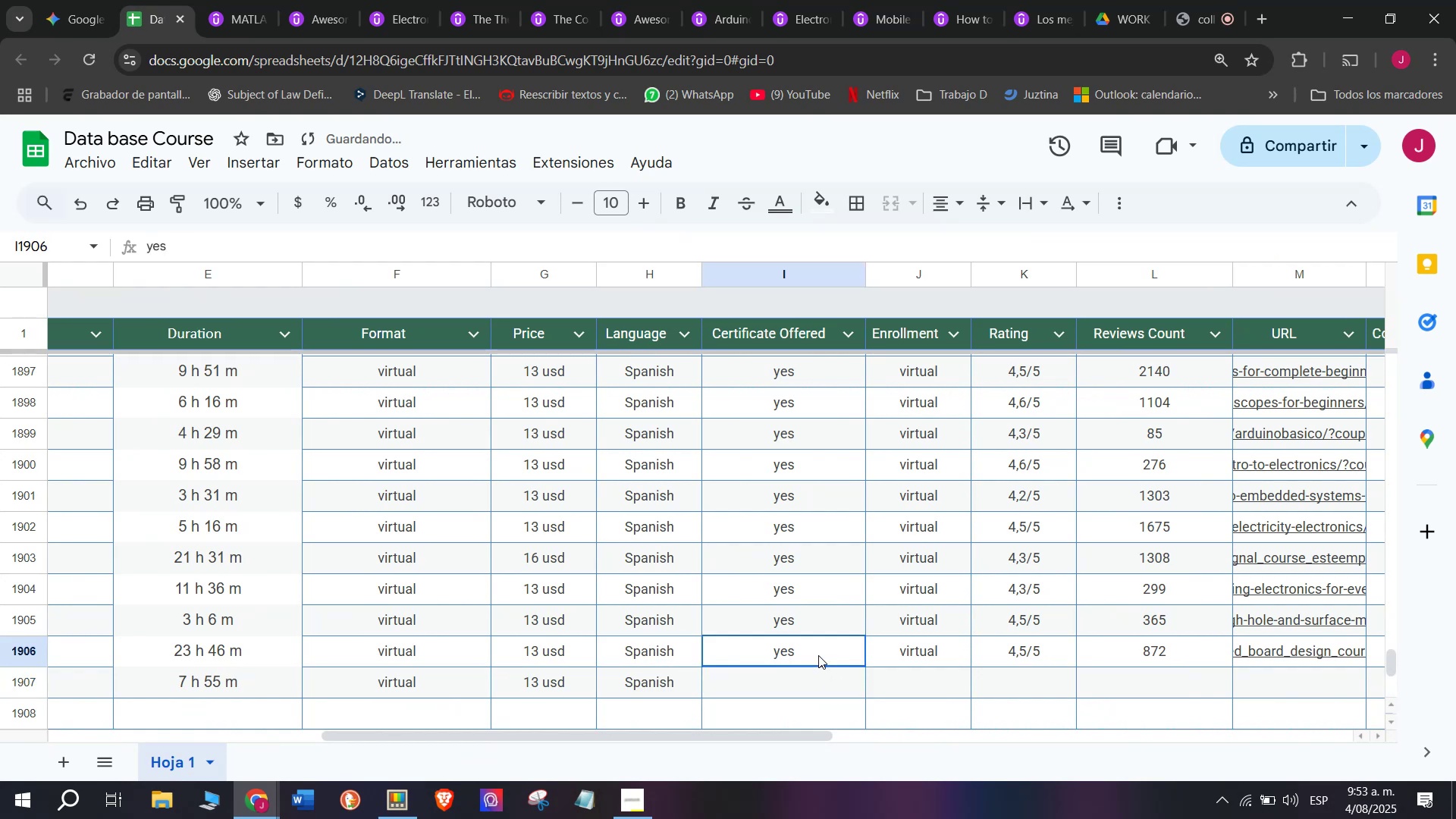 
key(Control+C)
 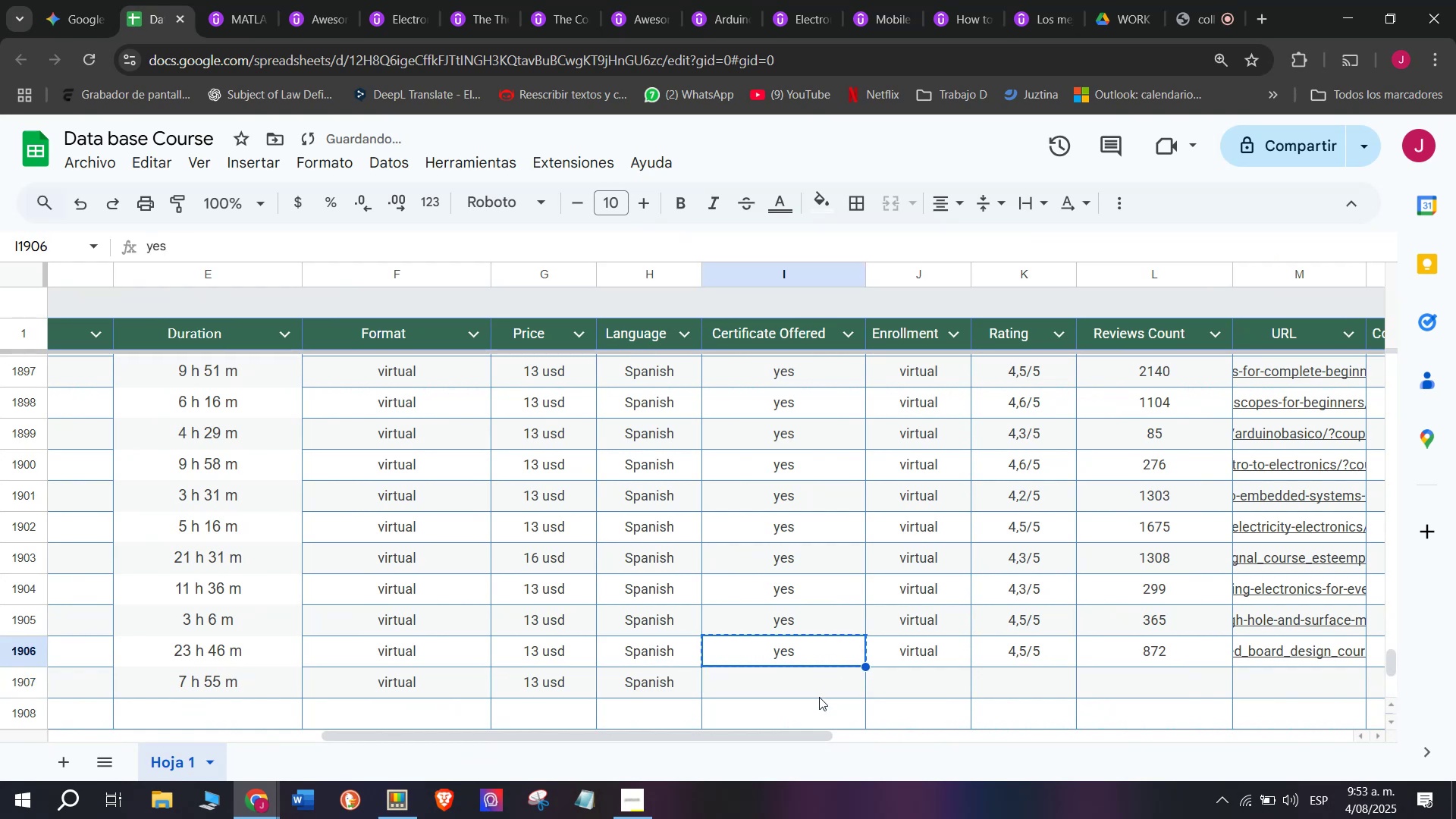 
left_click_drag(start_coordinate=[819, 695], to_coordinate=[819, 692])
 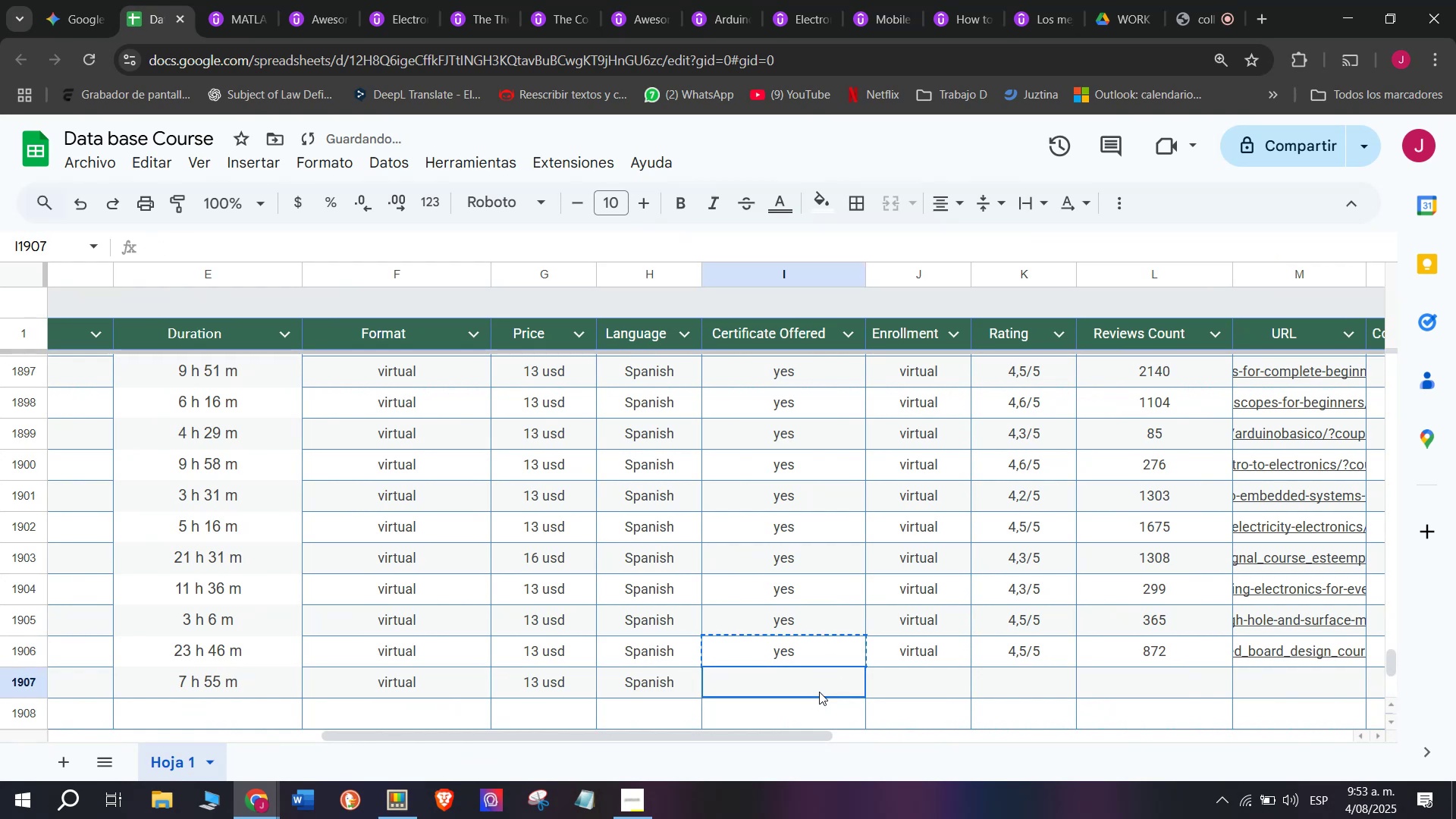 
key(Z)
 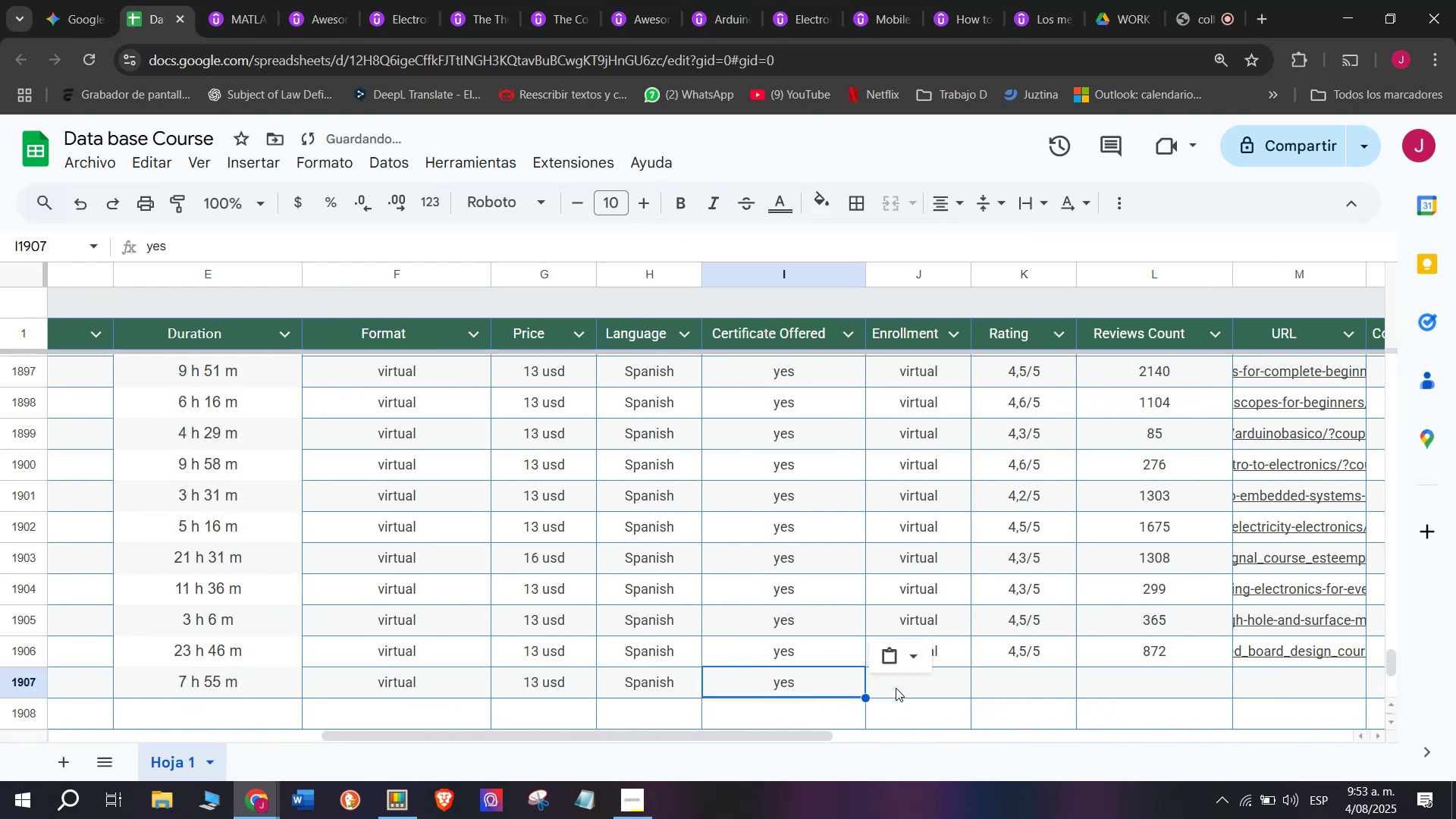 
key(Control+ControlLeft)
 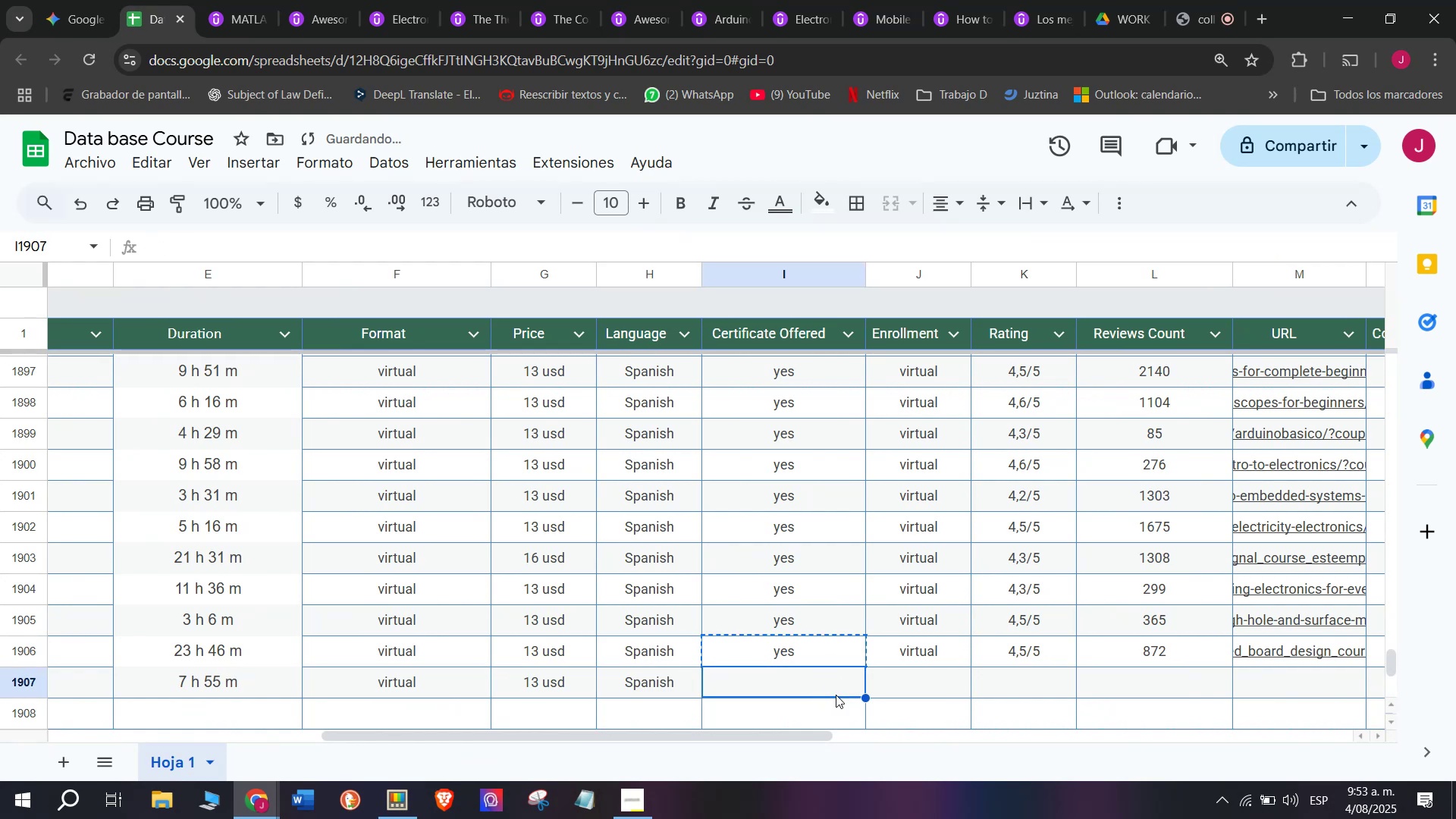 
key(Control+V)
 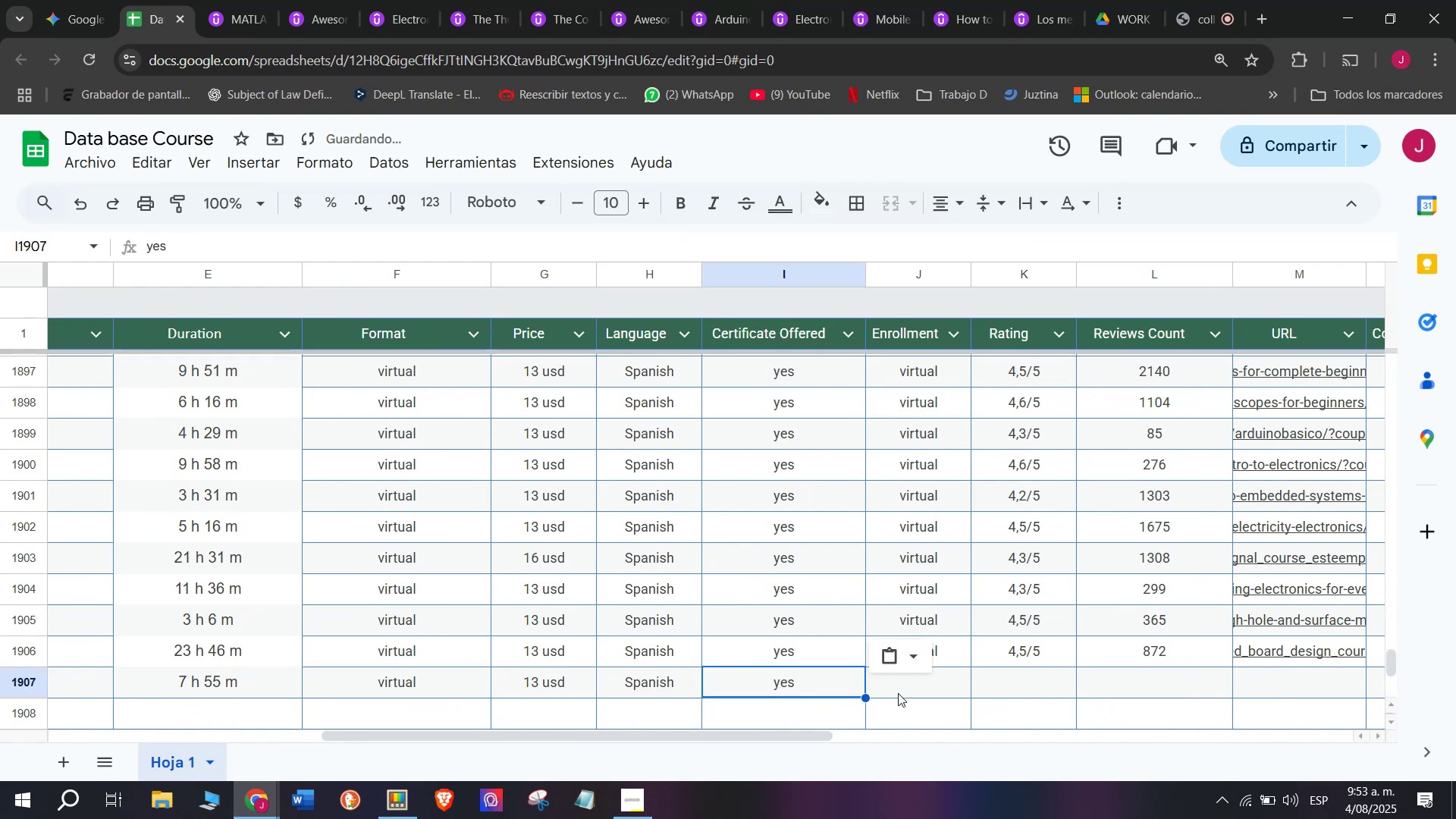 
left_click([896, 687])
 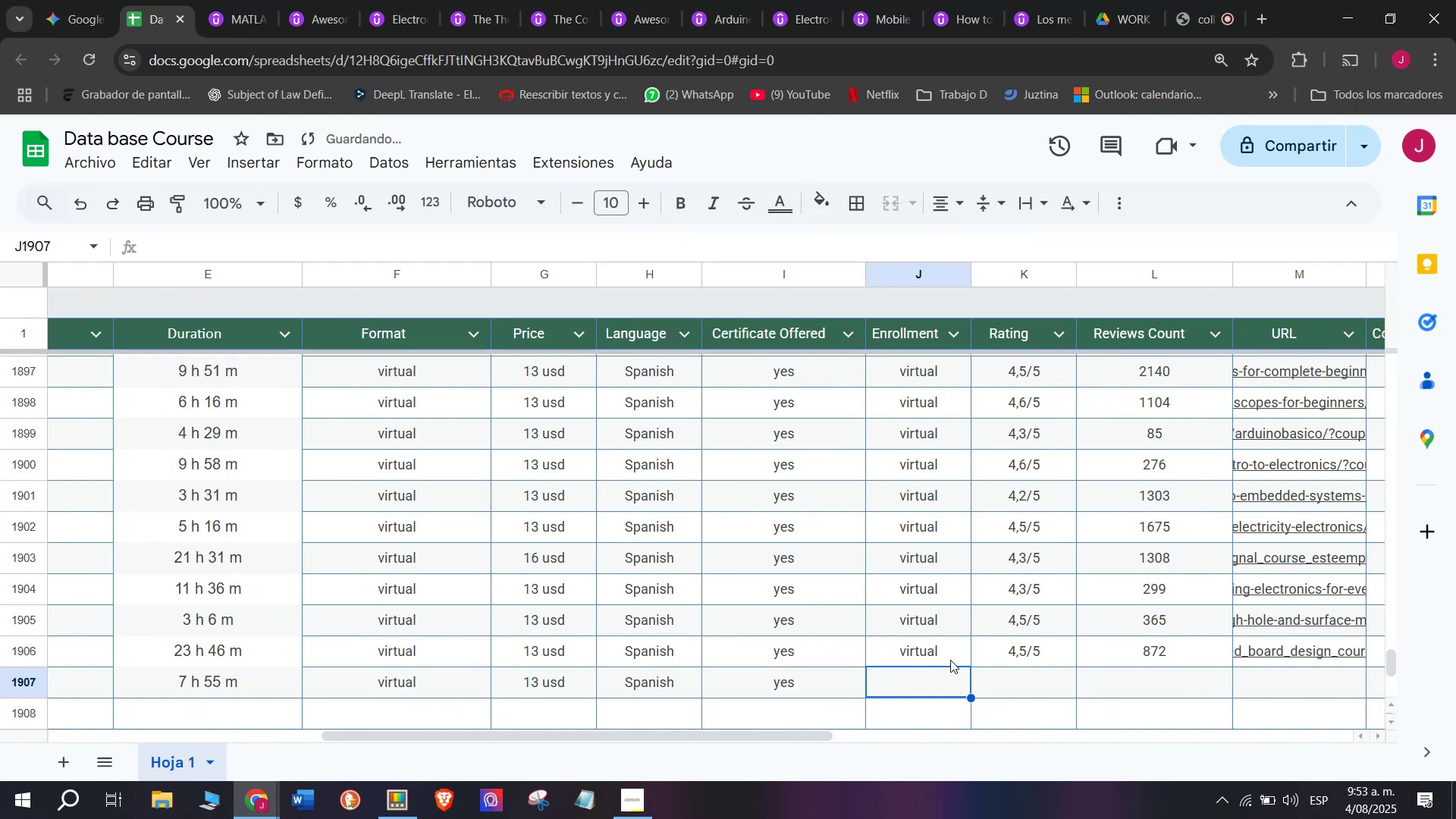 
key(Control+ControlLeft)
 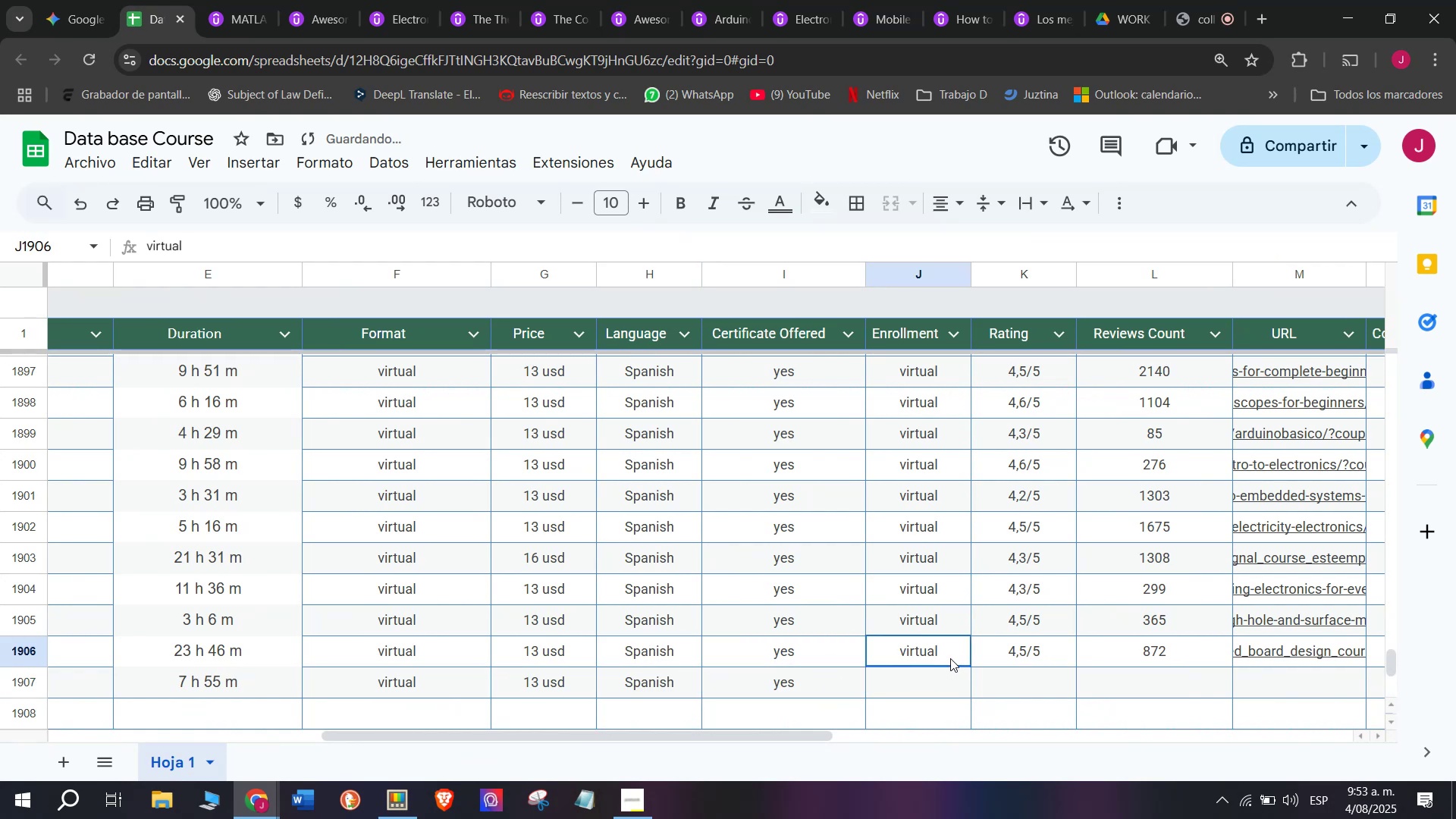 
key(Break)
 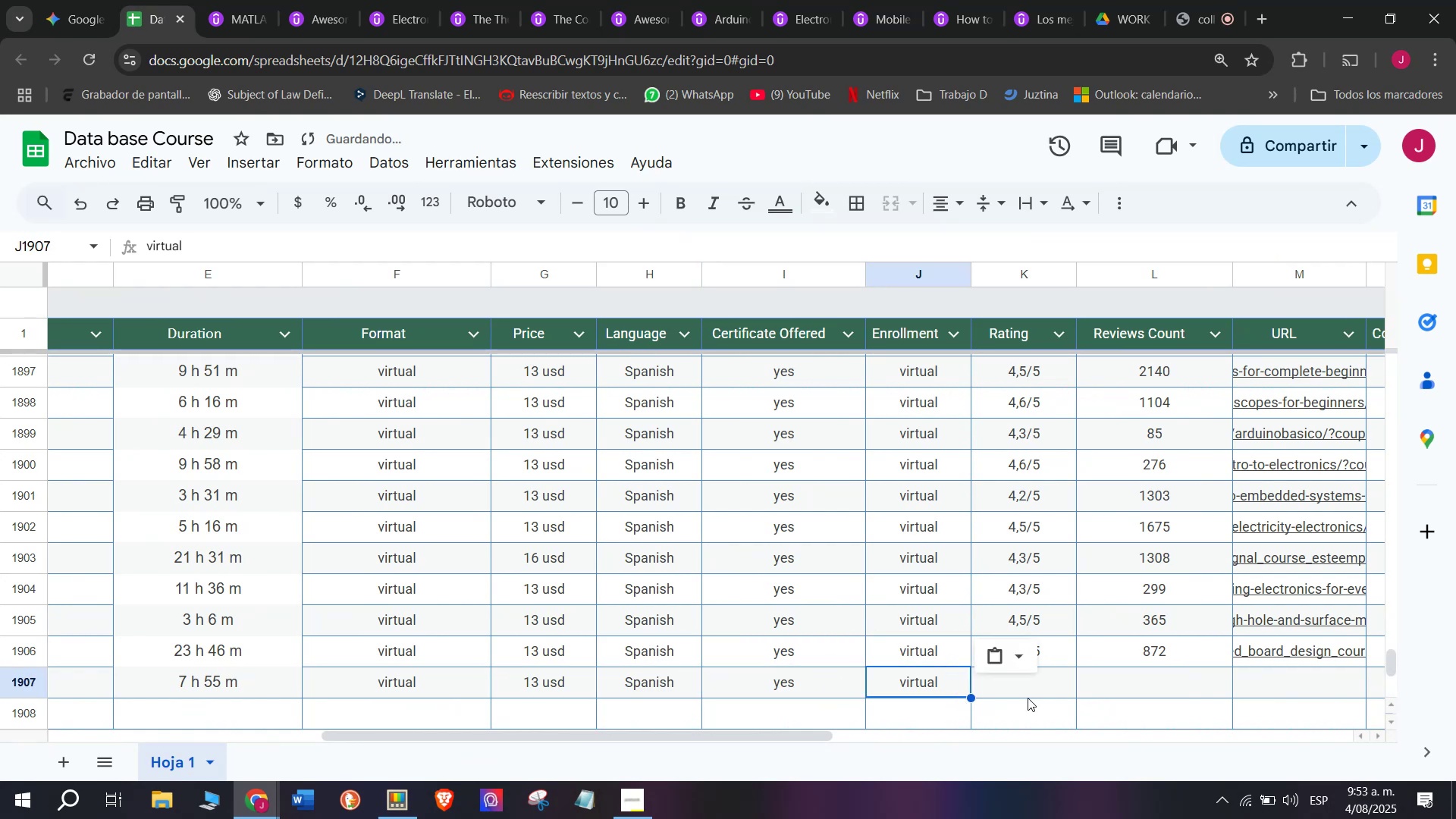 
key(Control+C)
 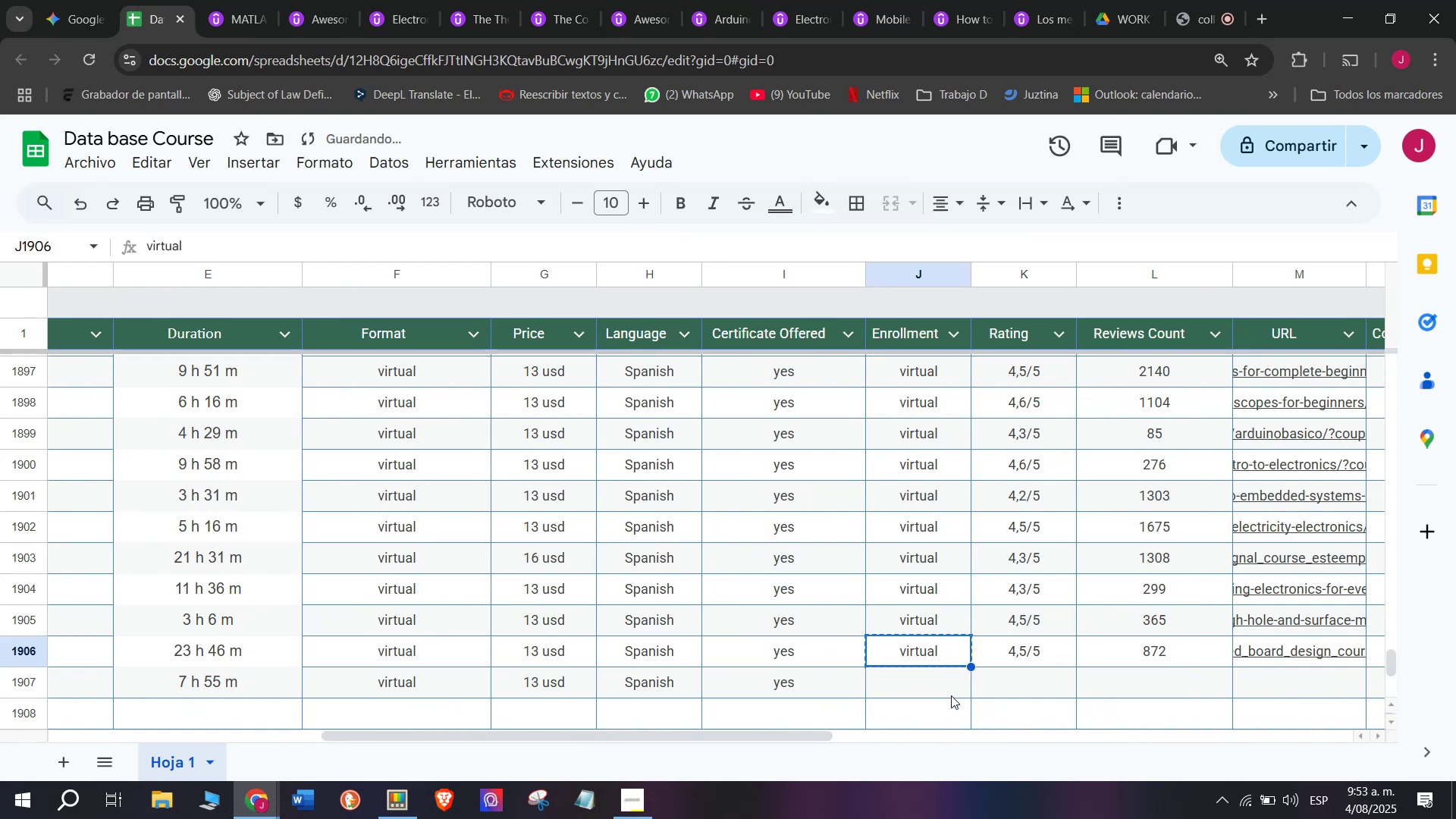 
key(Control+ControlLeft)
 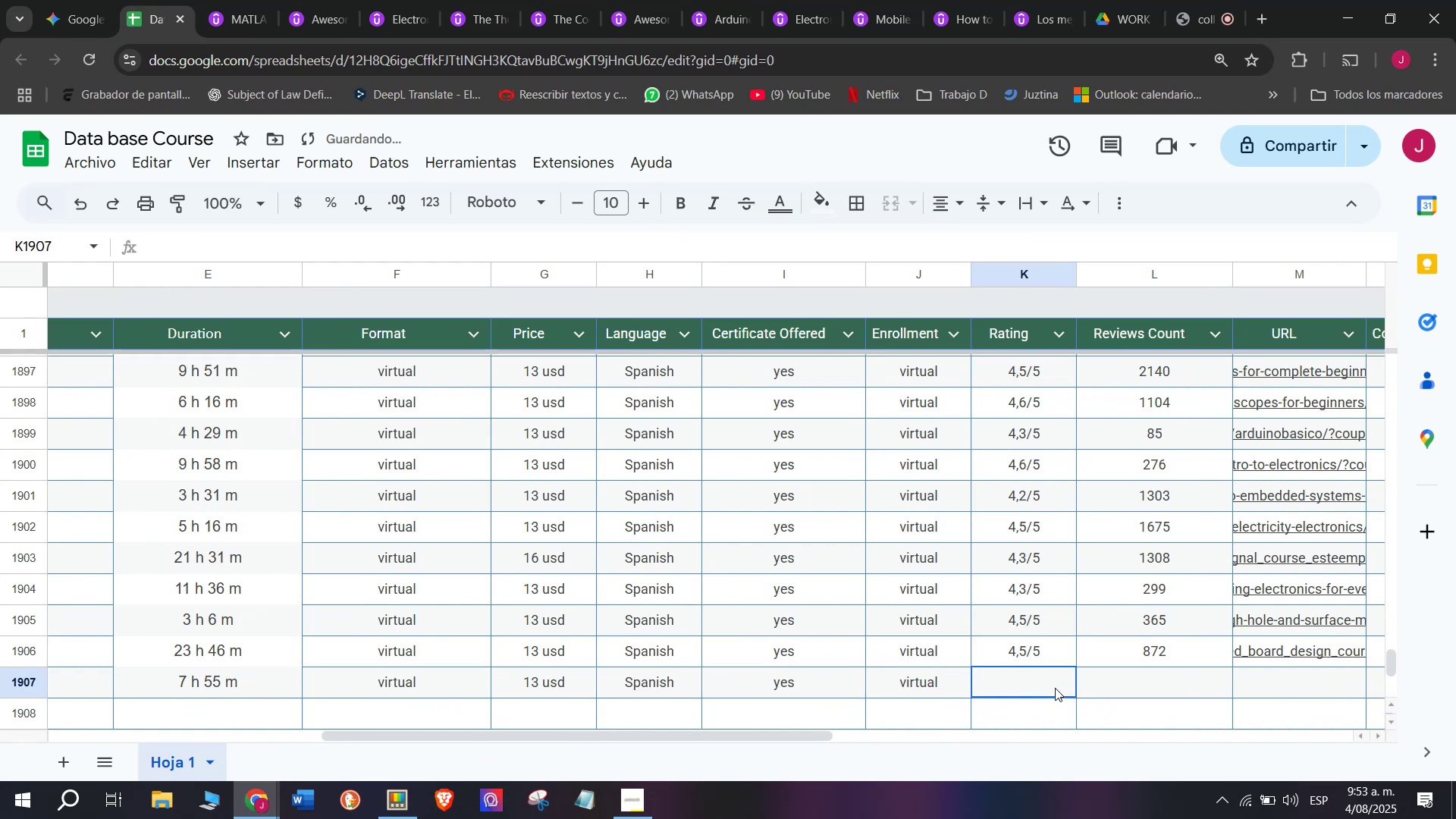 
key(Z)
 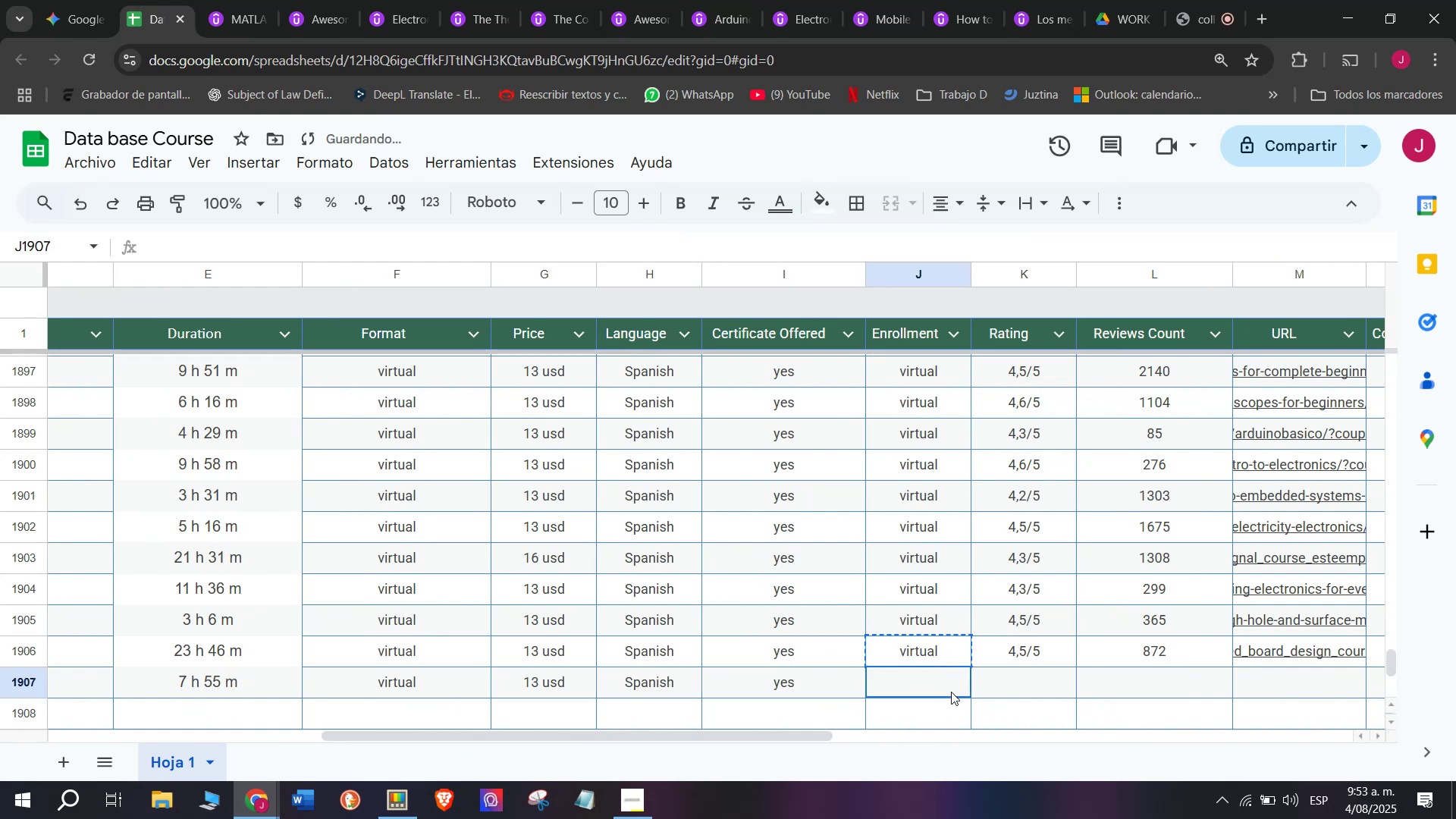 
key(Control+V)
 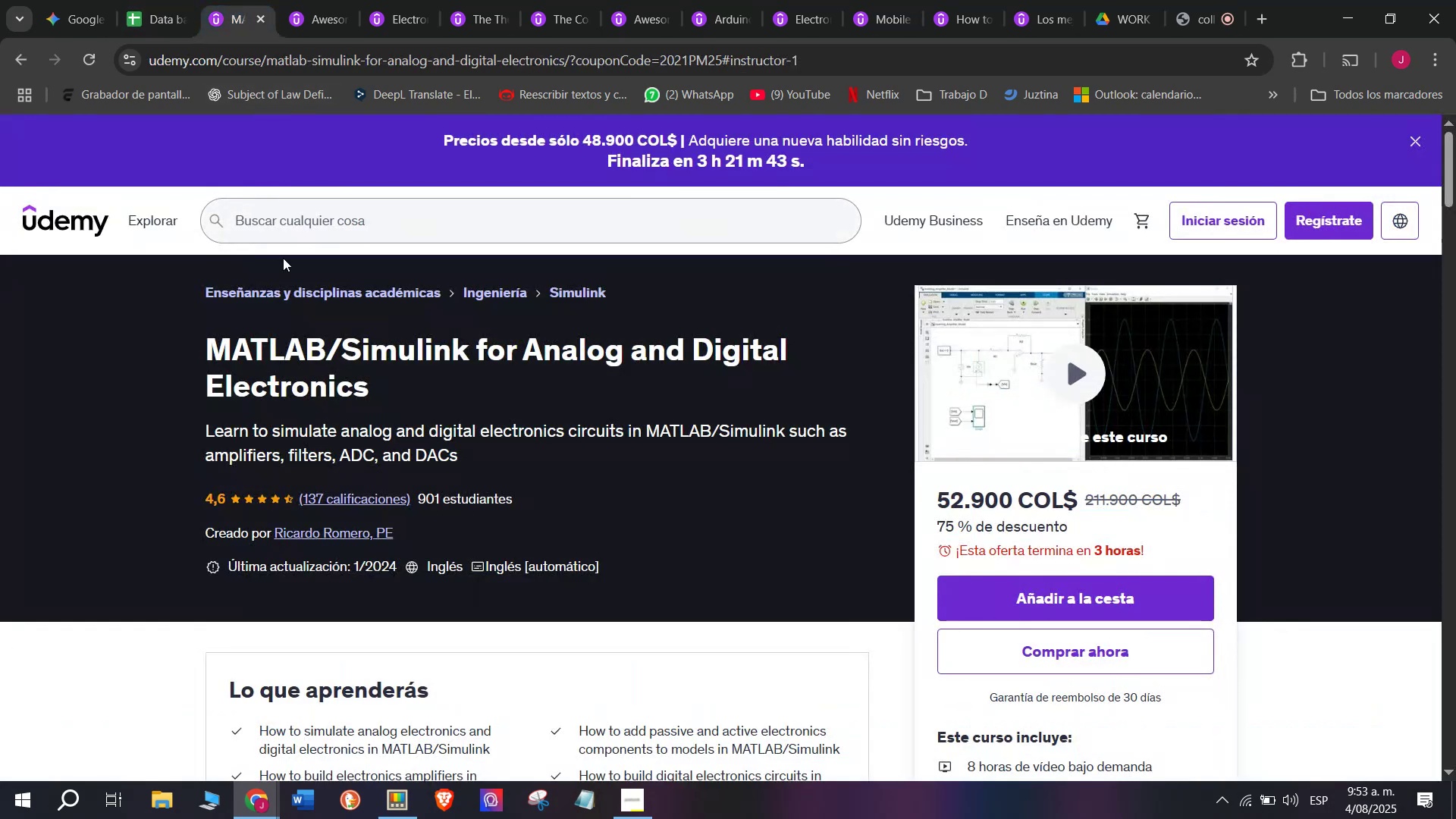 
left_click([157, 0])
 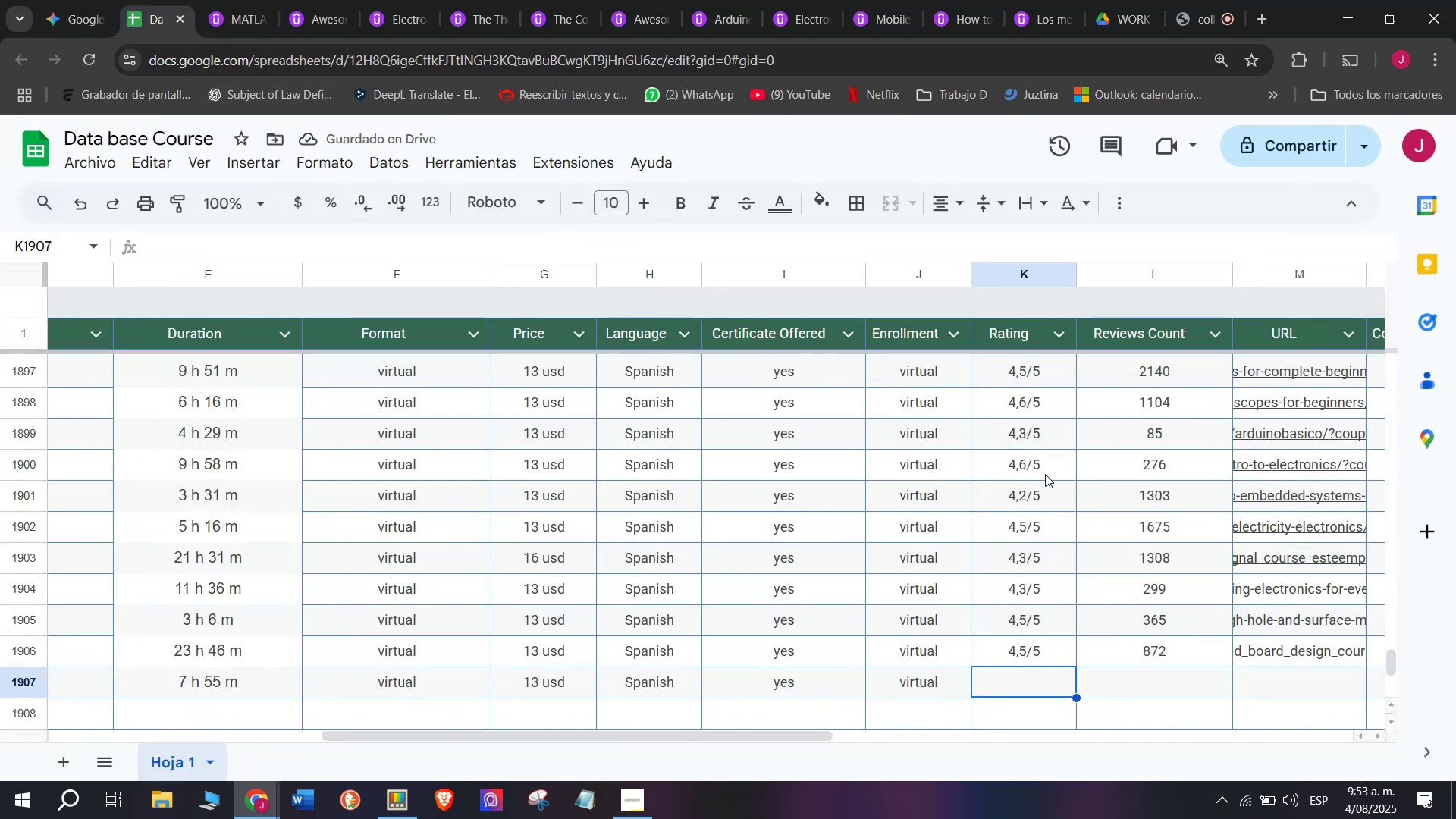 
left_click([1045, 474])
 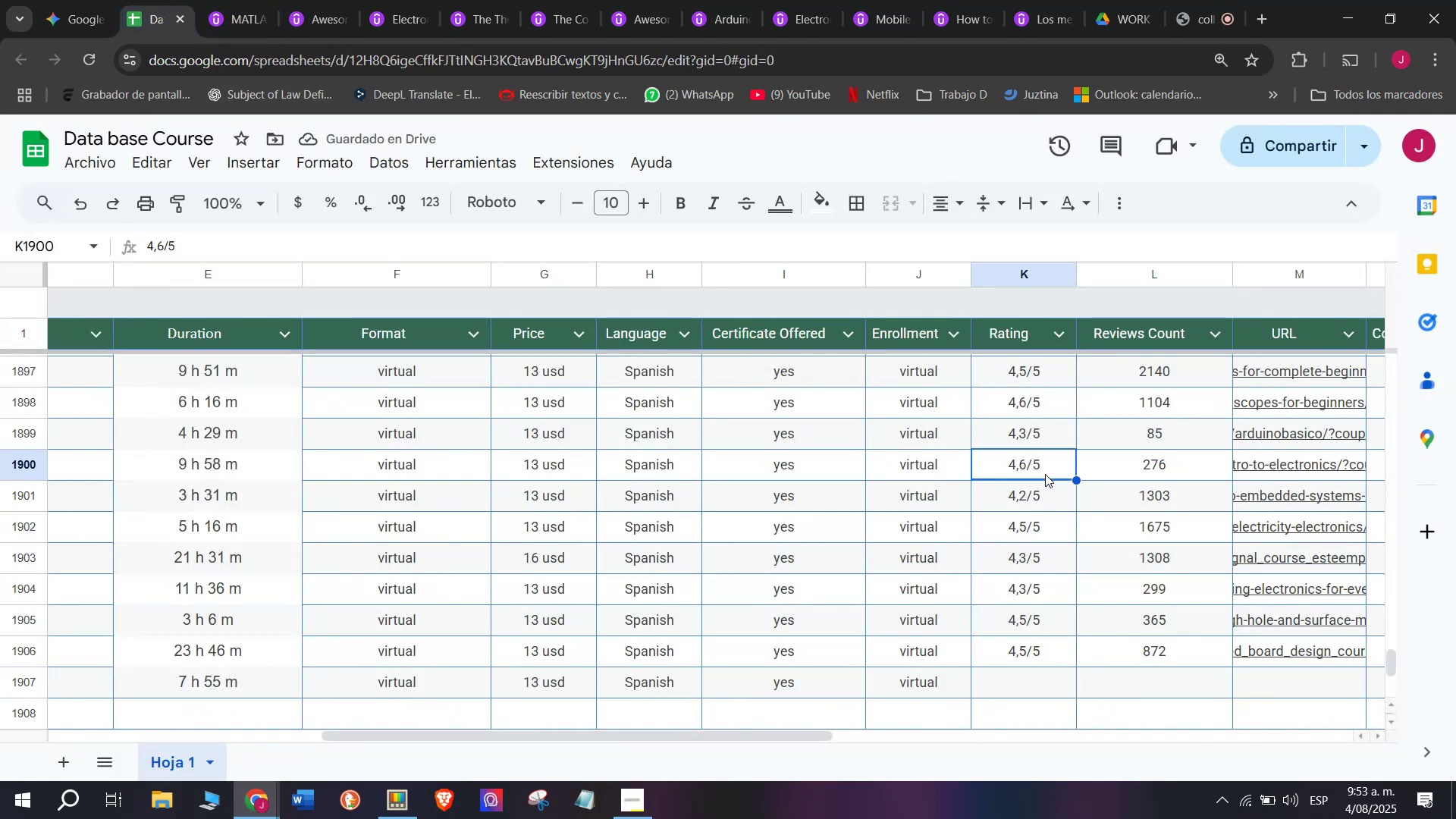 
key(Break)
 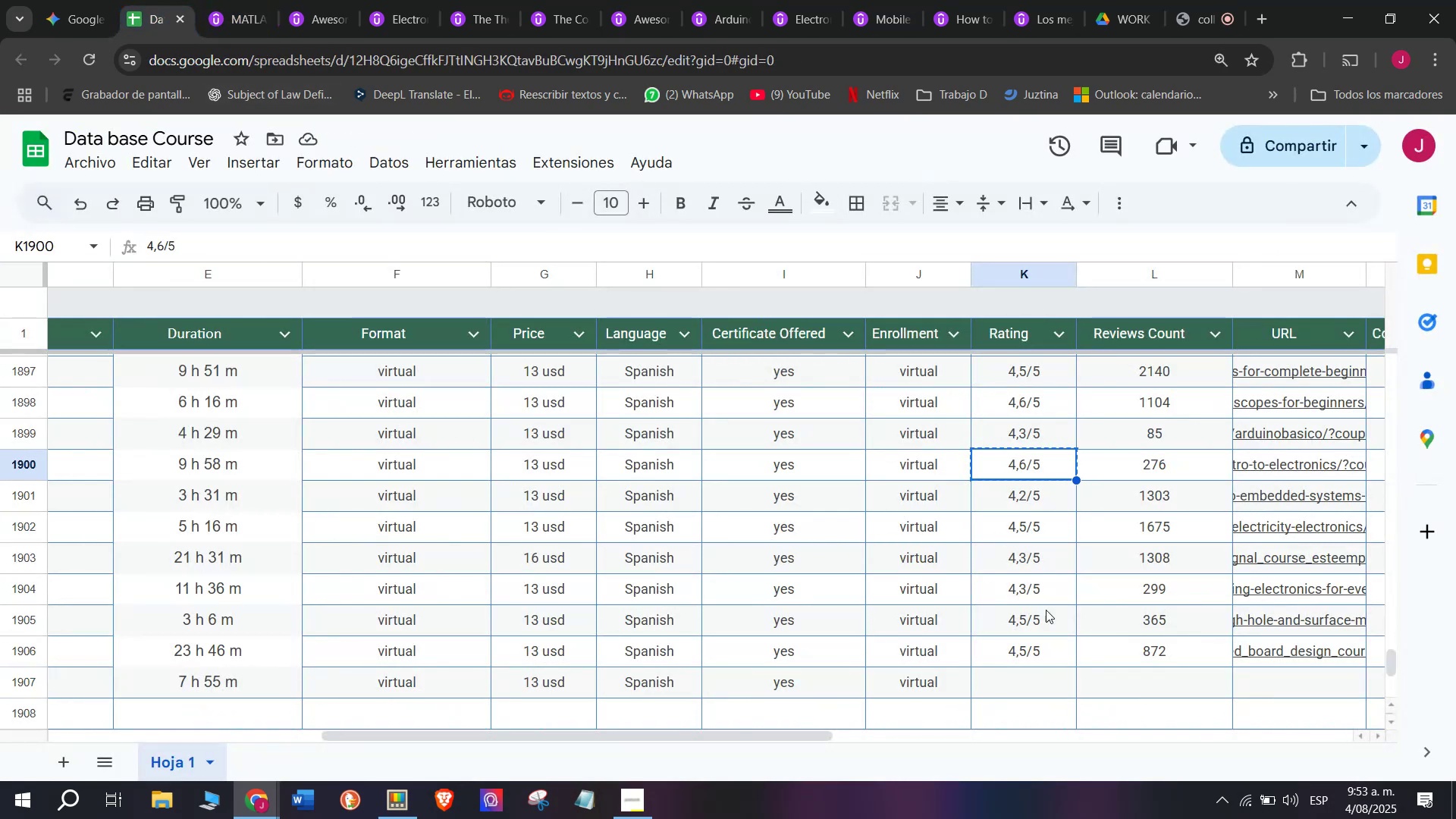 
key(Control+ControlLeft)
 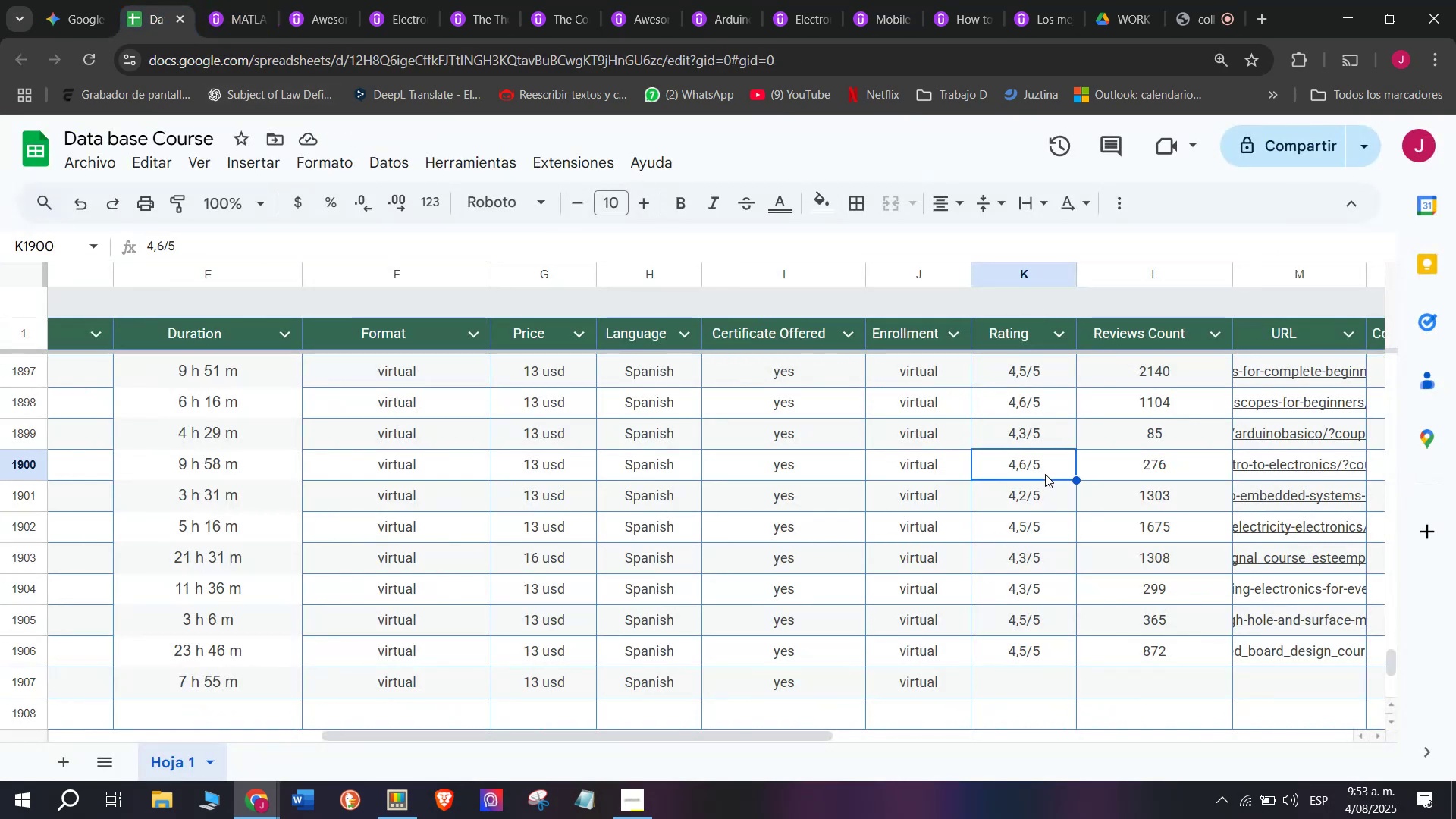 
key(Control+C)
 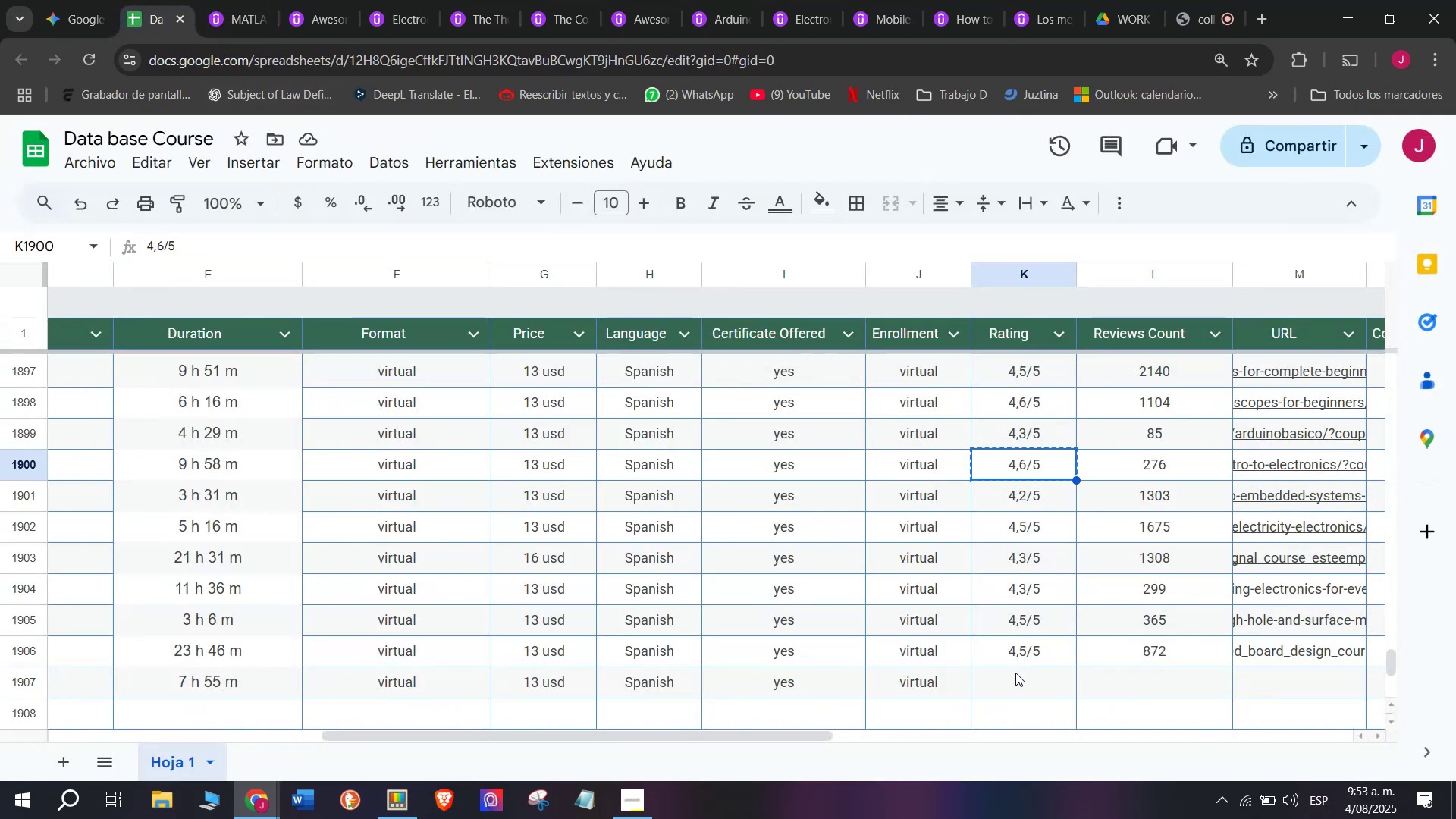 
key(Control+ControlLeft)
 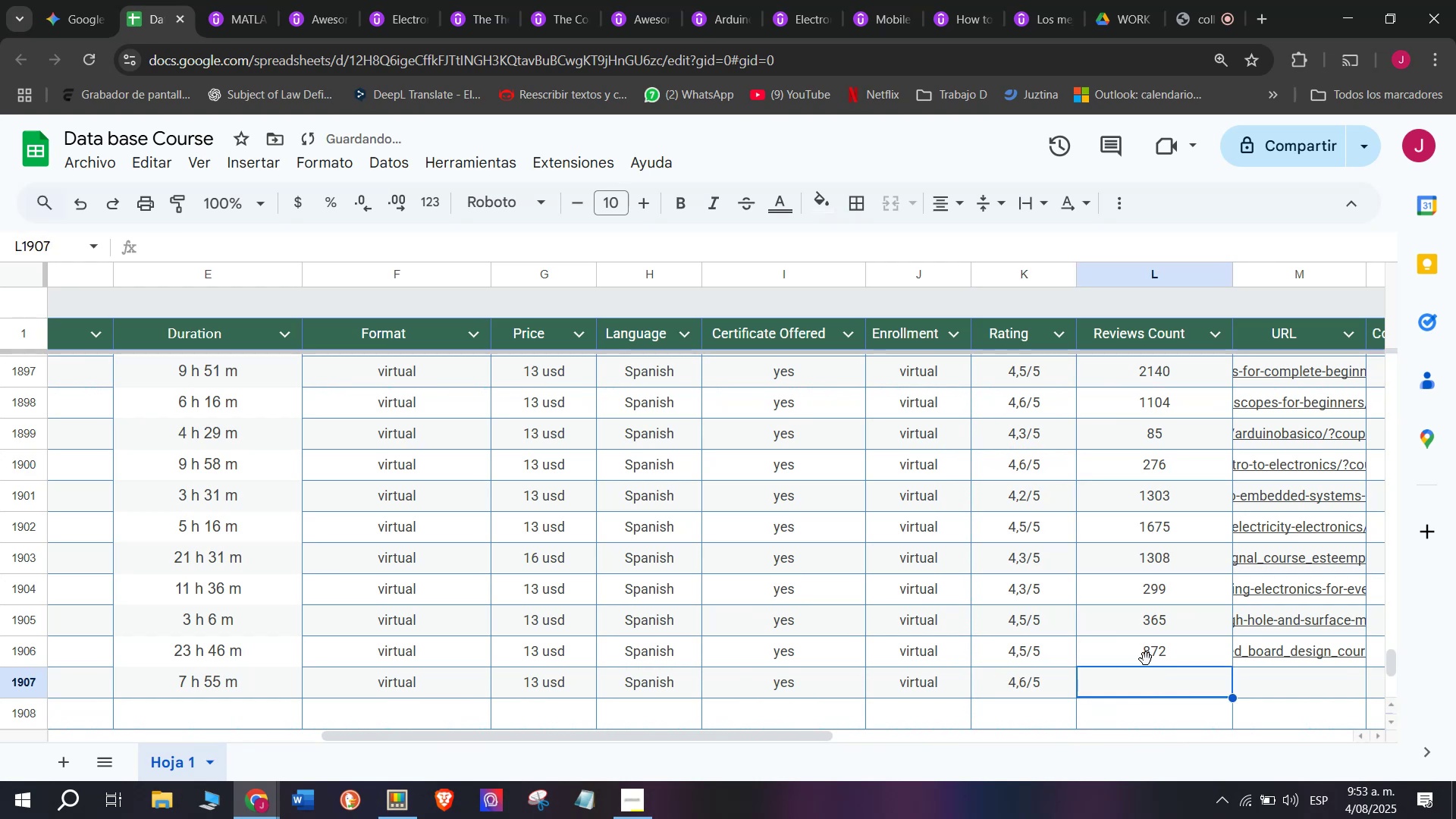 
key(Z)
 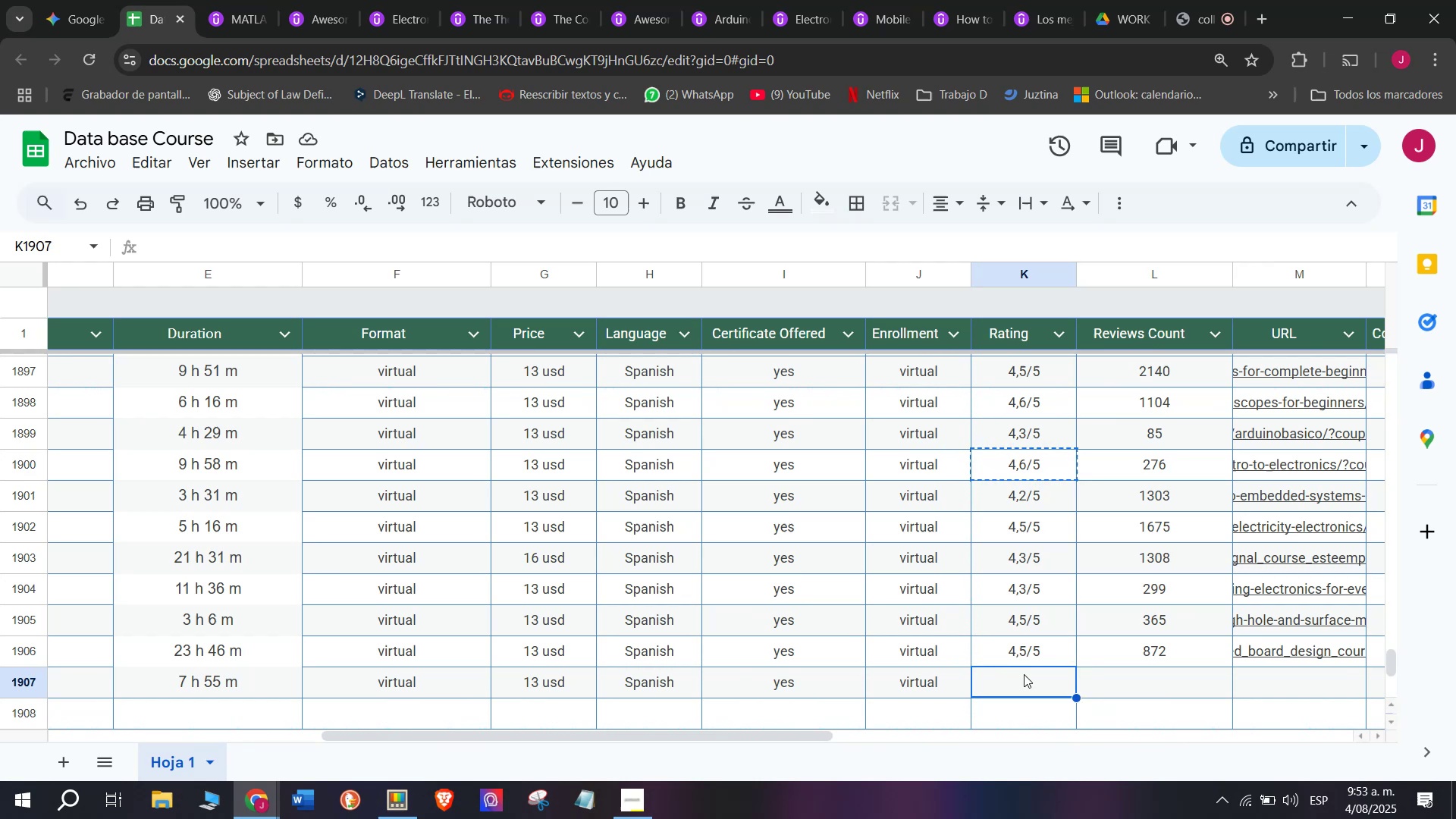 
key(Control+V)
 